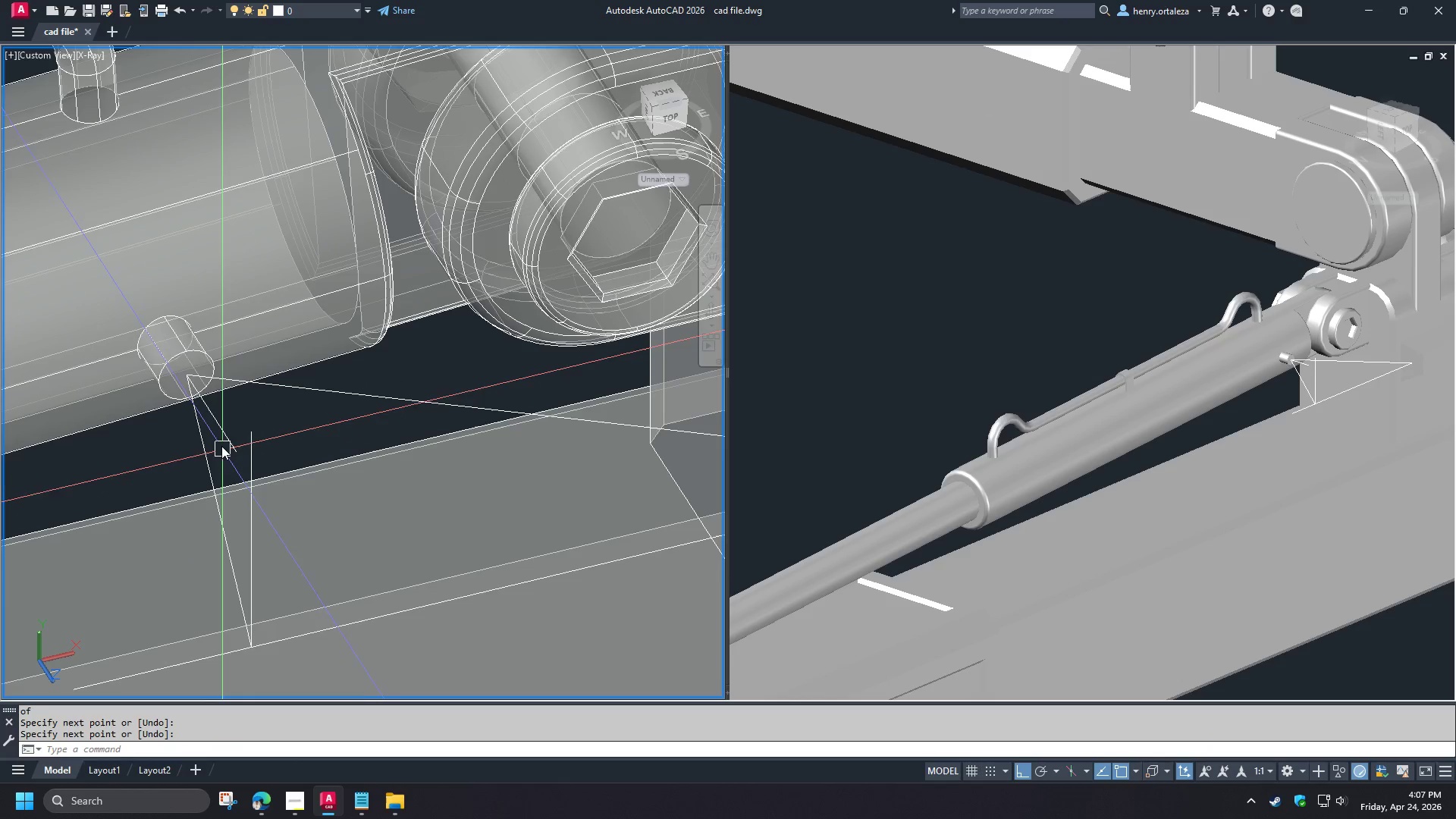 
key(F)
 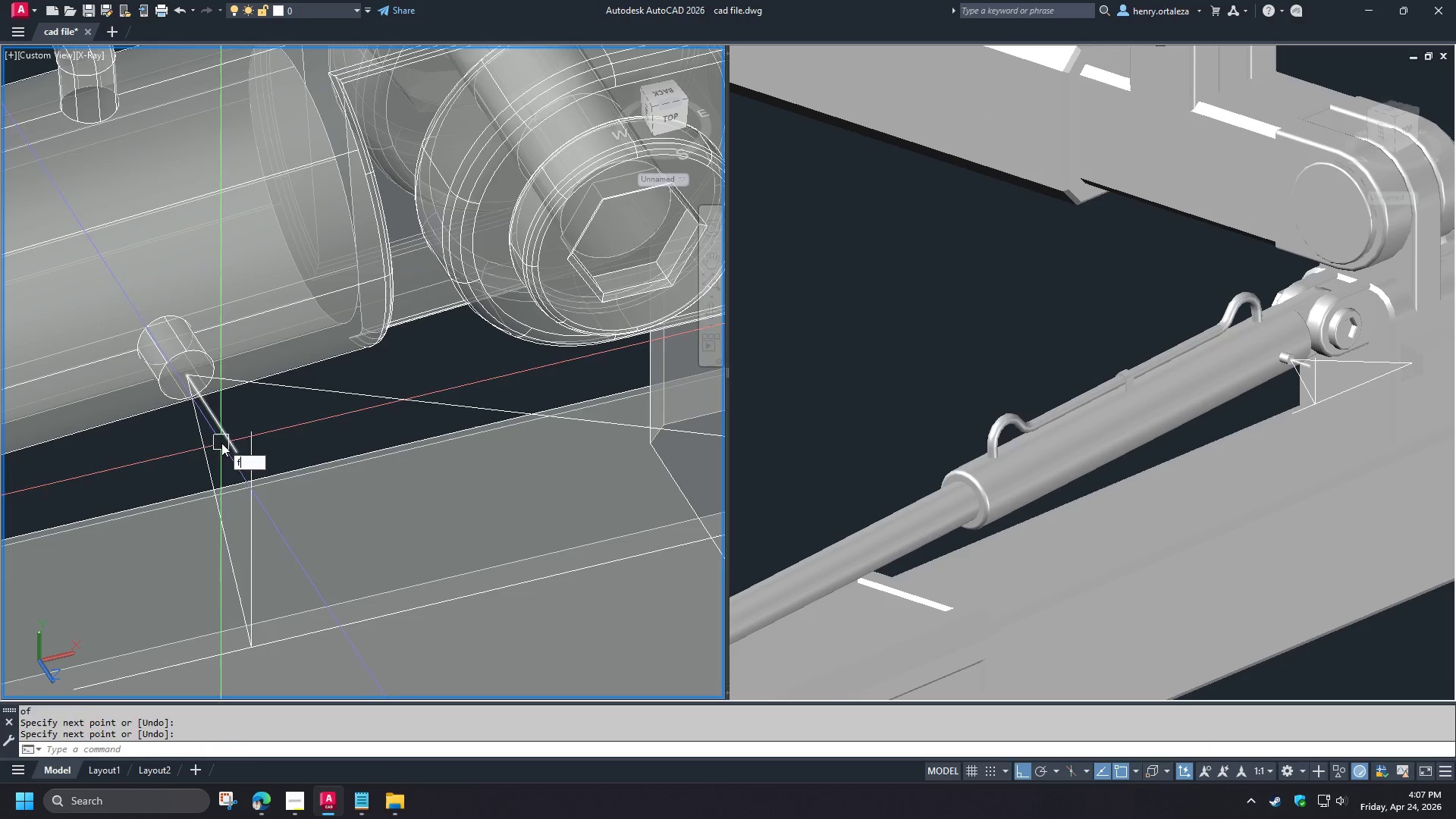 
key(Space)
 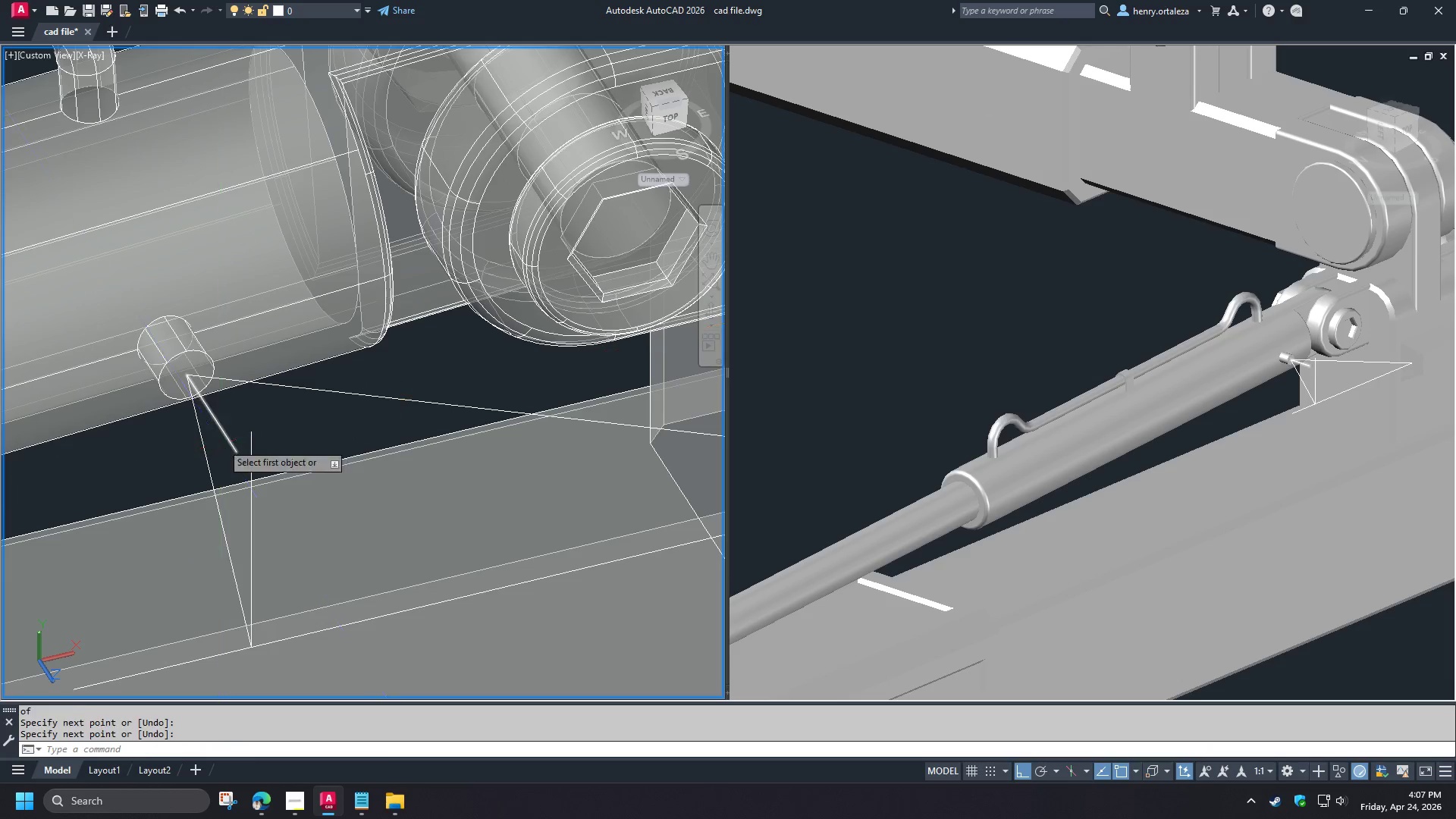 
left_click([221, 443])
 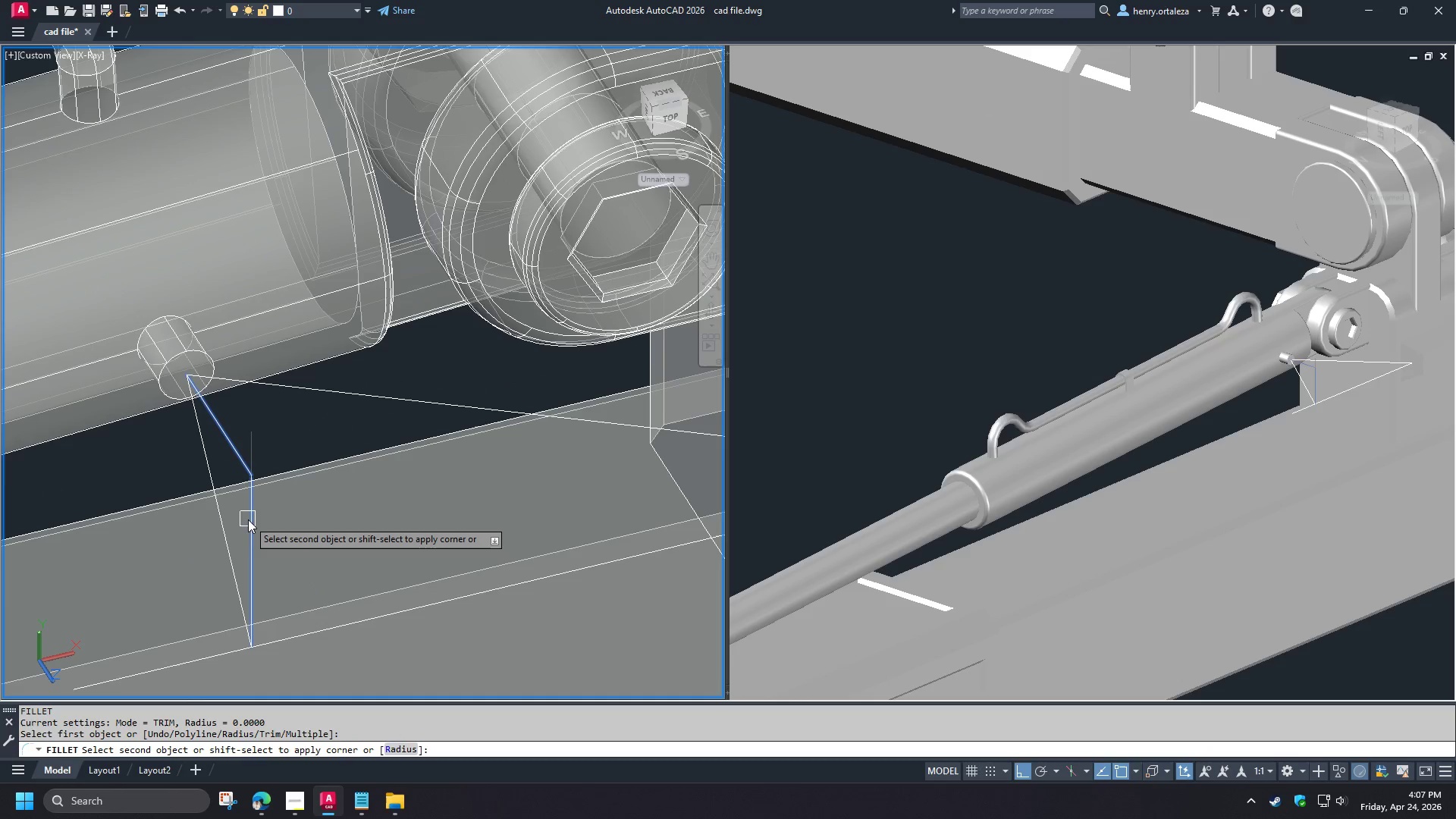 
left_click([249, 520])
 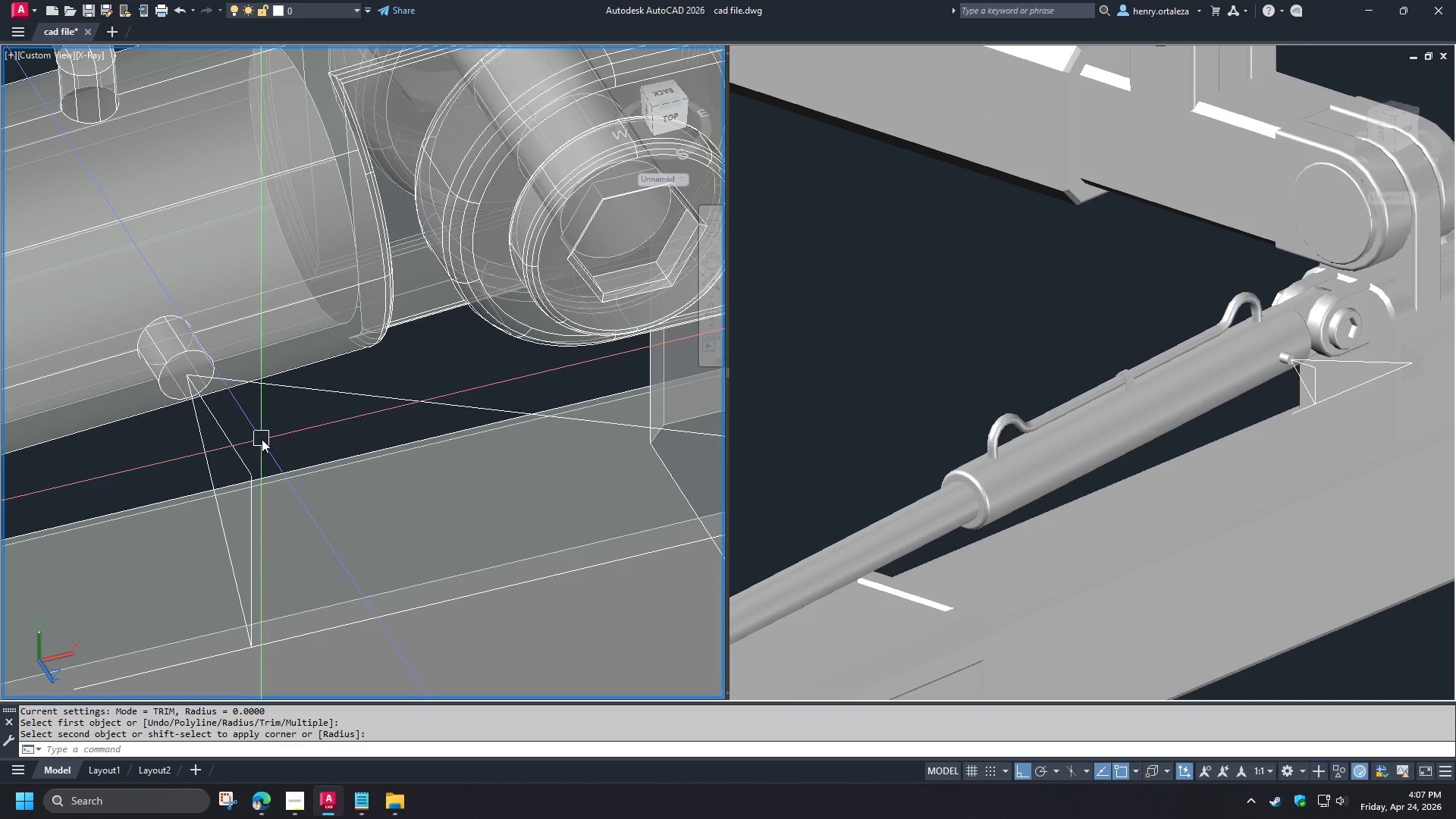 
hold_key(key=ShiftLeft, duration=1.5)
 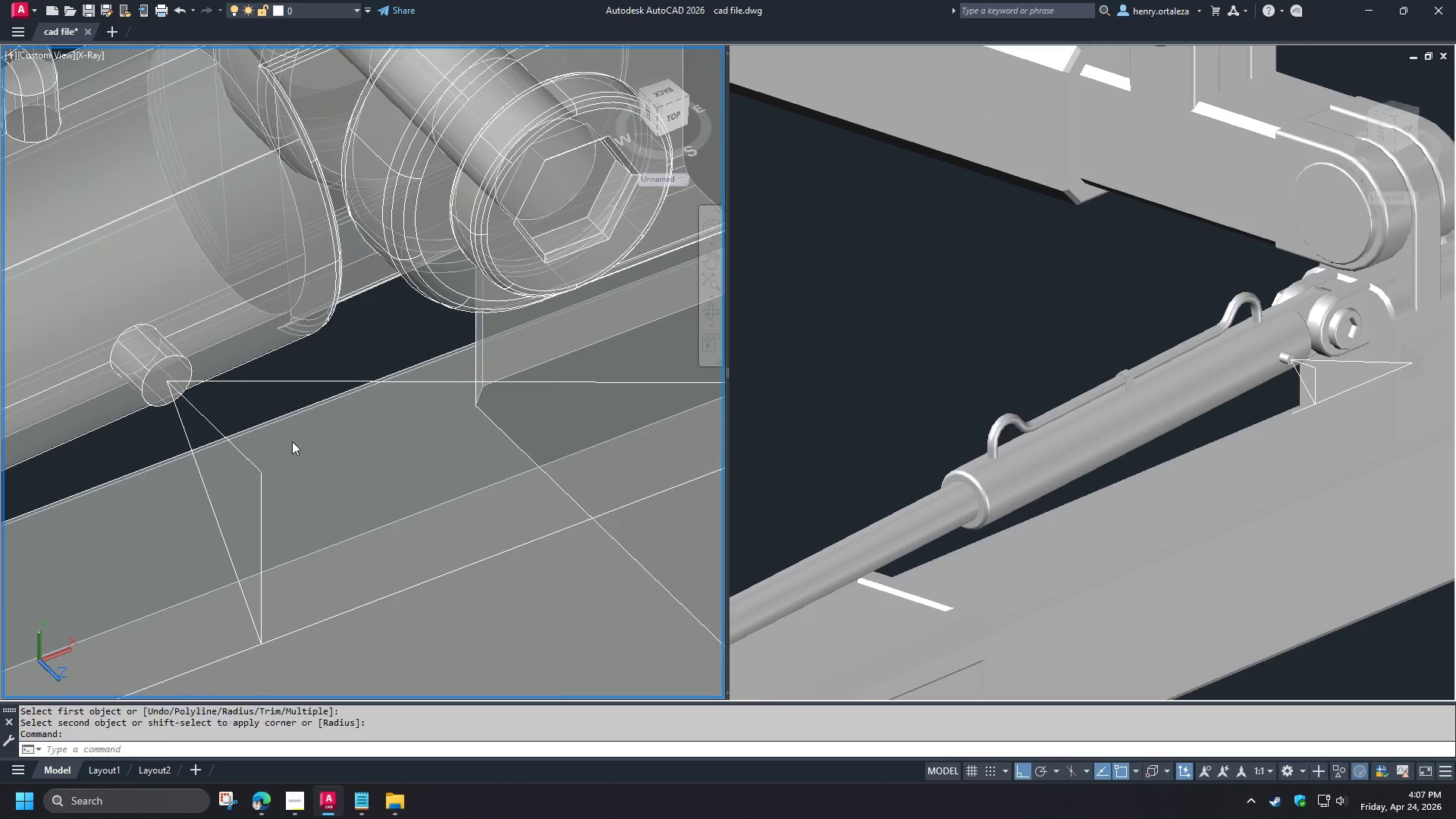 
key(Shift+ShiftLeft)
 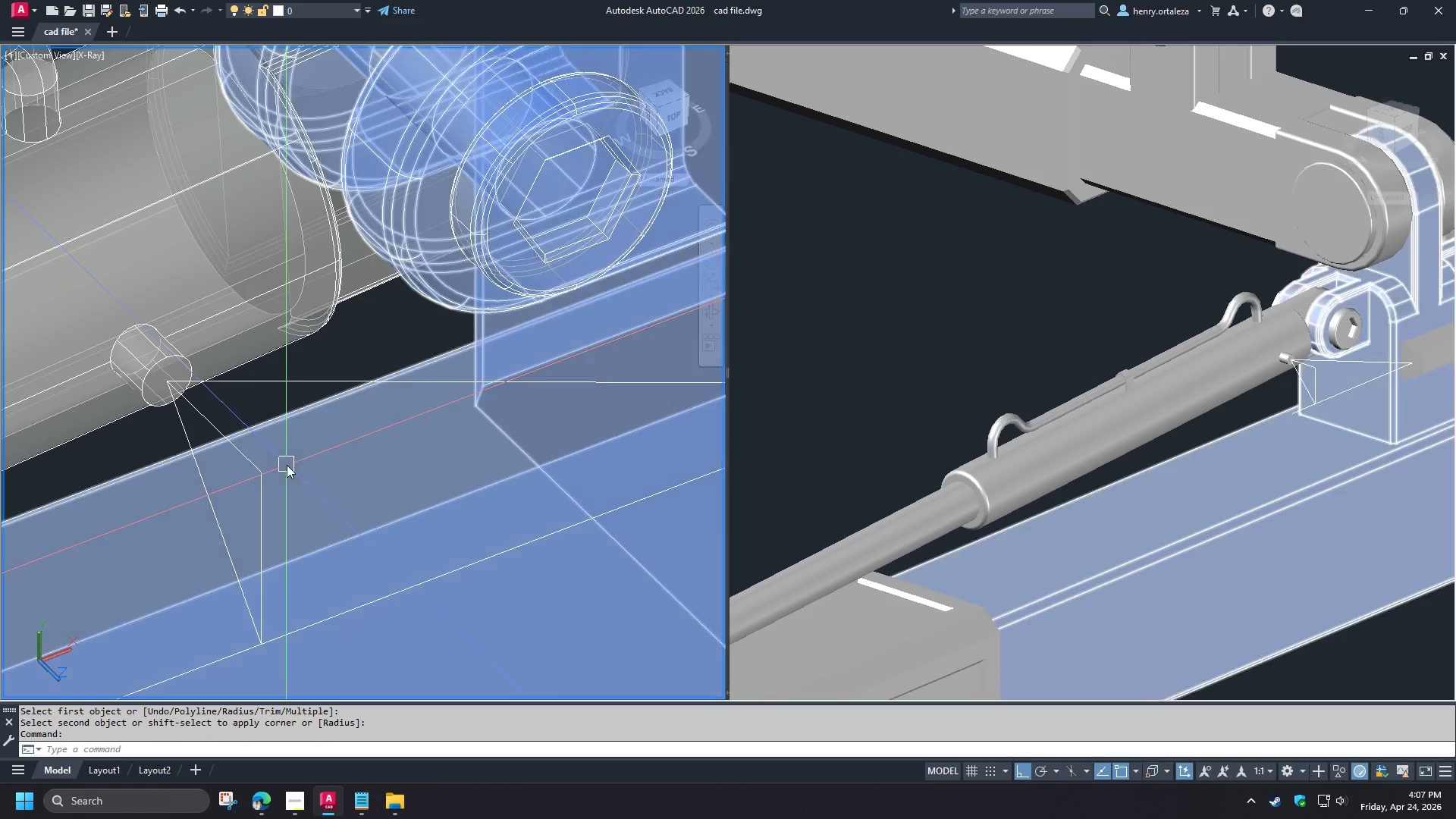 
key(F)
 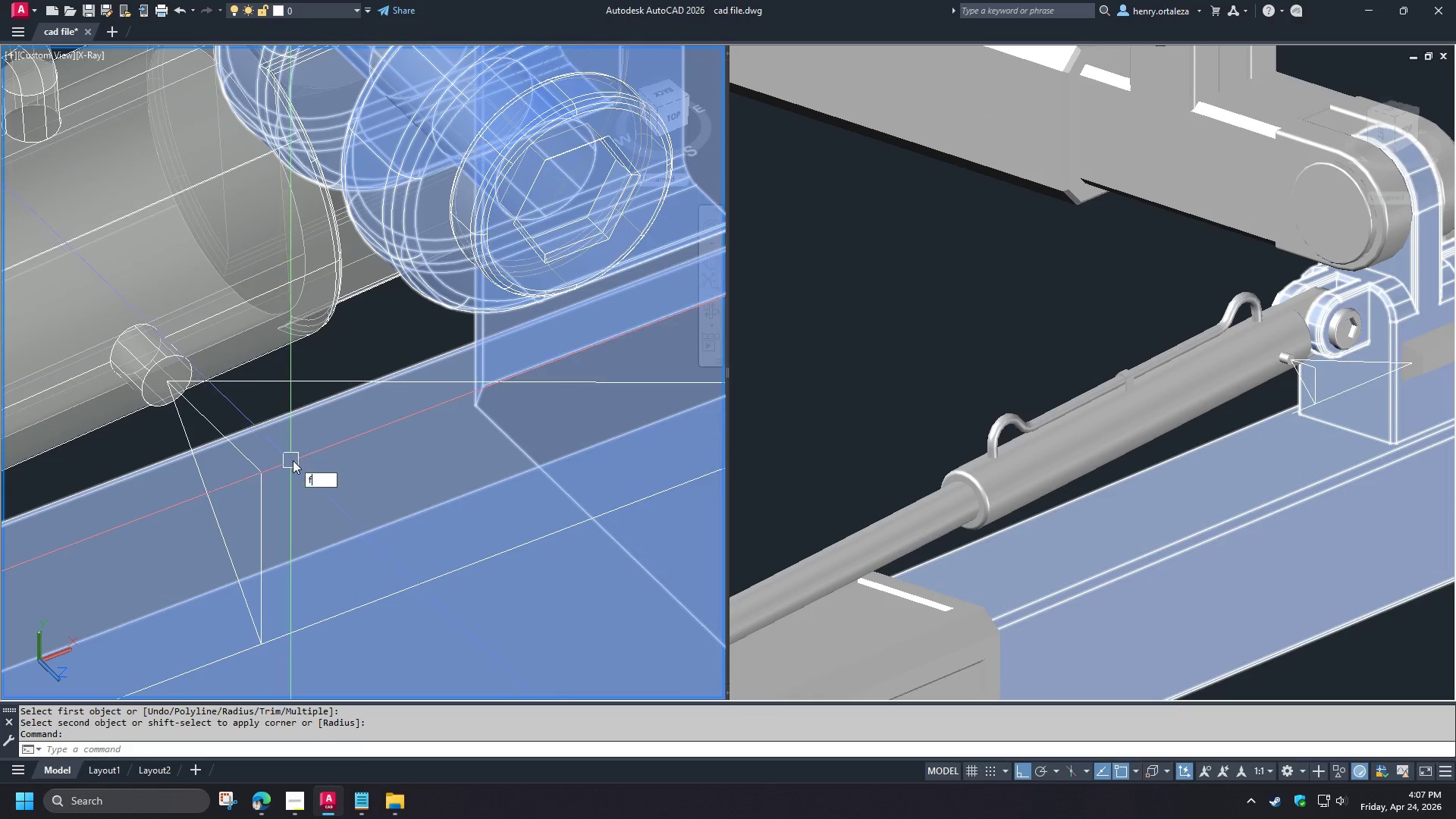 
key(Space)
 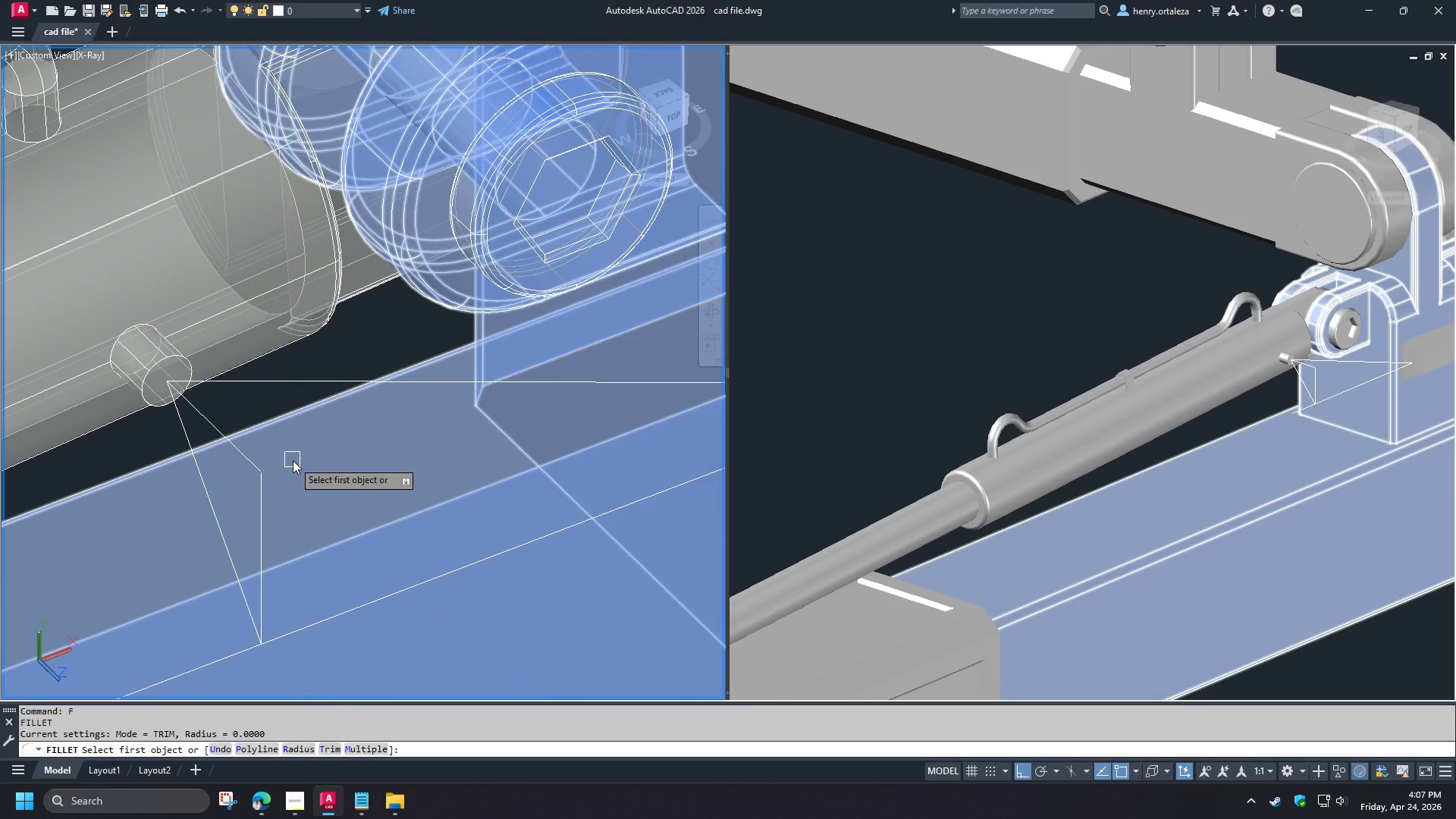 
key(R)
 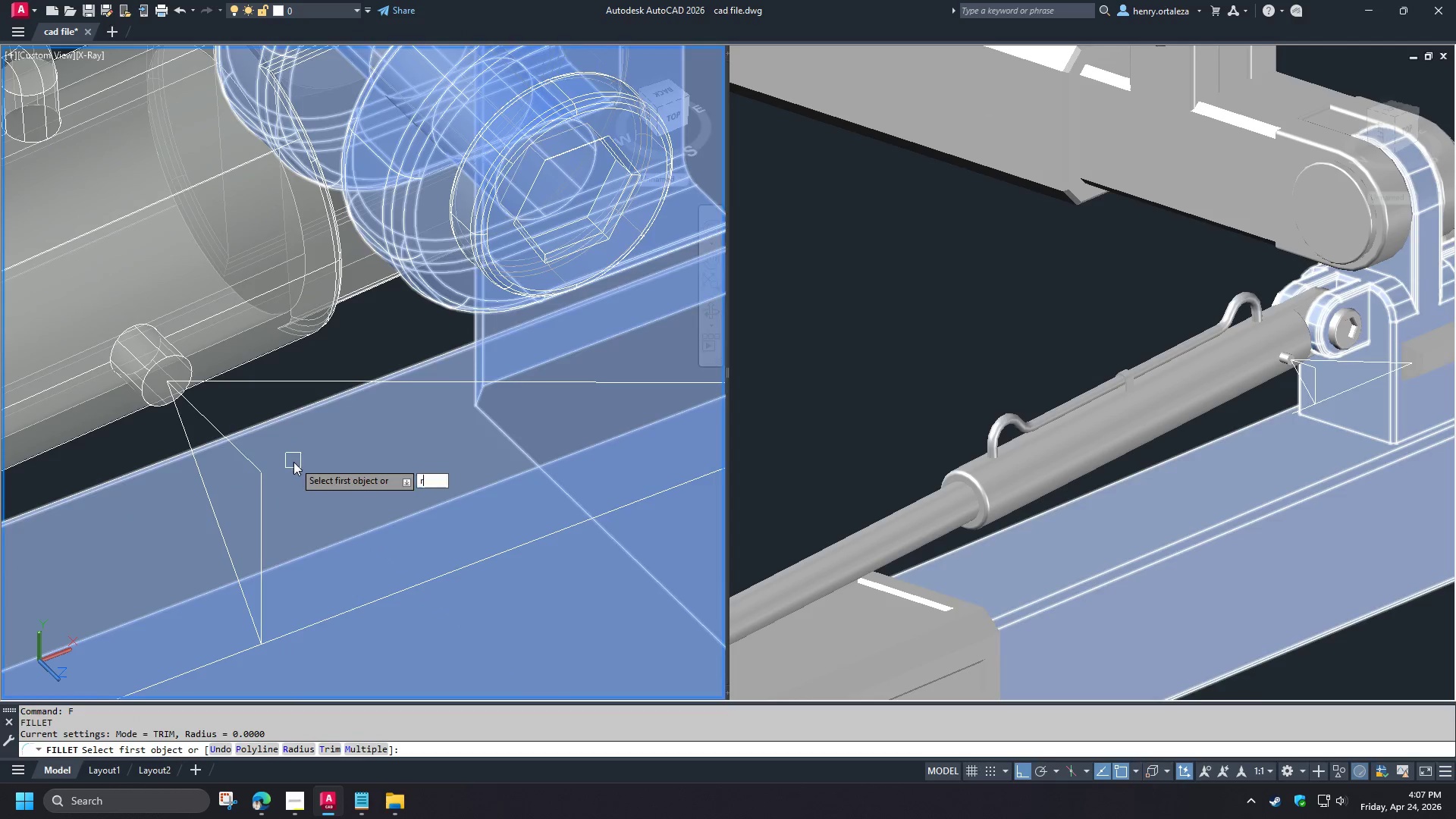 
key(Space)
 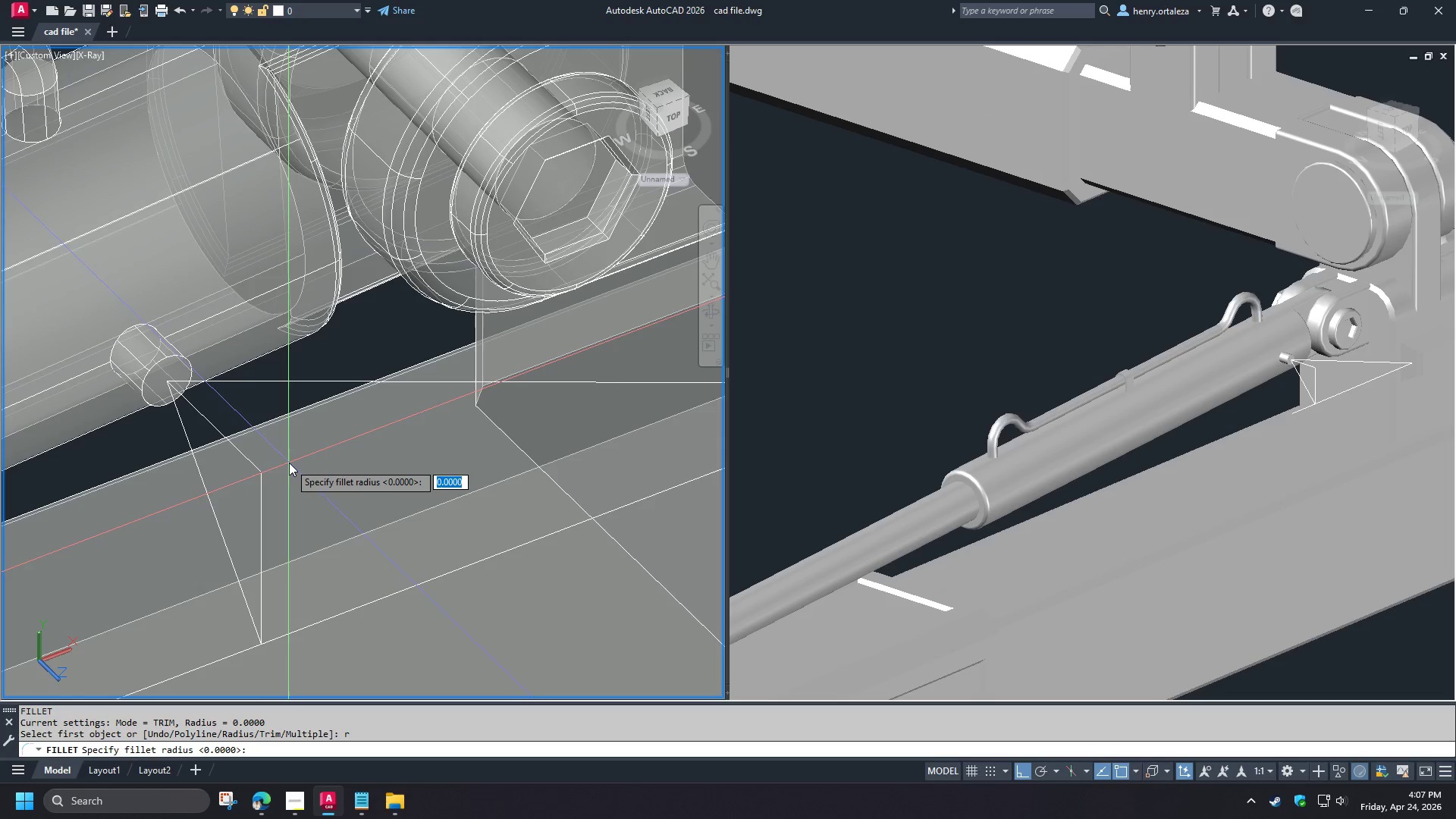 
key(5)
 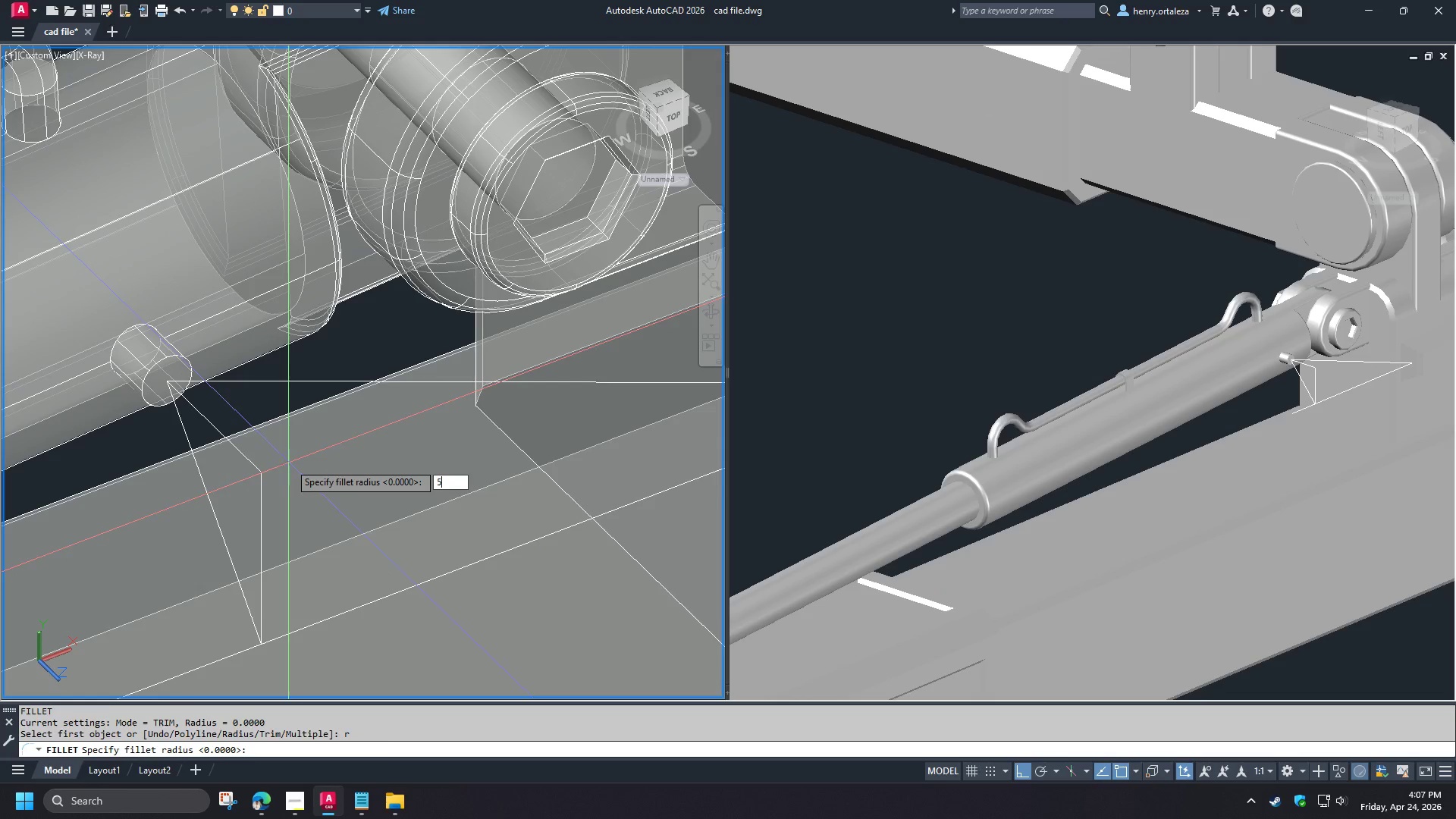 
key(Space)
 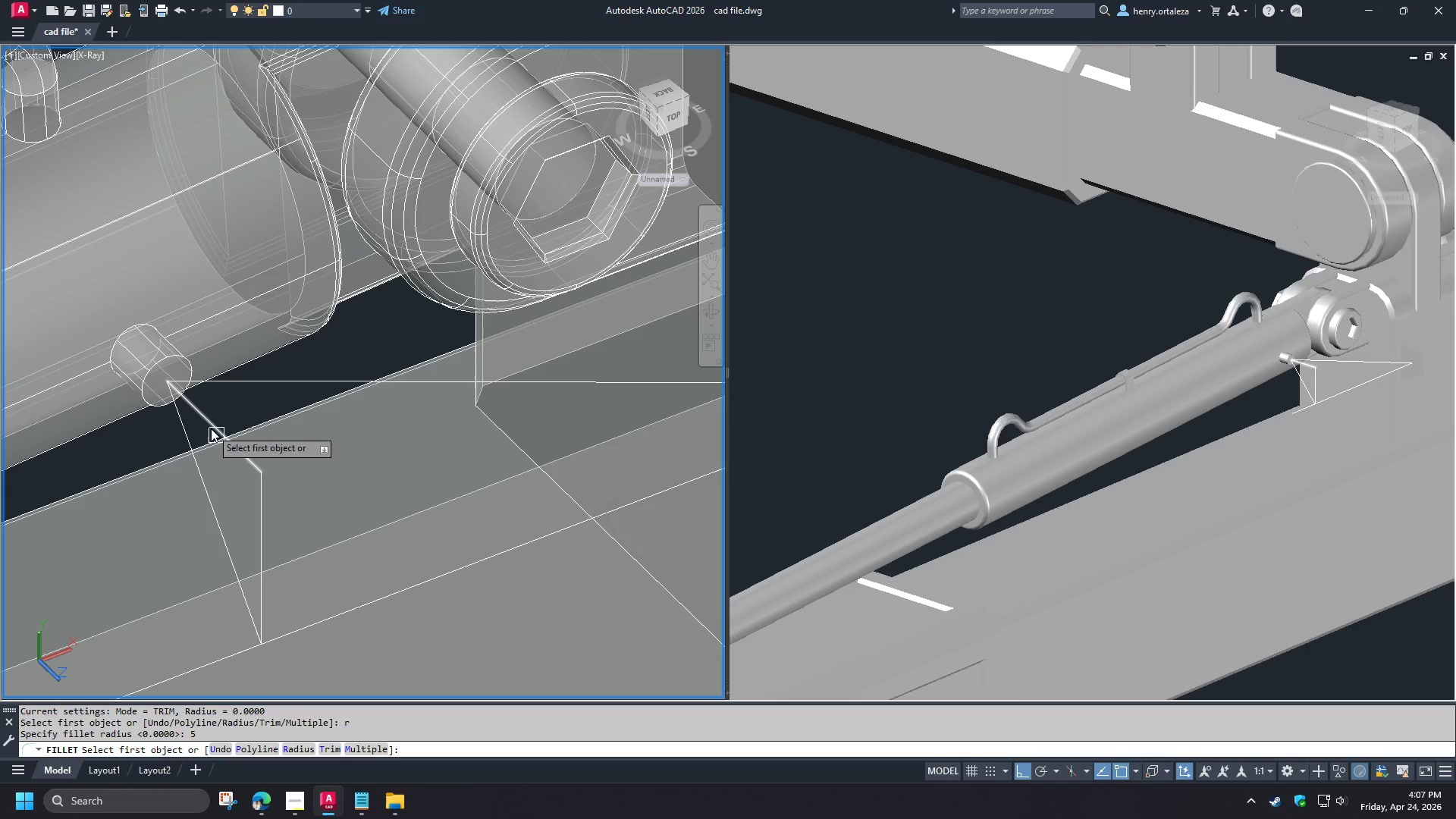 
left_click([211, 428])
 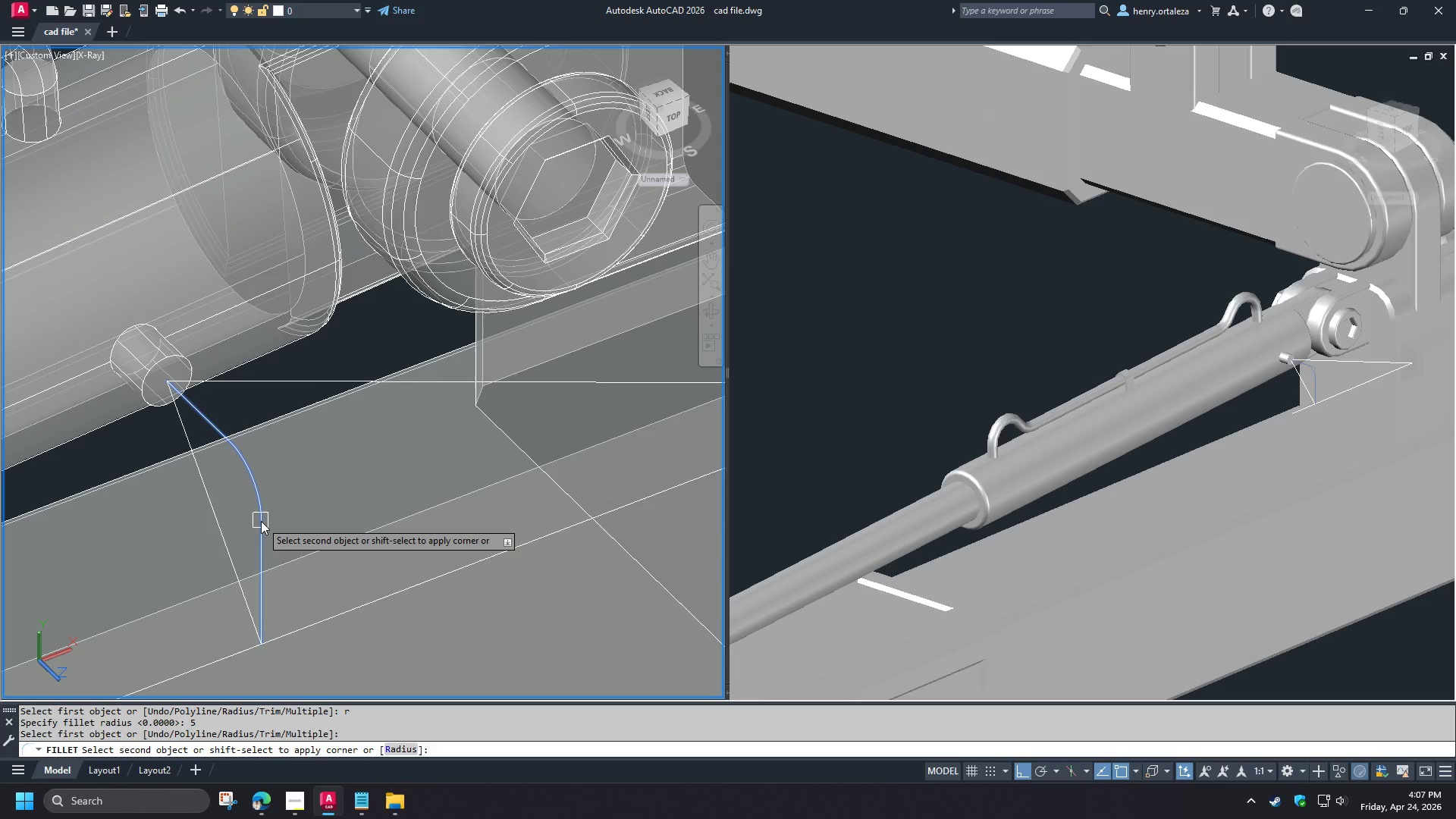 
key(Escape)
type(f r 10 )
 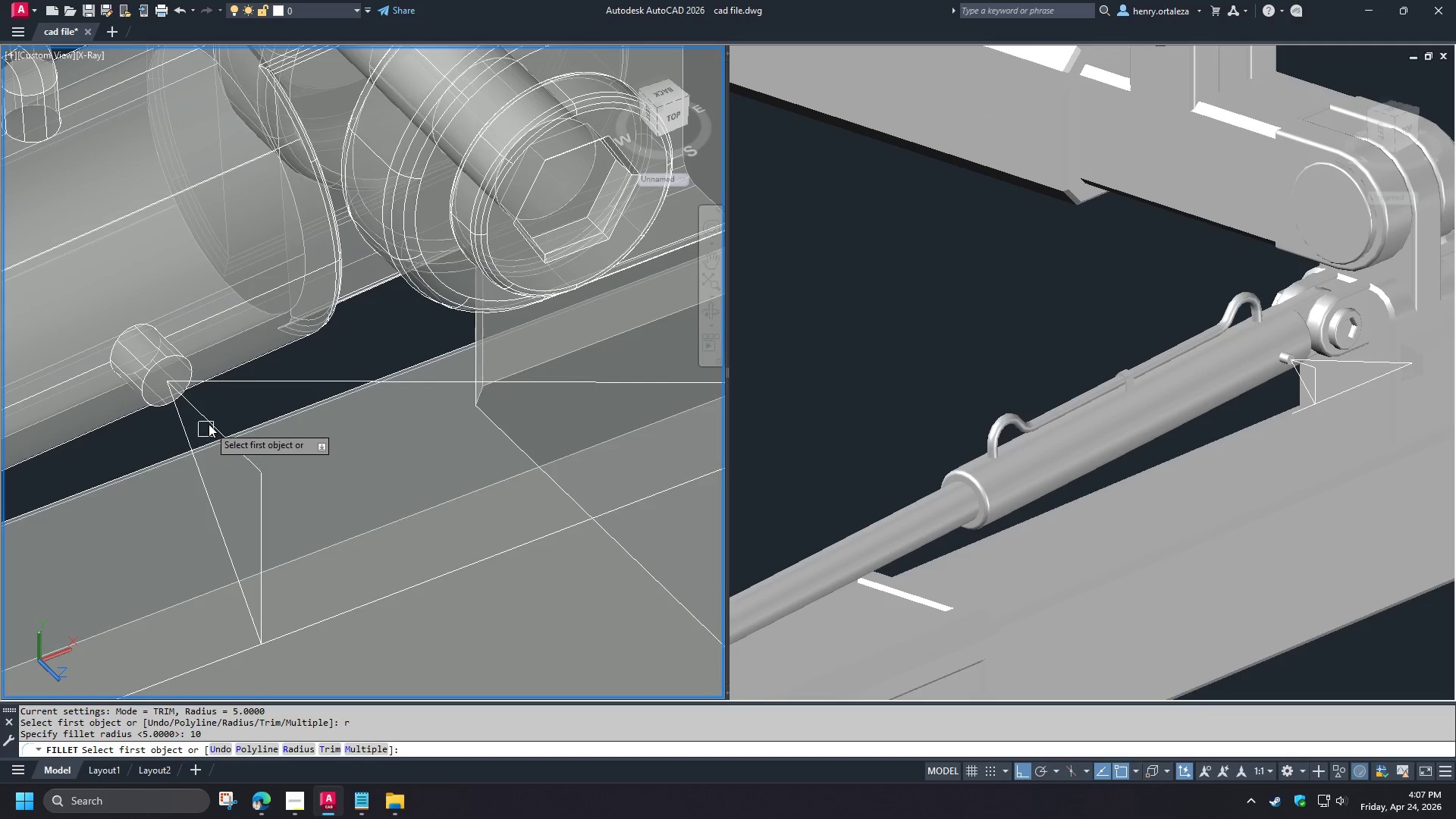 
left_click([209, 424])
 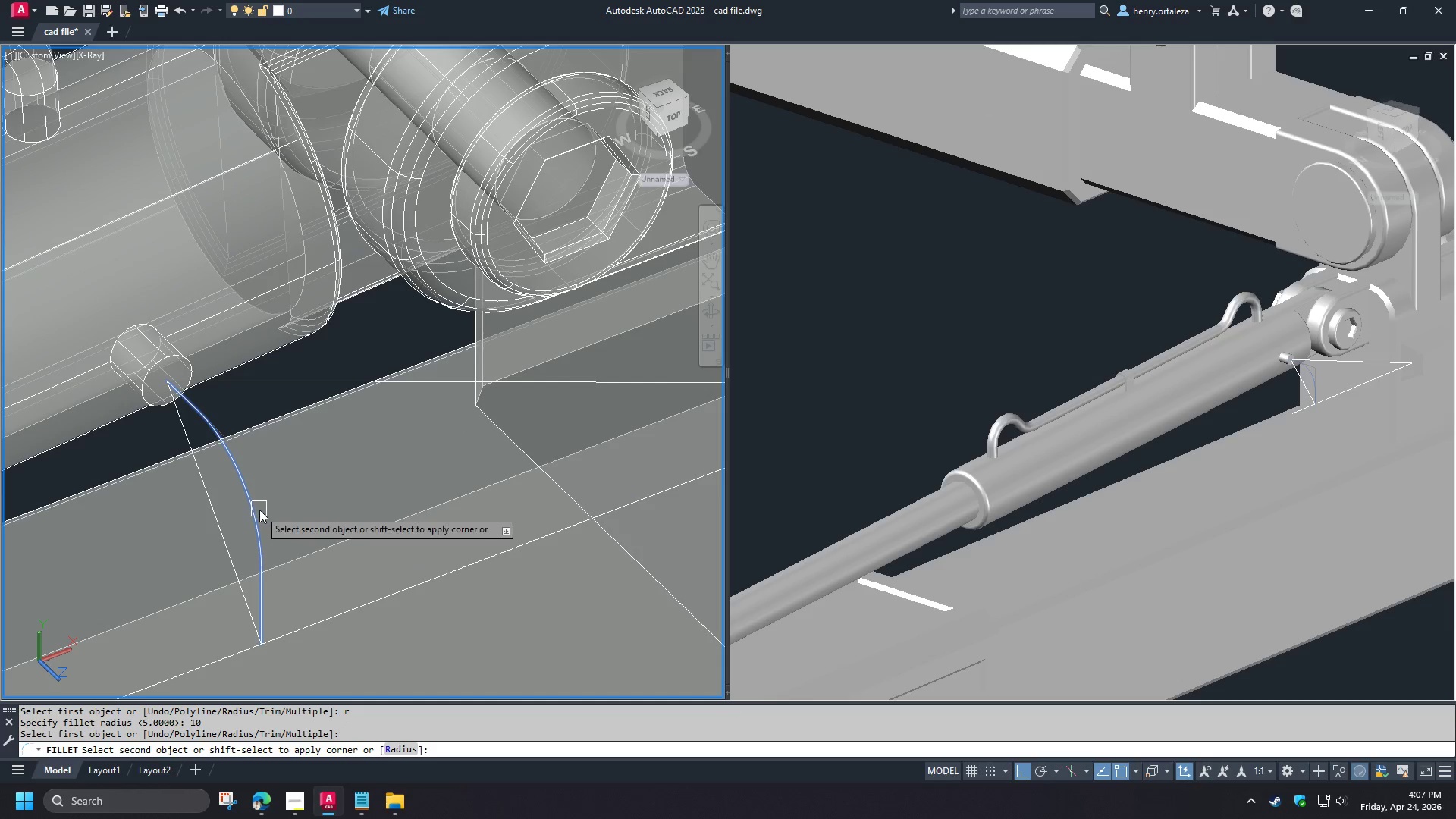 
left_click([259, 510])
 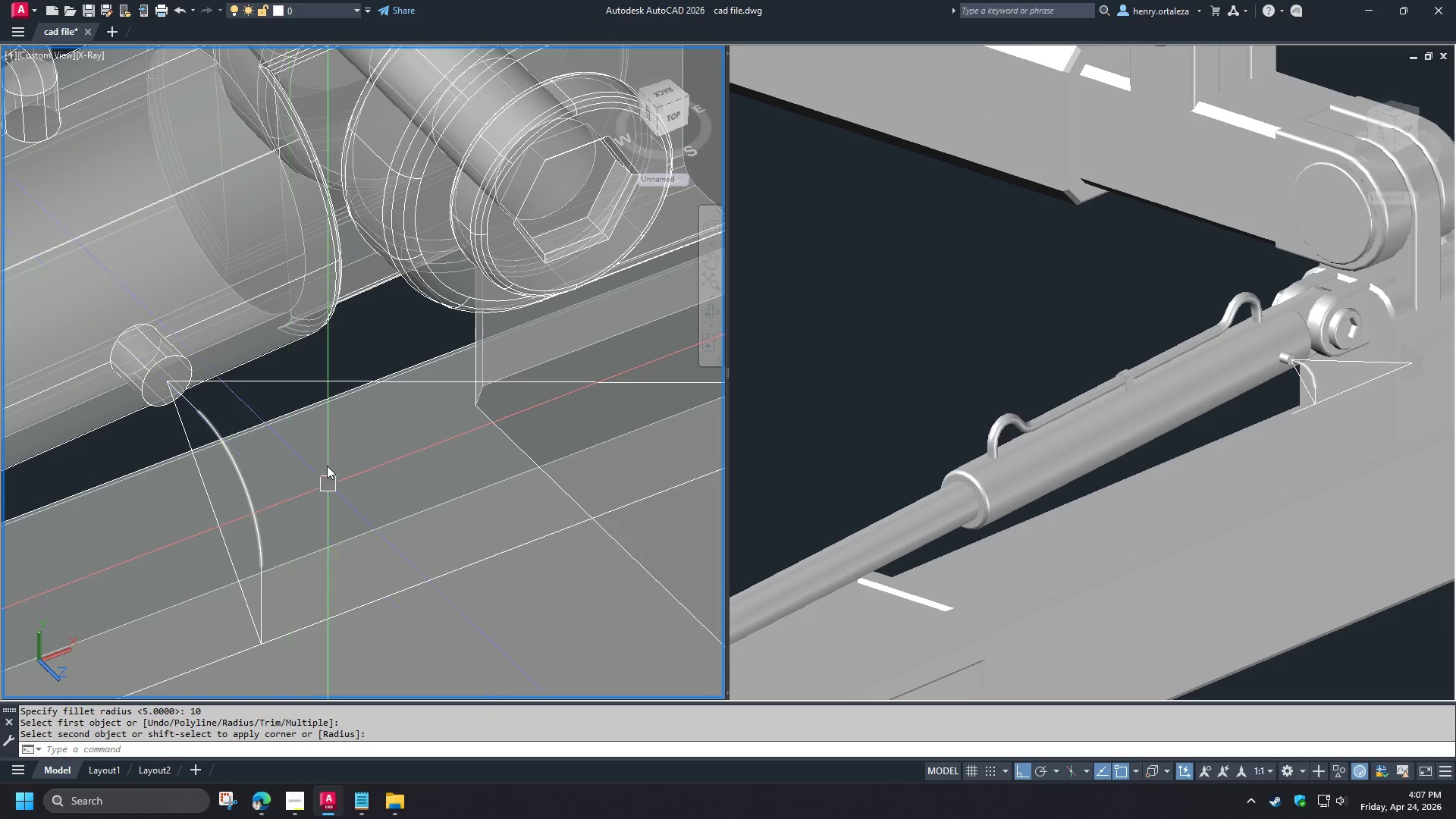 
hold_key(key=ShiftLeft, duration=1.5)
 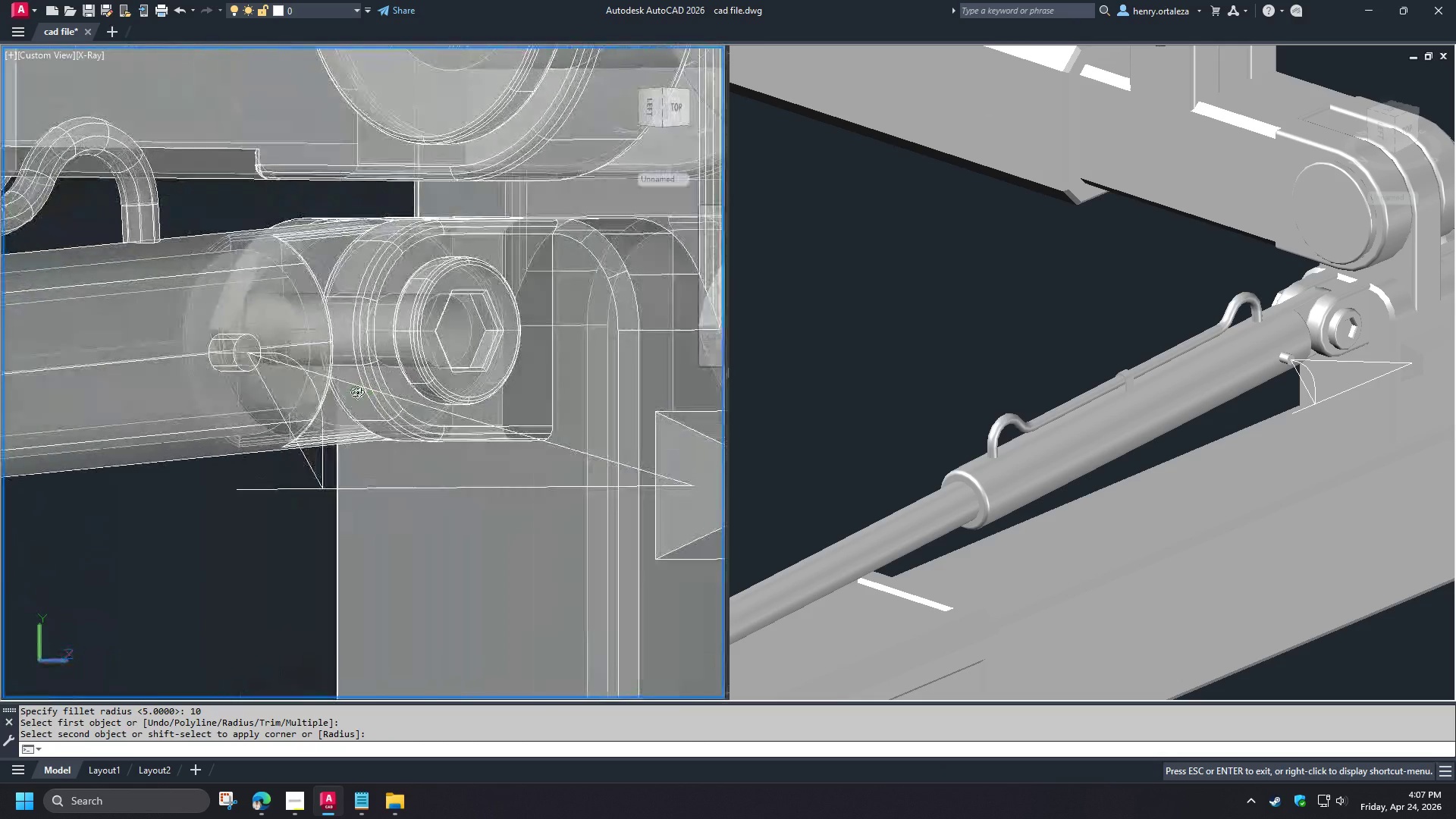 
scroll: coordinate [337, 460], scroll_direction: down, amount: 1.0
 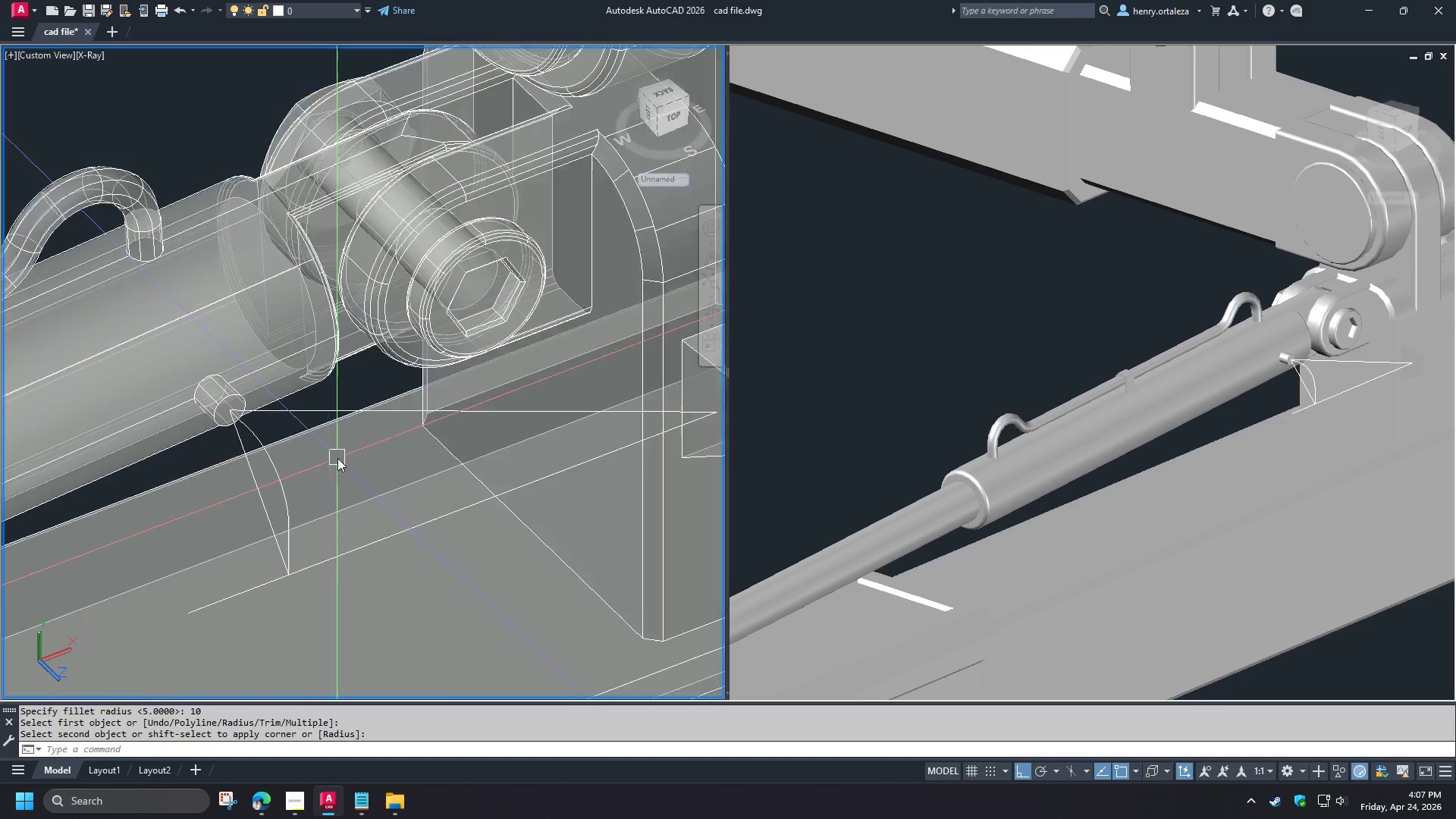 
hold_key(key=ShiftLeft, duration=1.51)
 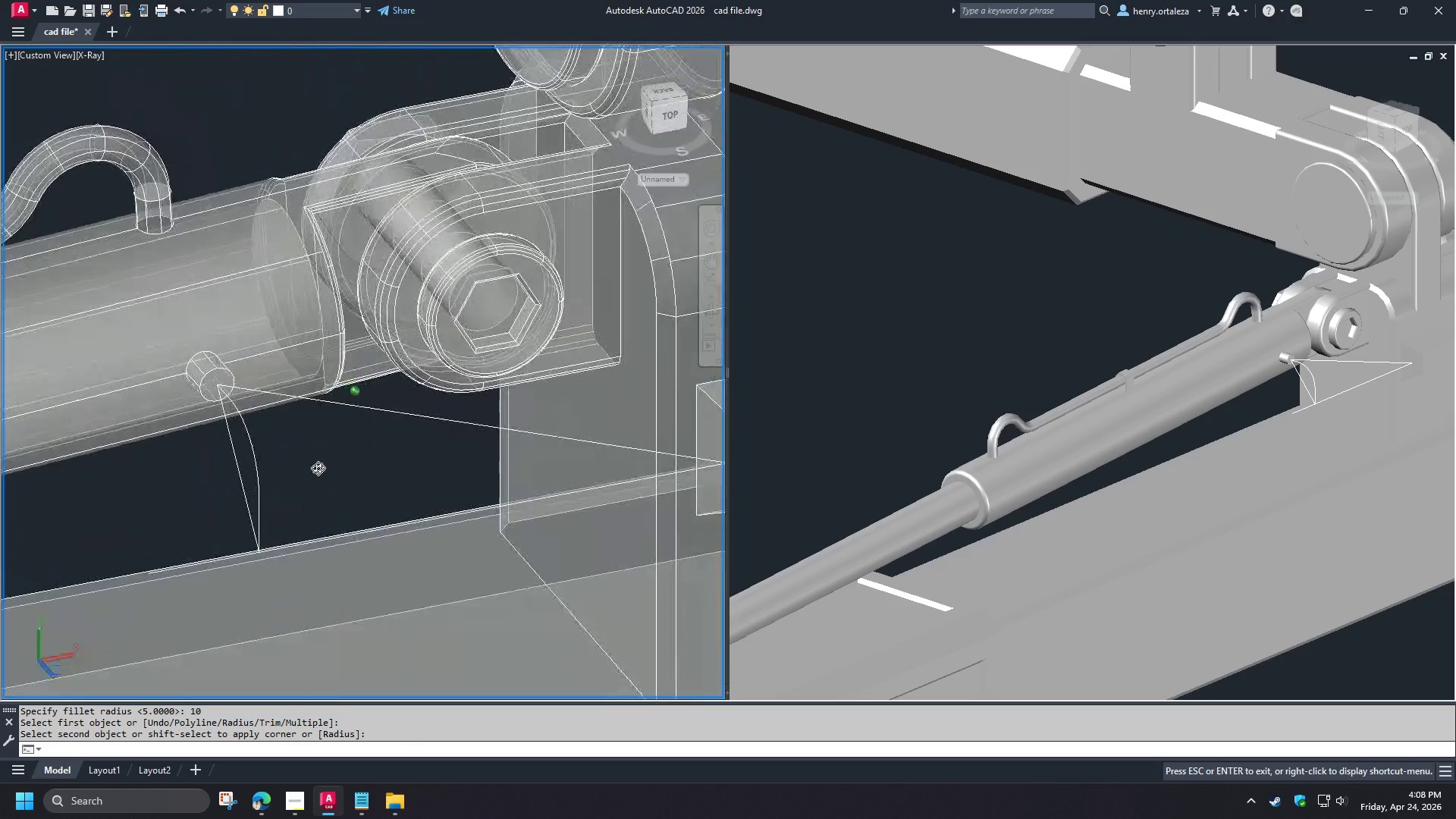 
hold_key(key=ShiftLeft, duration=1.52)
 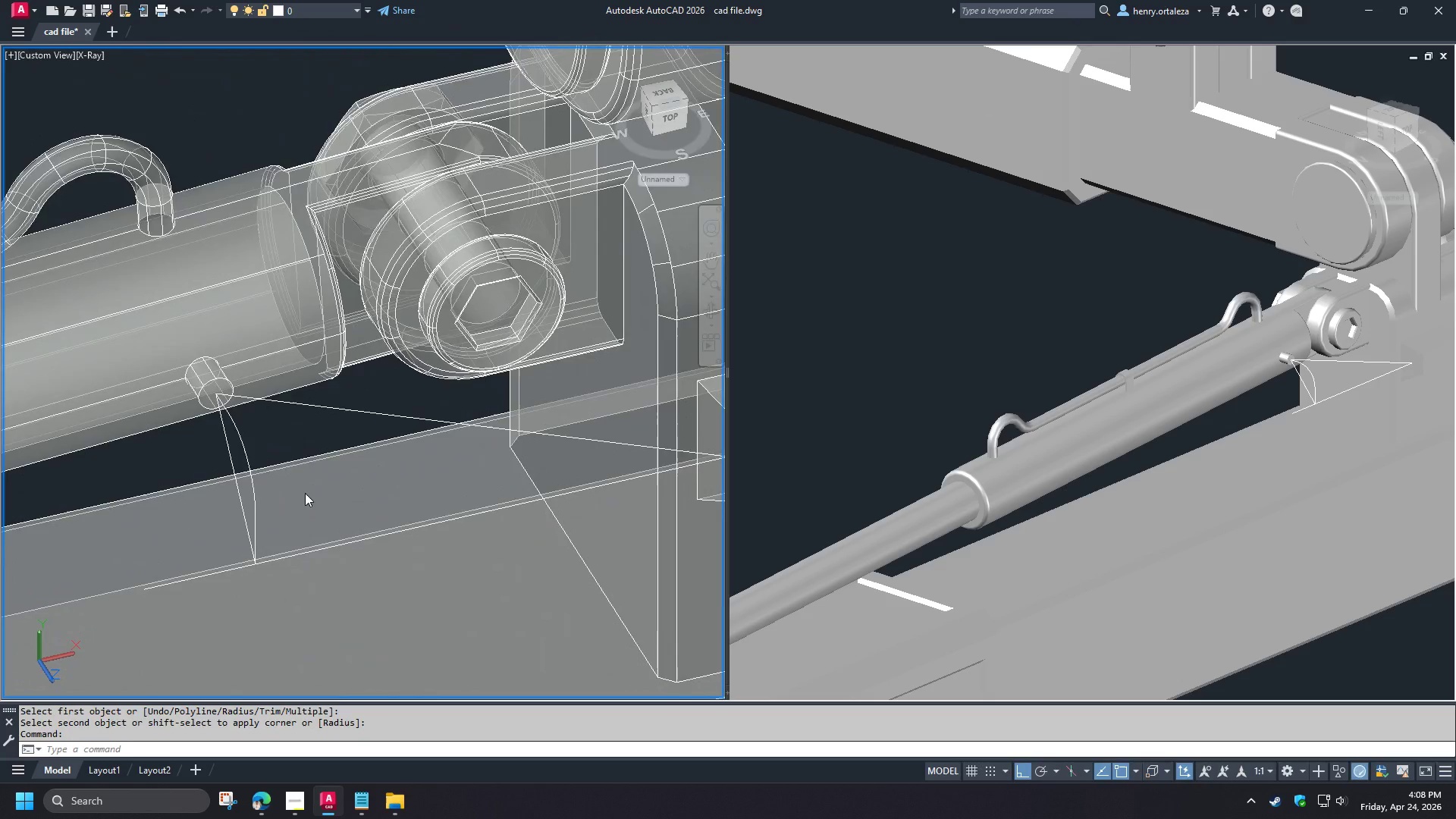 
scroll: coordinate [305, 493], scroll_direction: down, amount: 1.0
 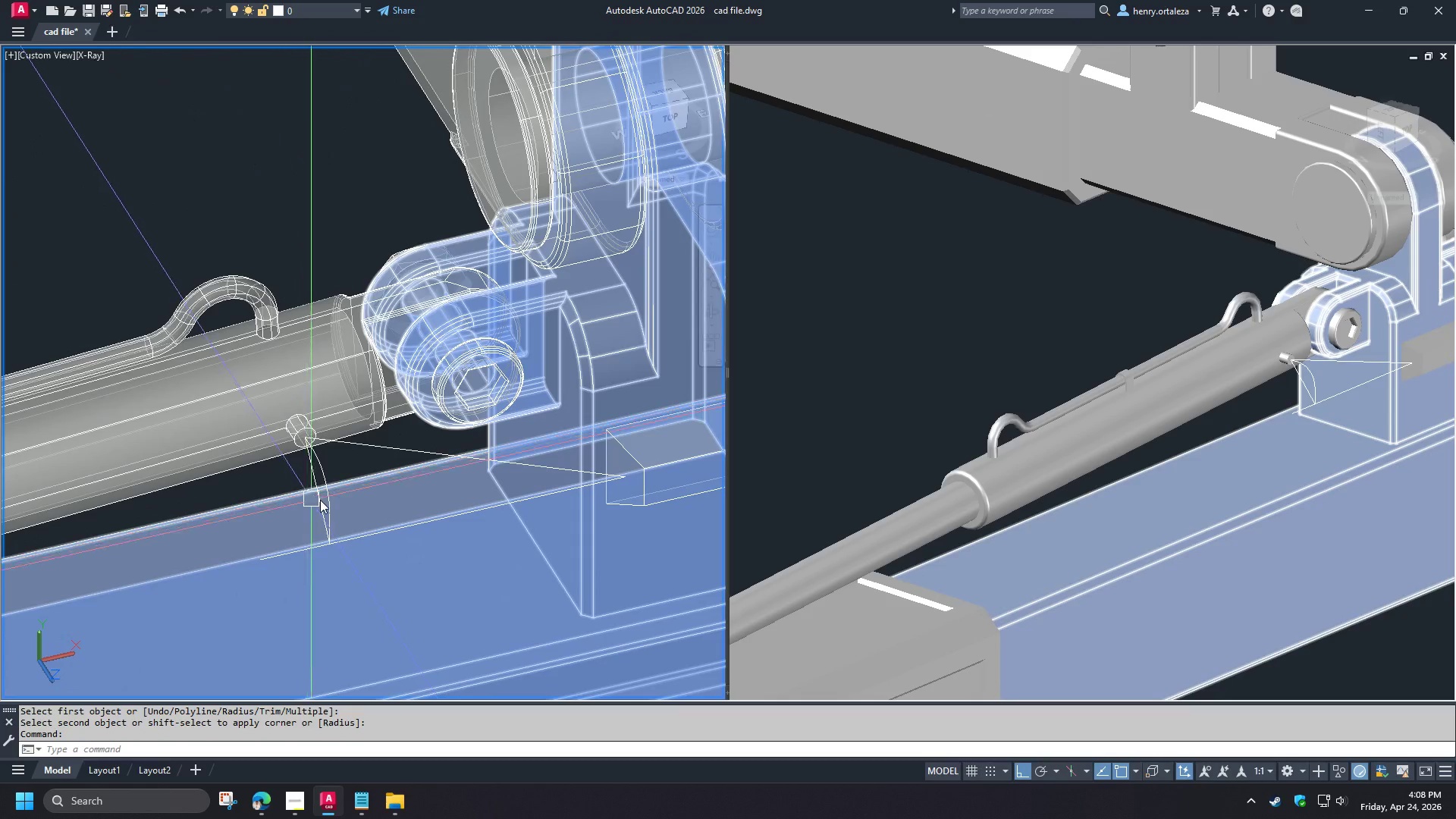 
scroll: coordinate [329, 524], scroll_direction: up, amount: 3.0
 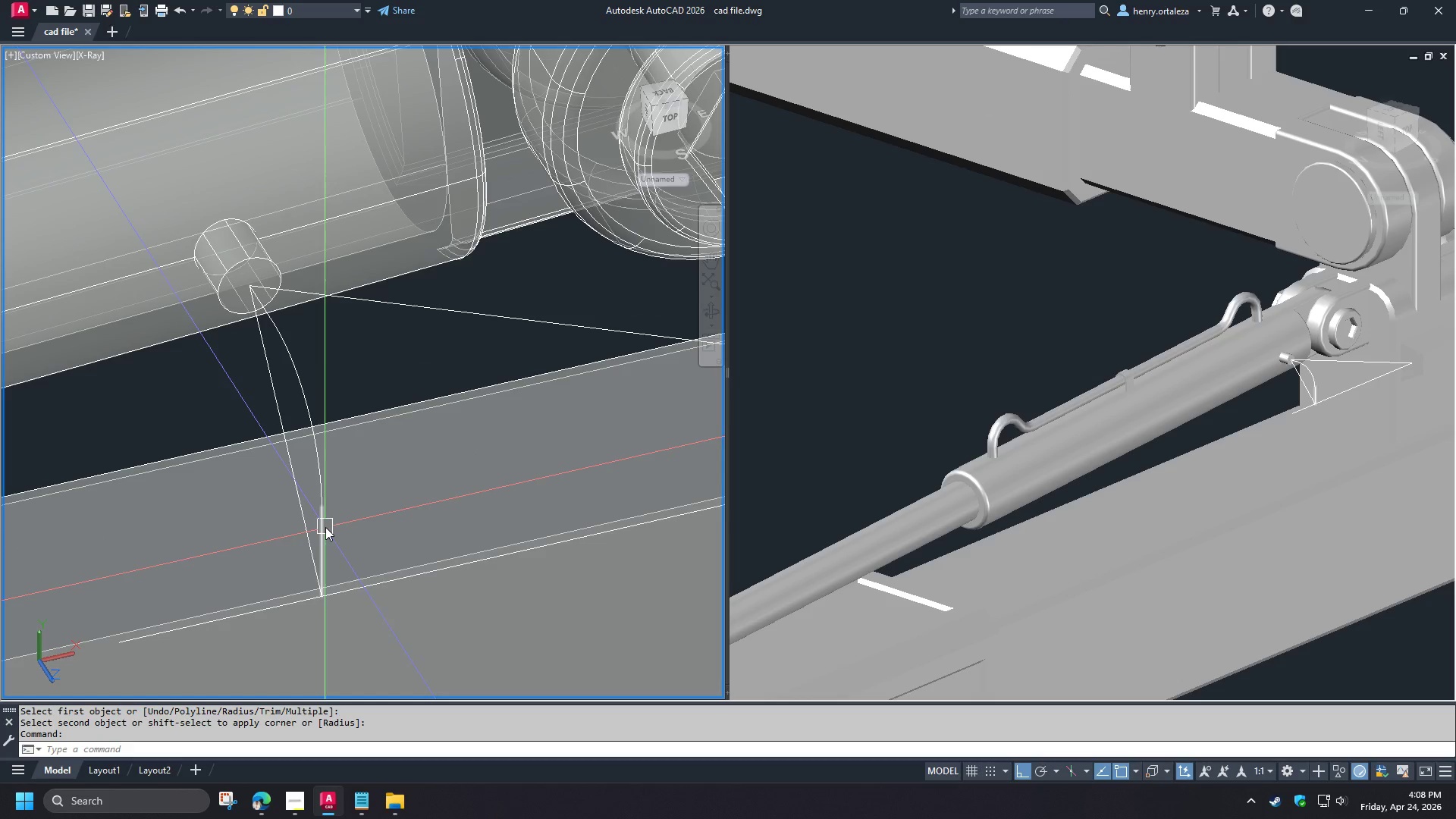 
left_click([325, 527])
 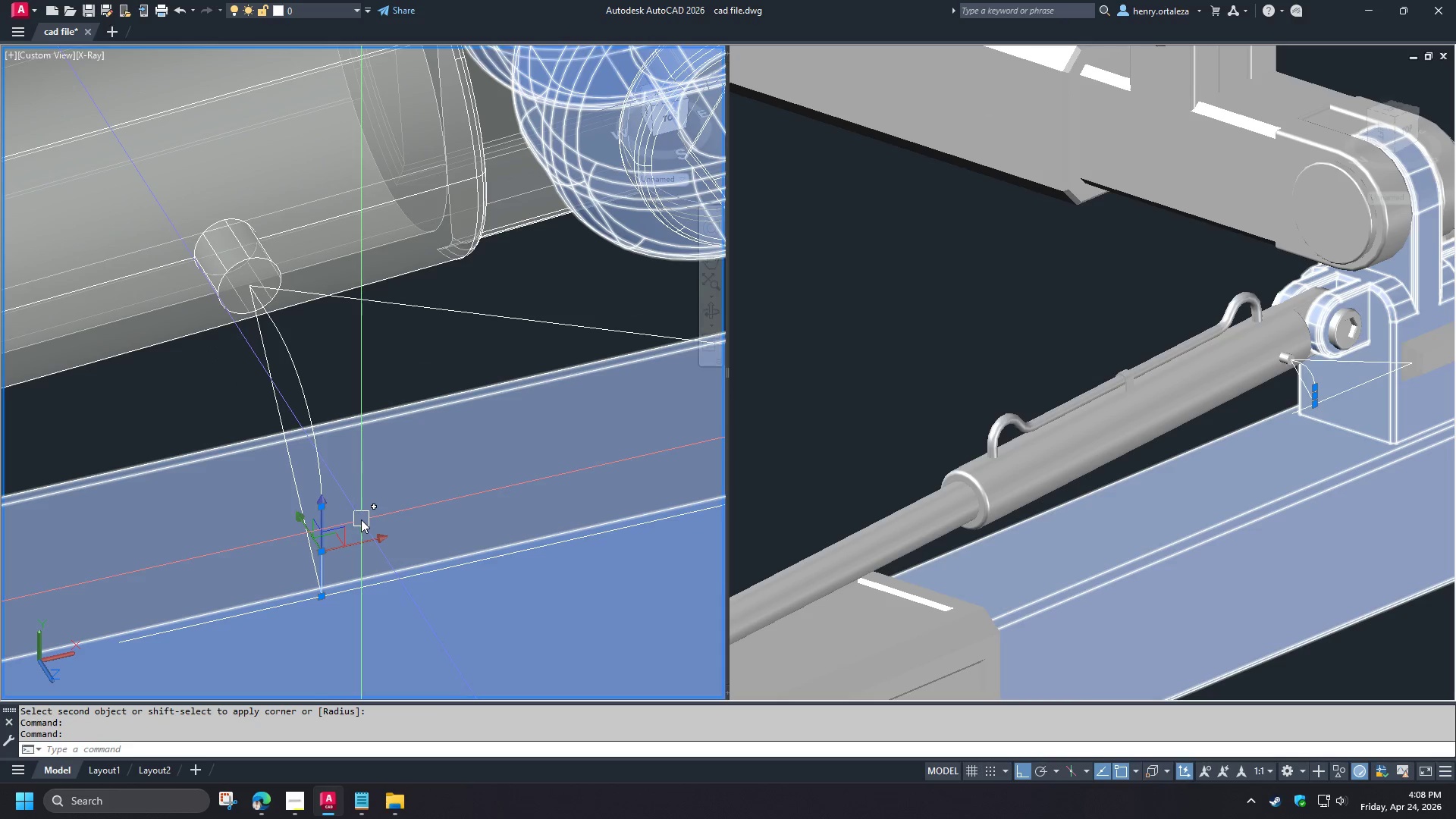 
key(Control+1)
 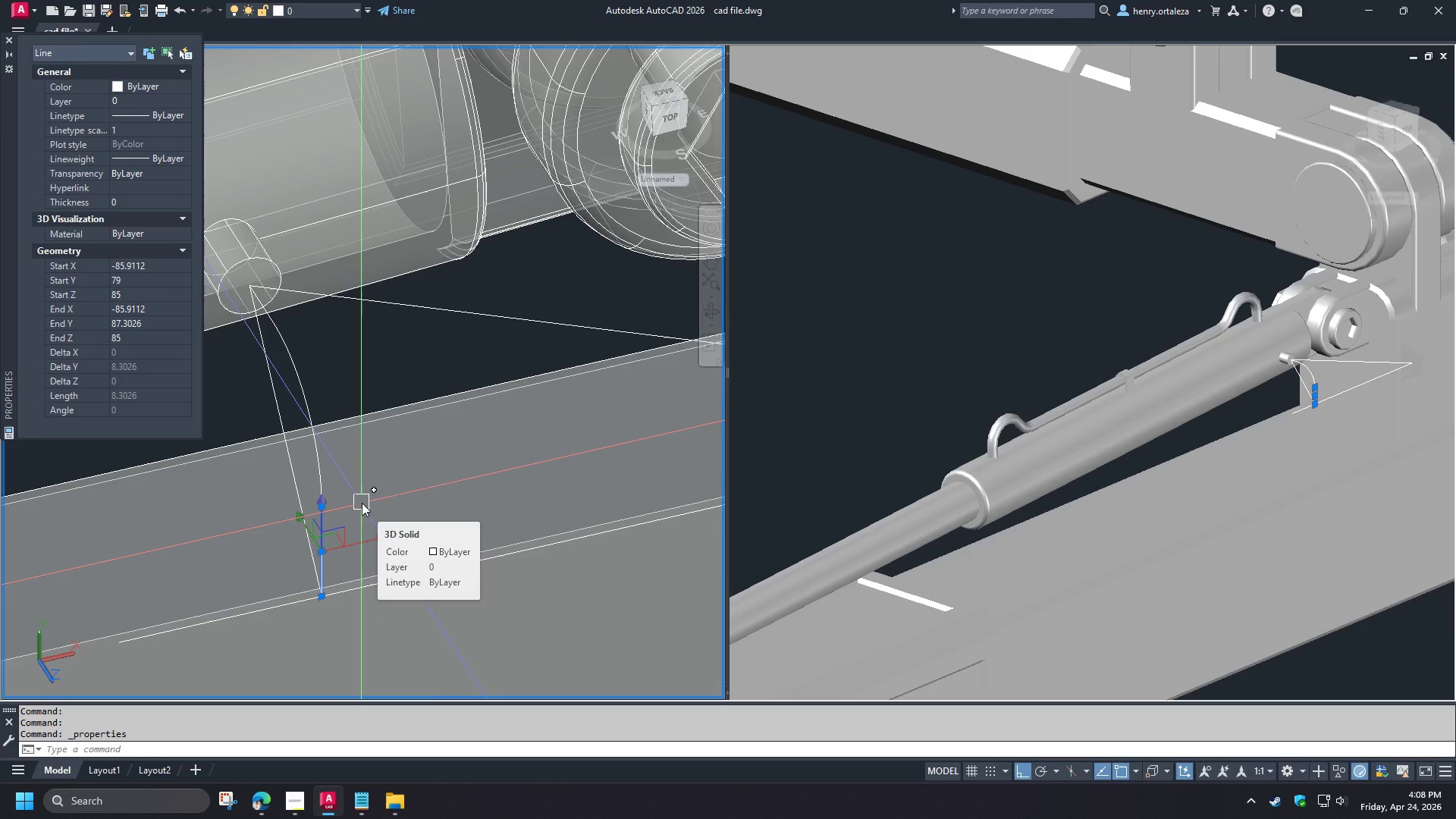 
key(Control+1)
 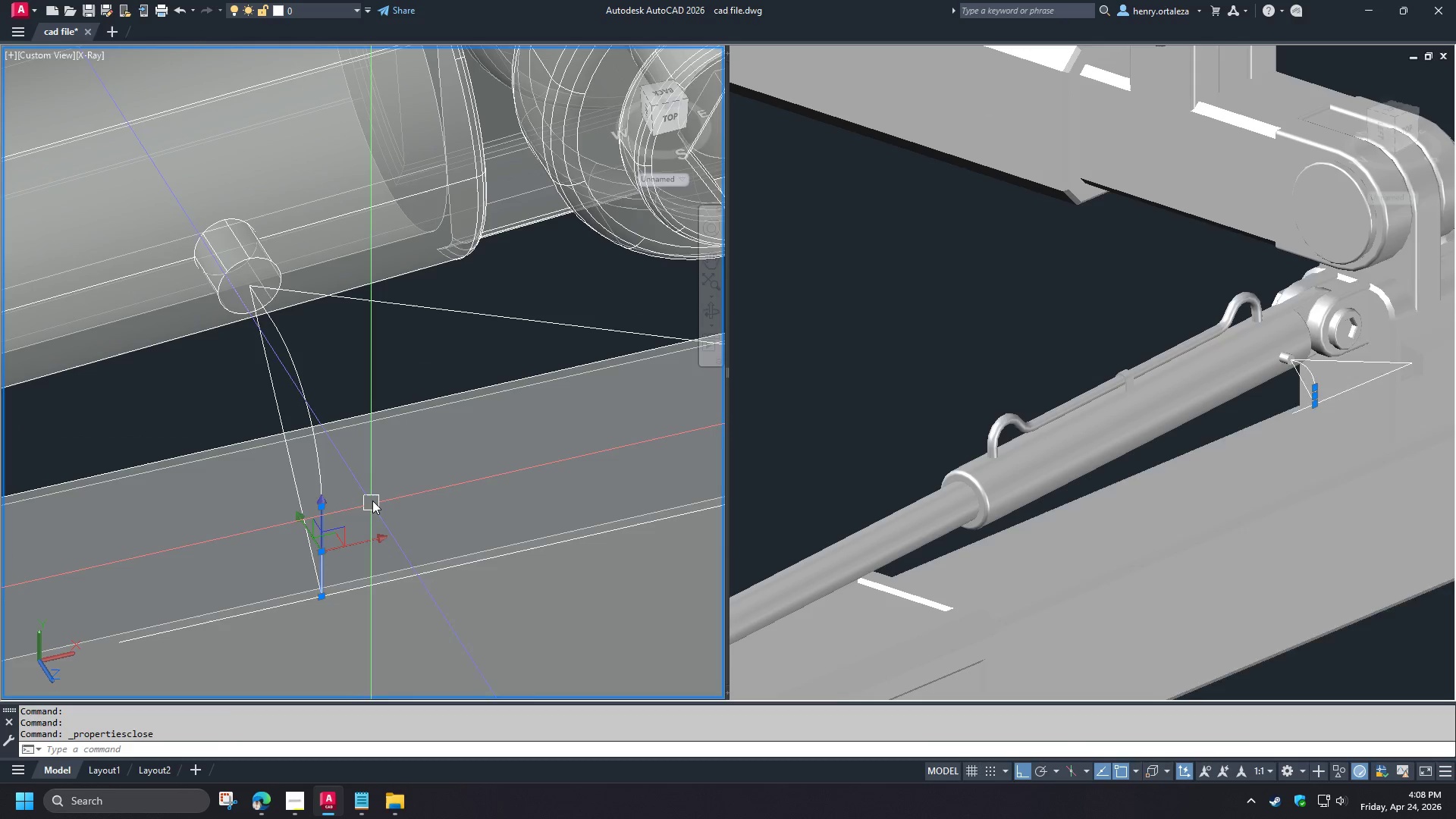 
key(Escape)
 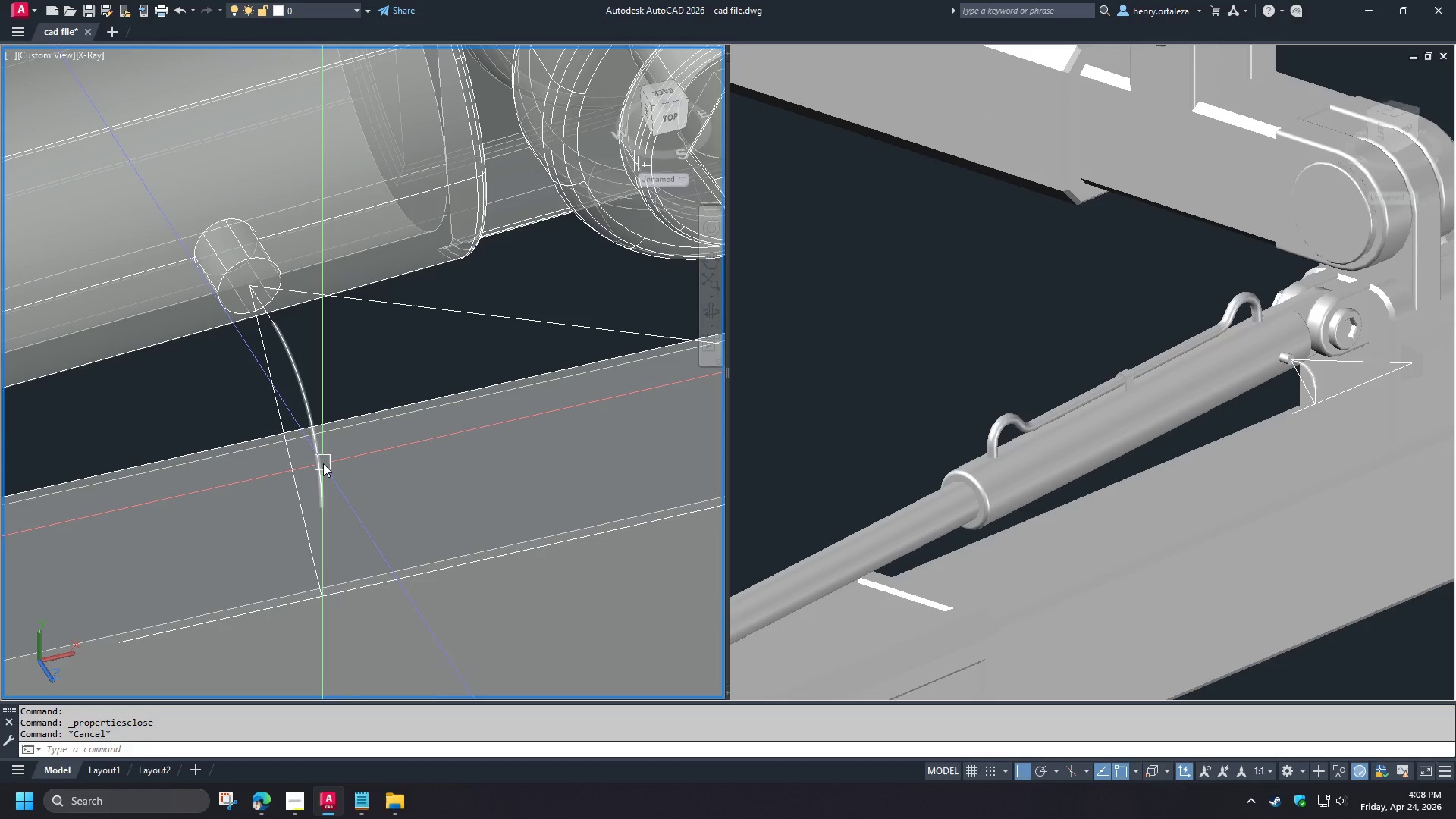 
left_click([323, 463])
 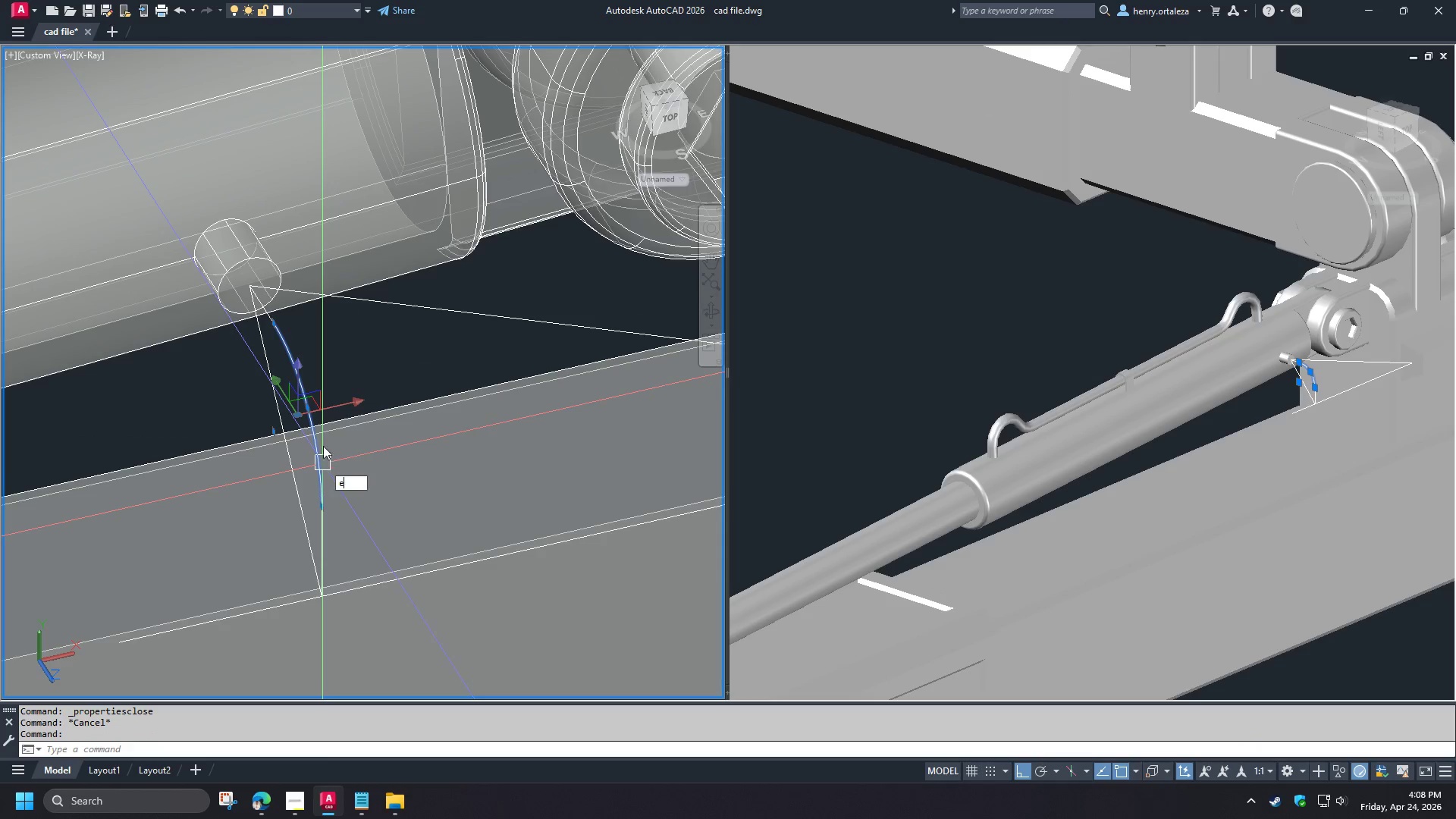 
key(E)
 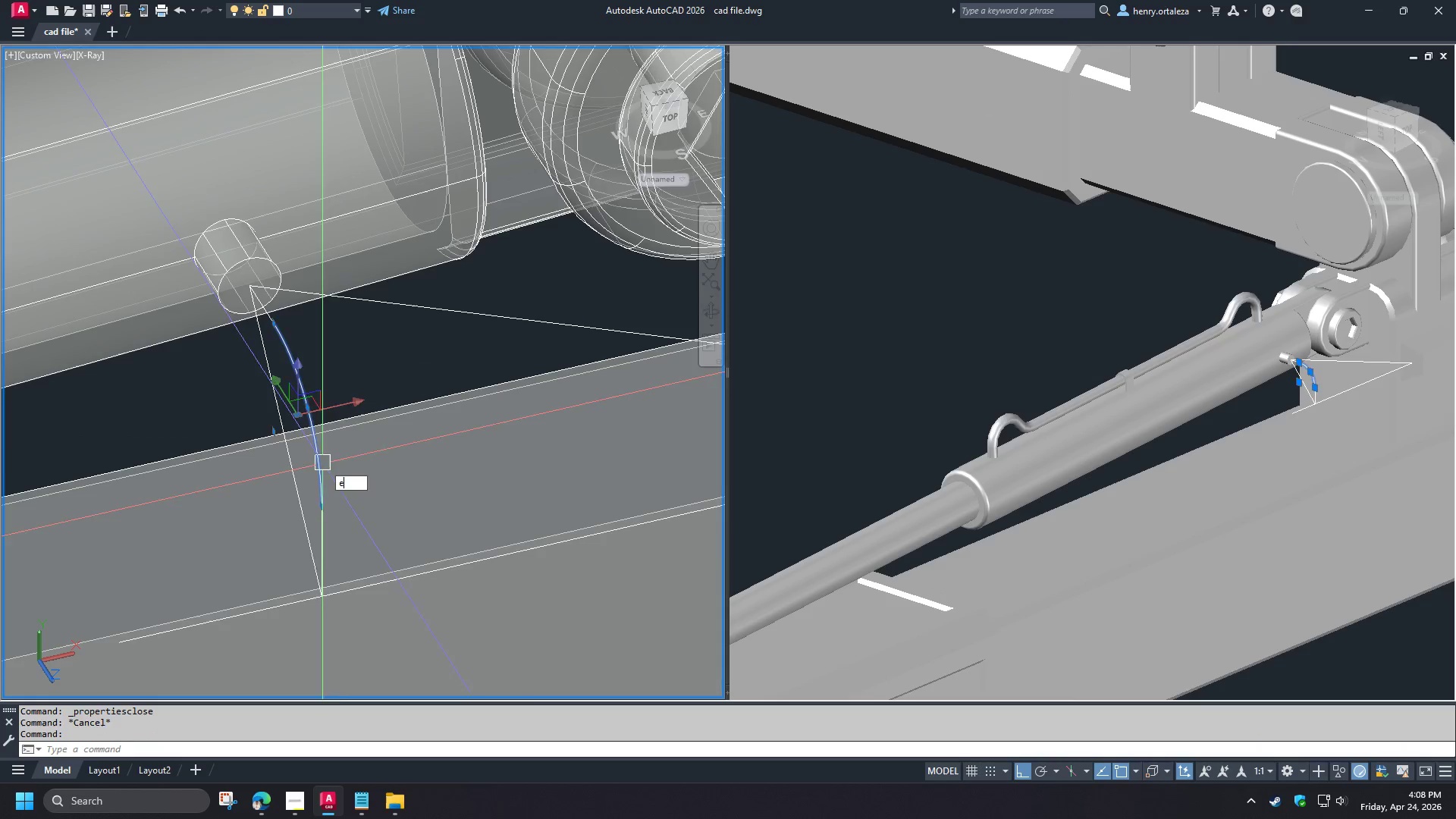 
key(Space)
 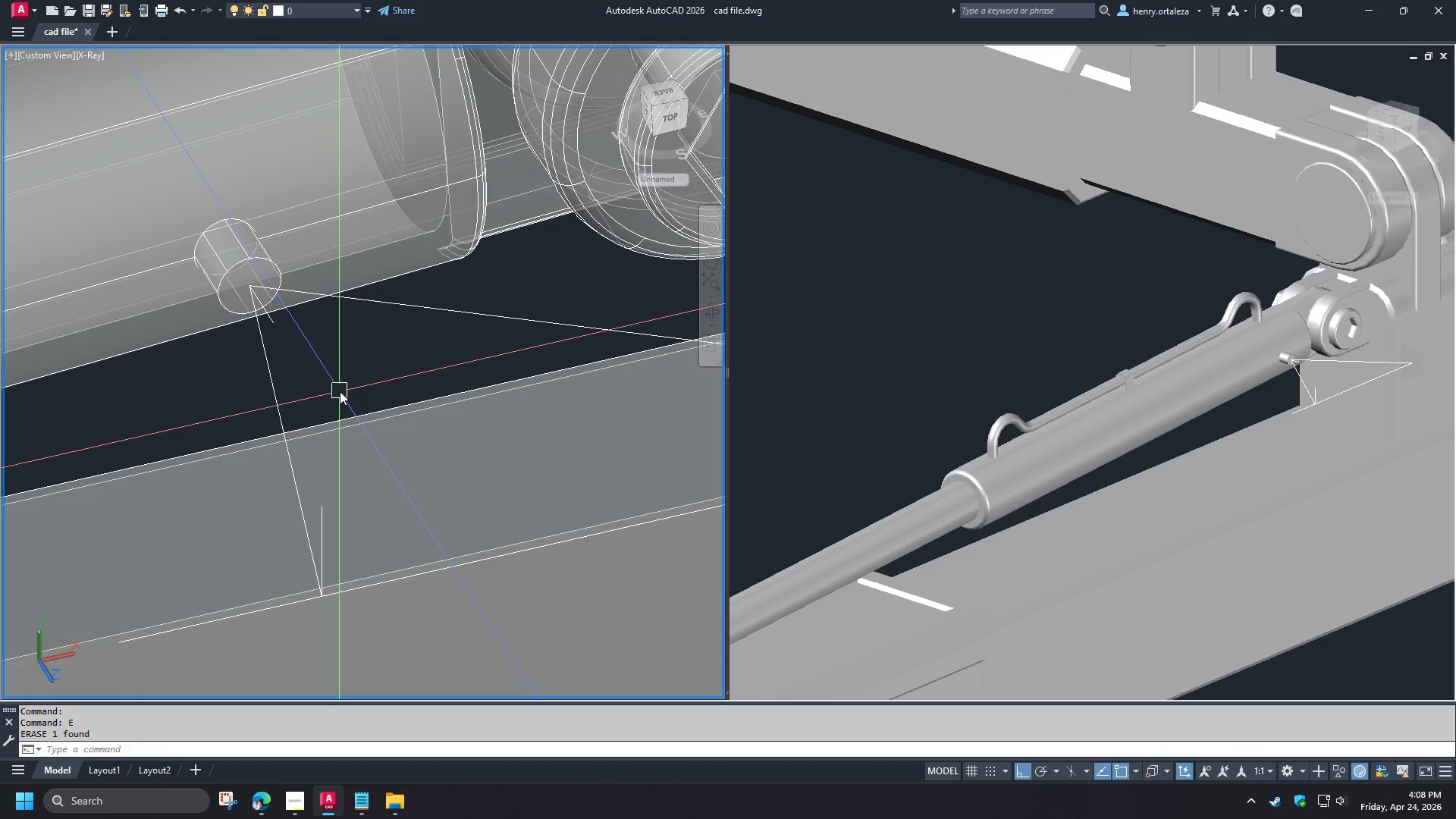 
key(F)
 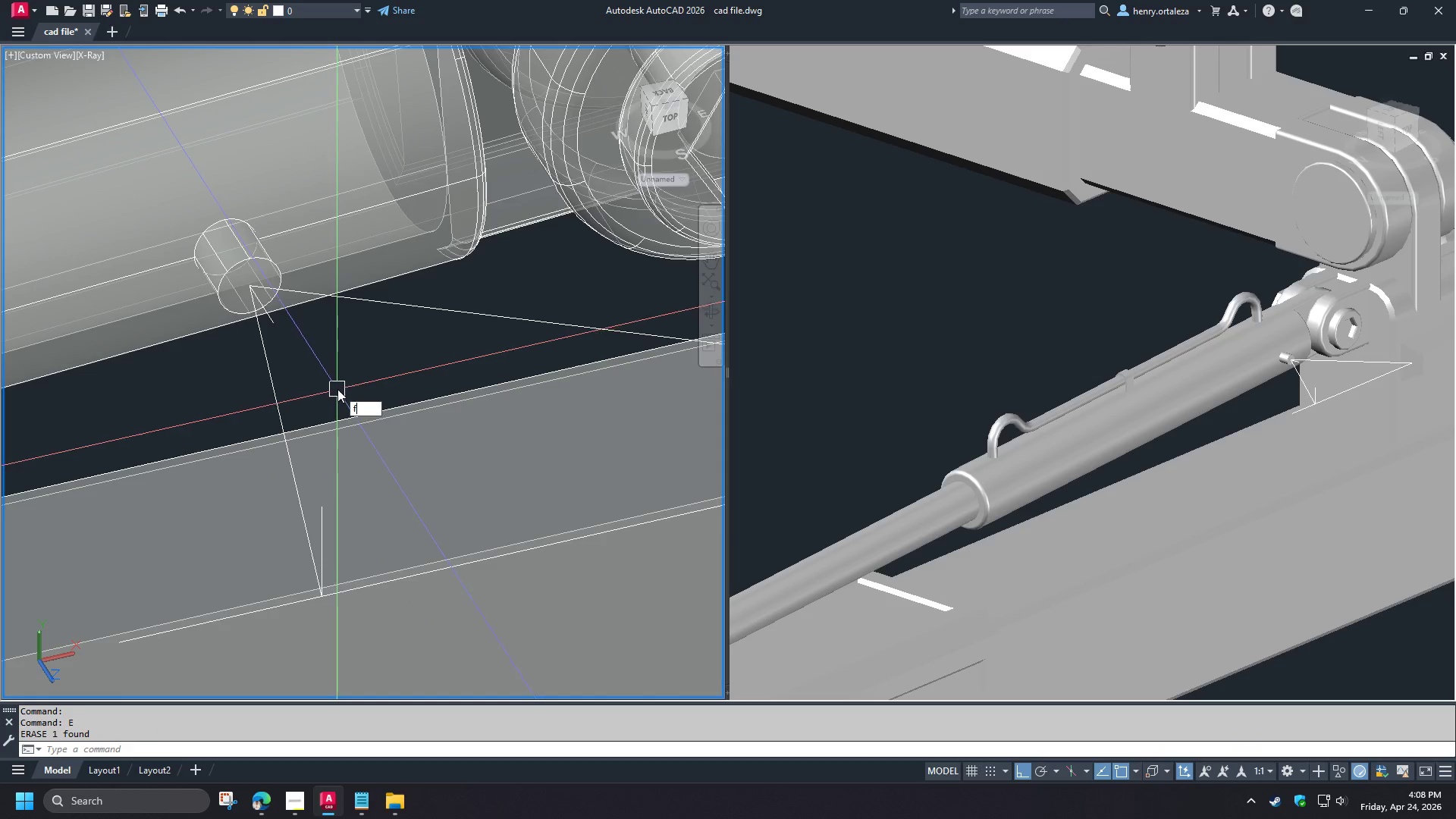 
key(Space)
 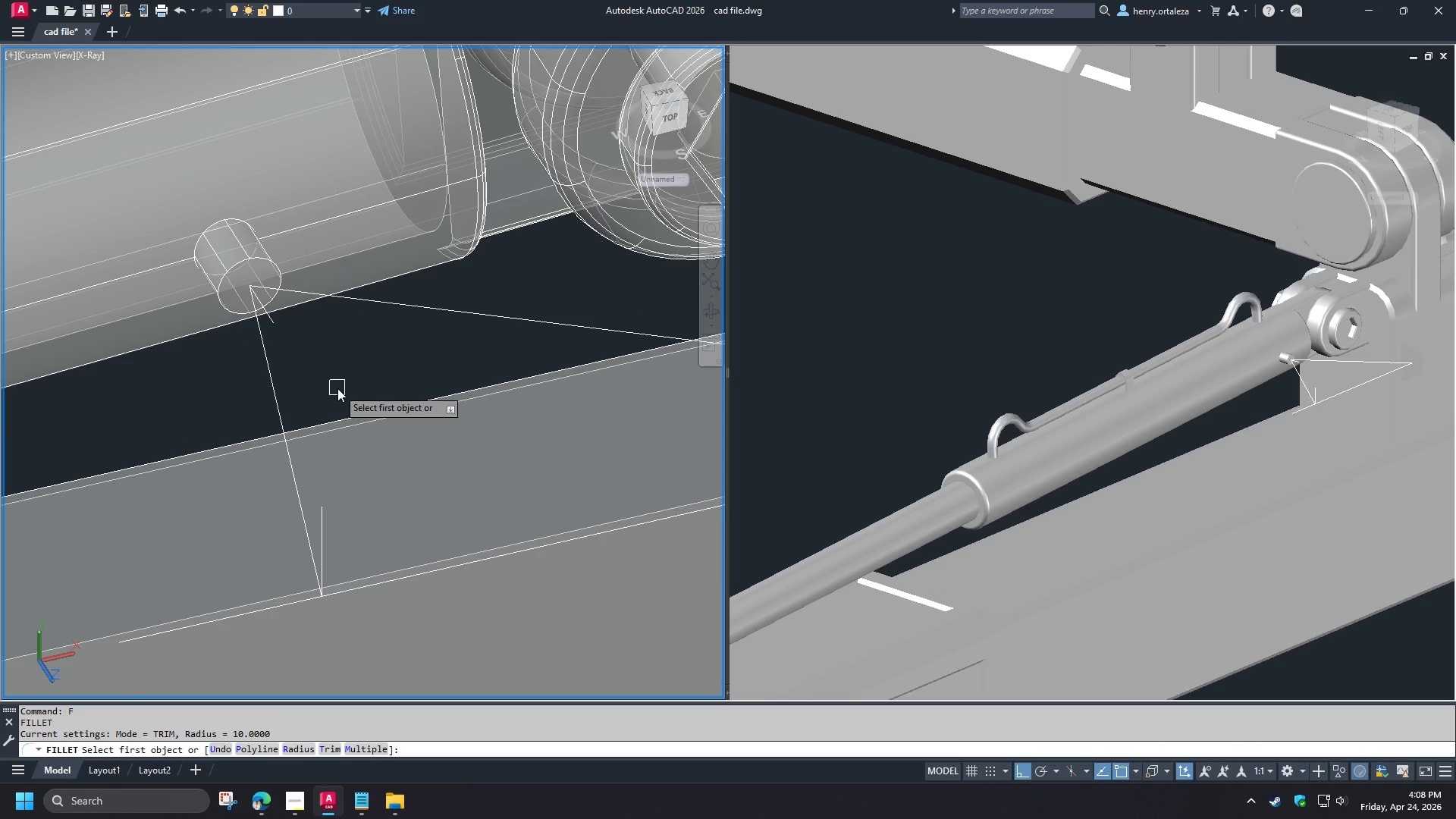 
key(R)
 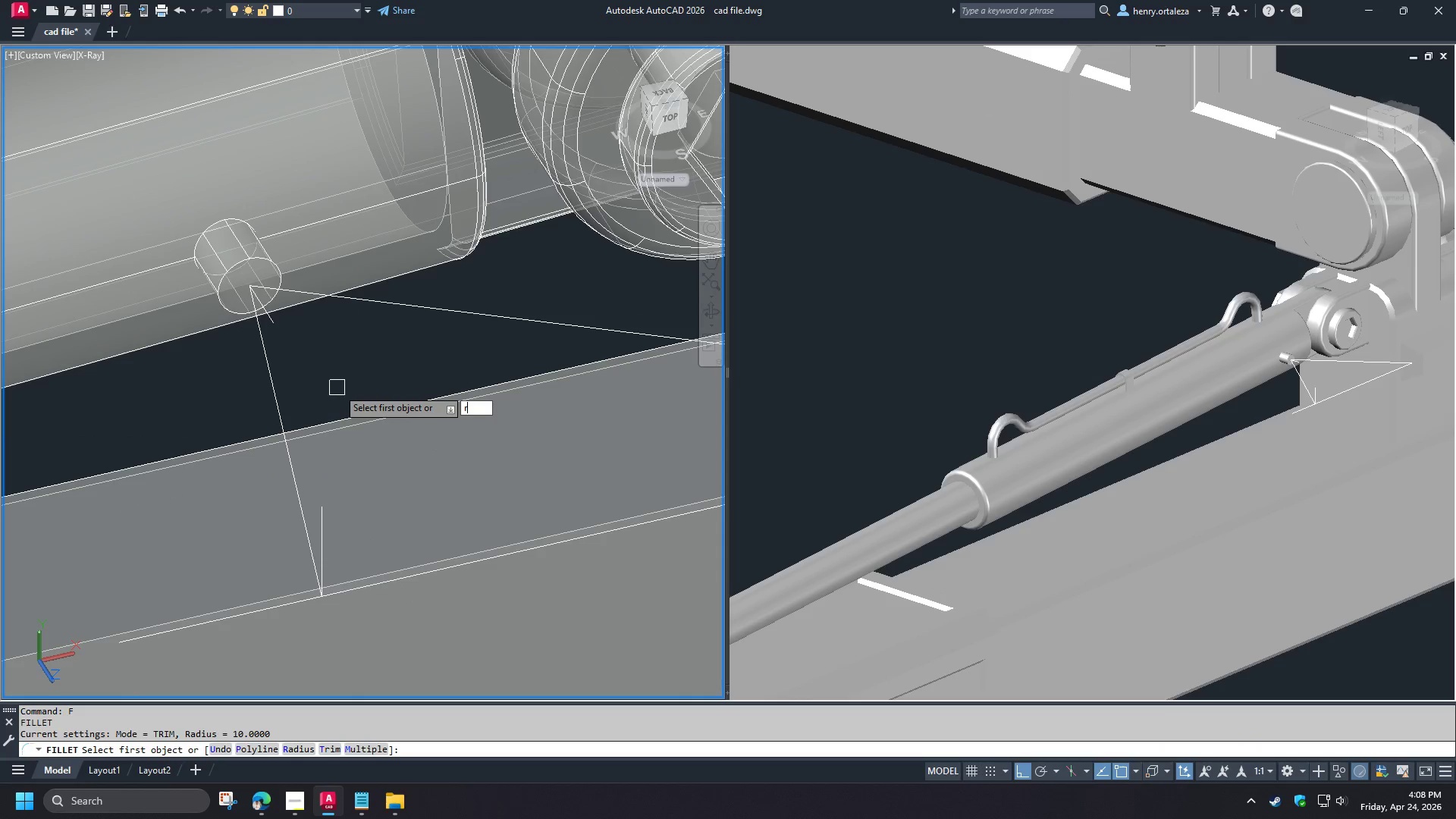 
key(Space)
 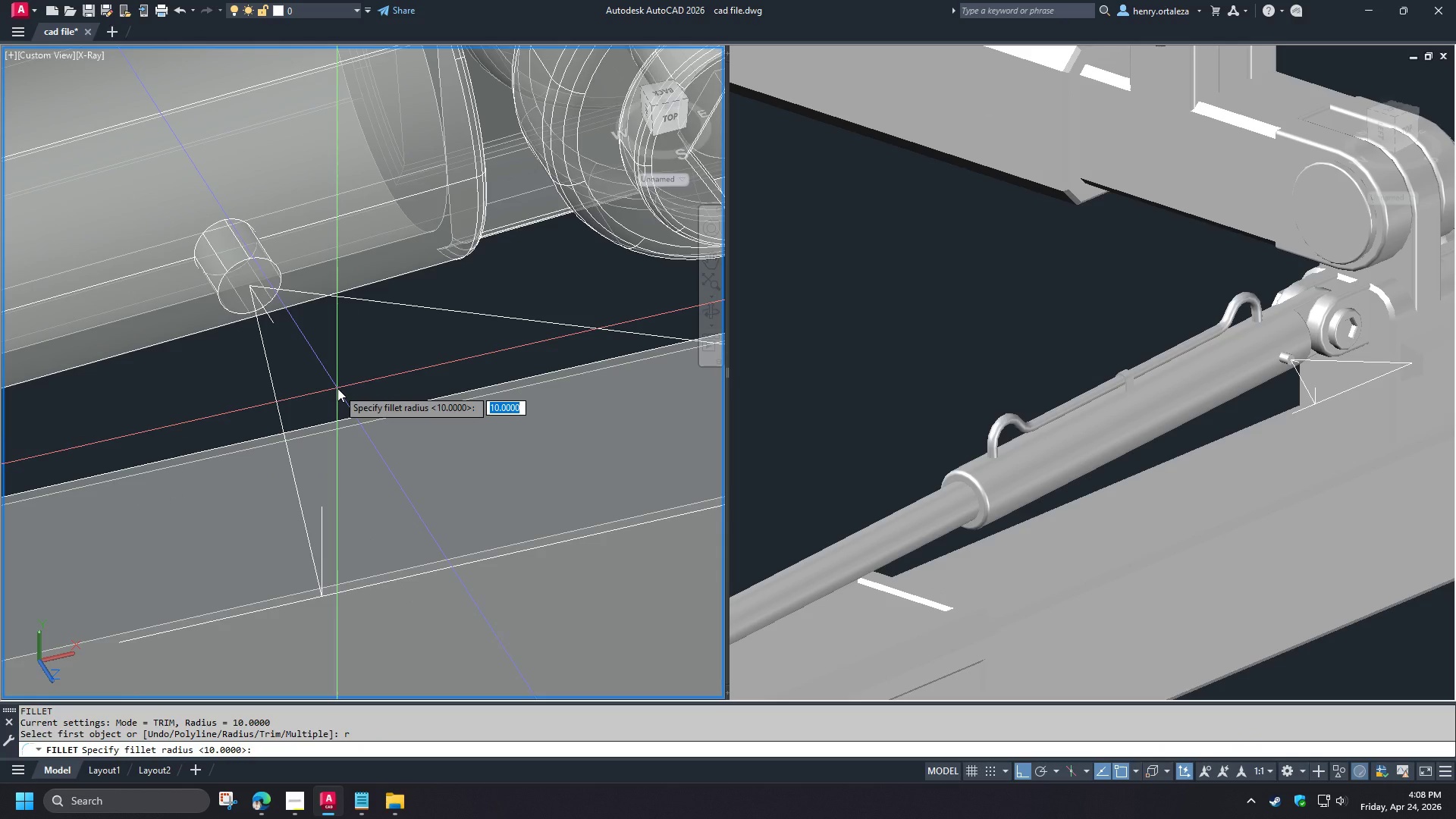 
key(5)
 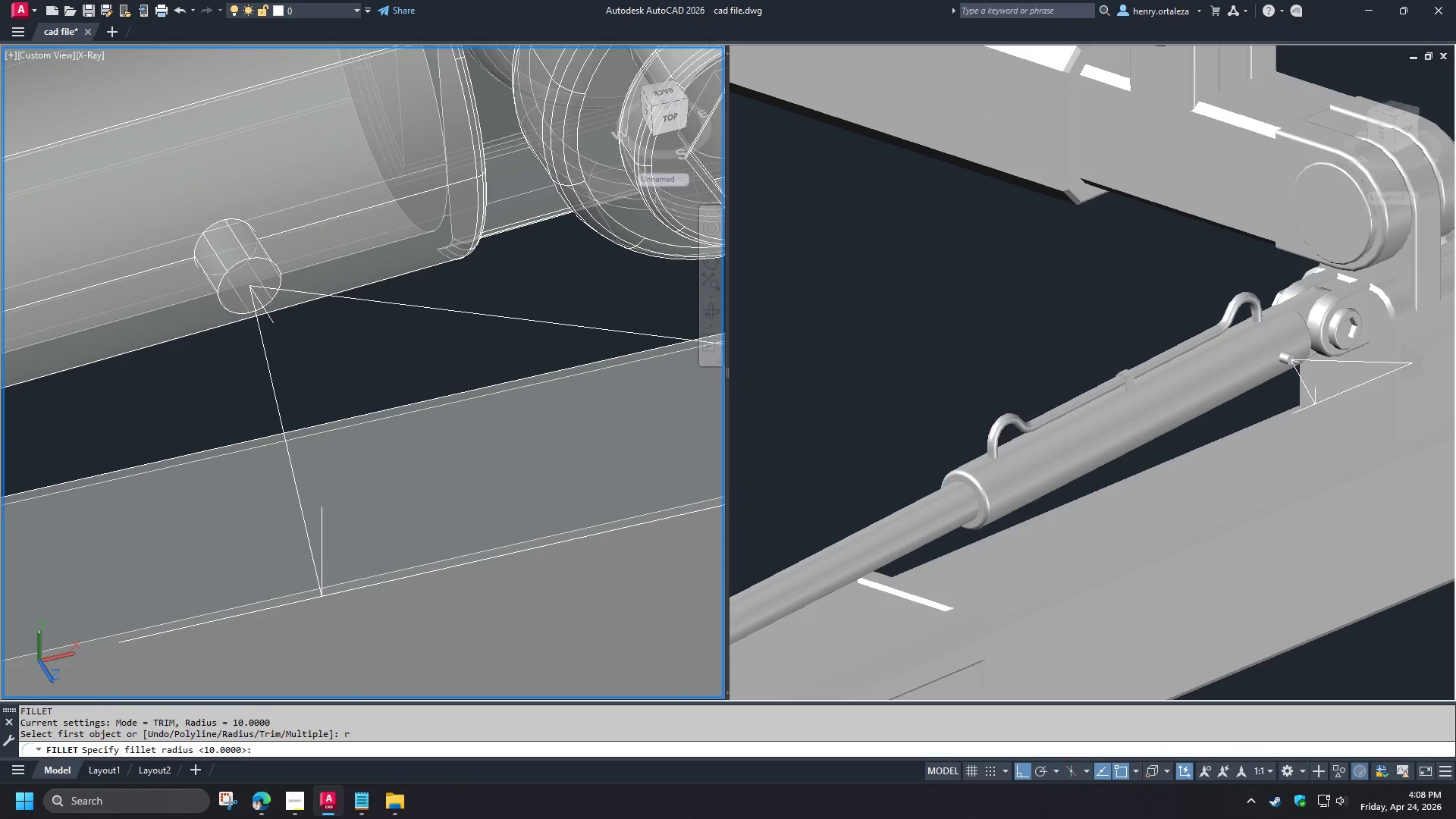 
key(Space)
 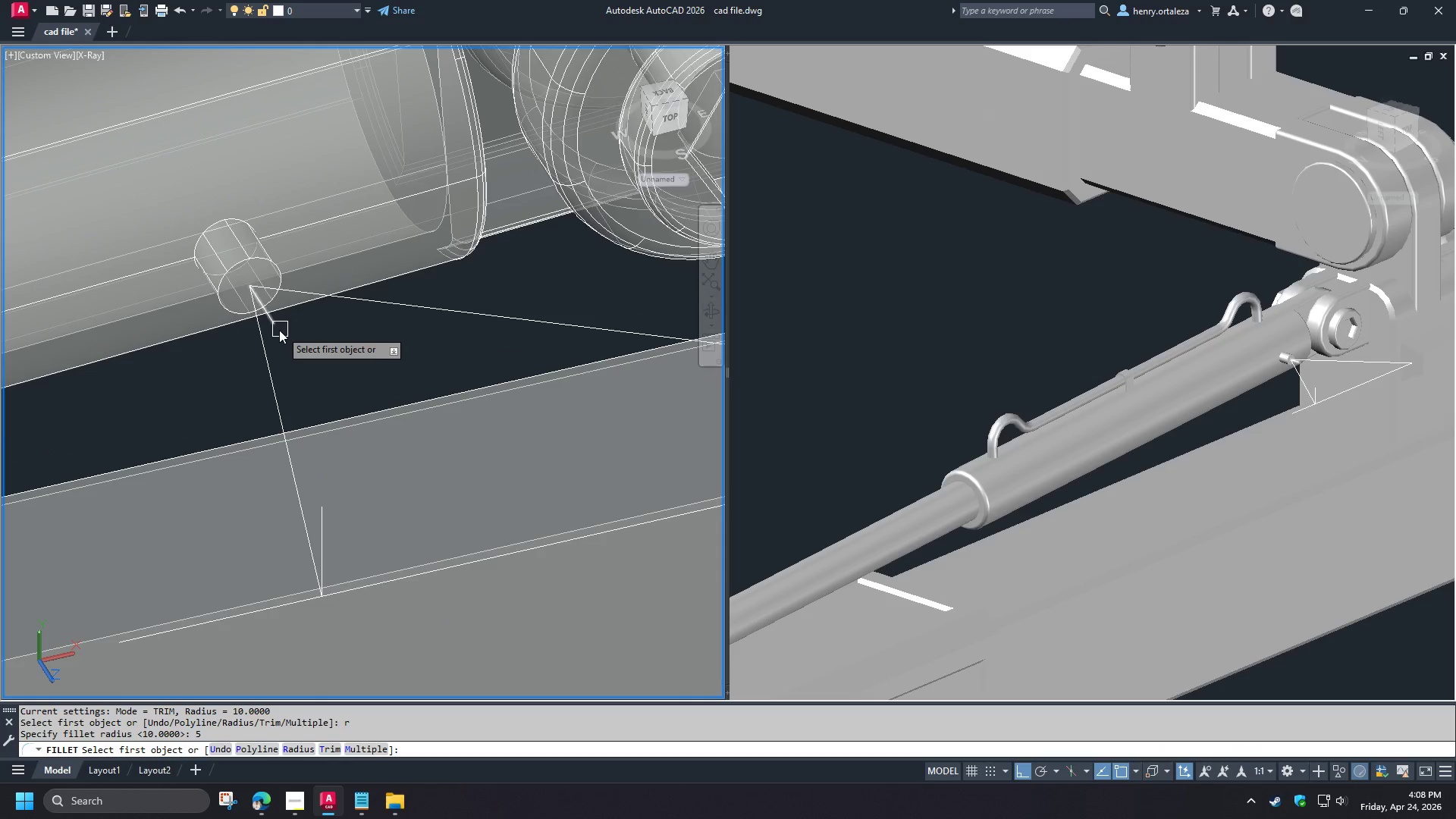 
left_click([278, 328])
 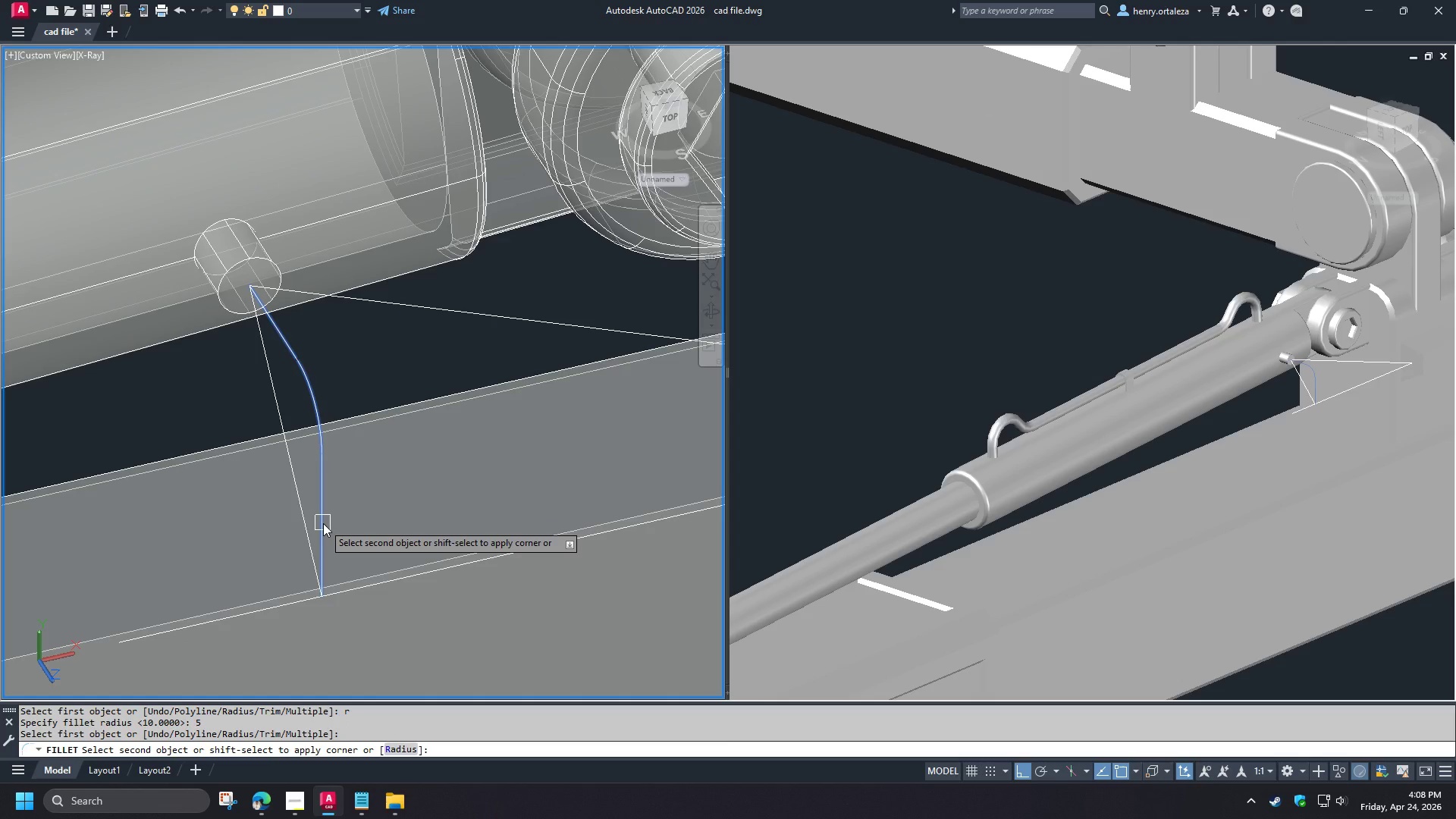 
key(Escape)
 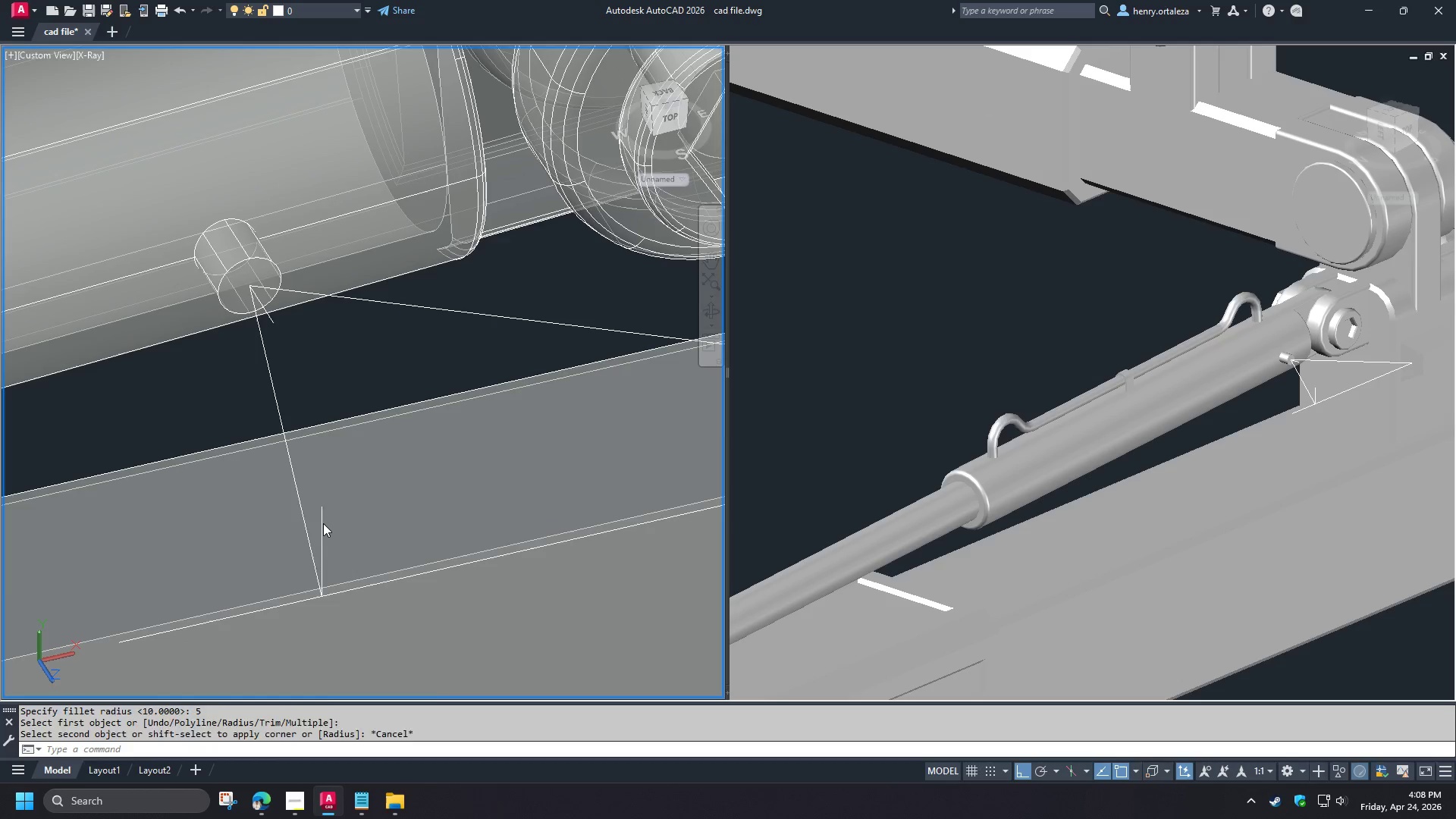 
key(Escape)
 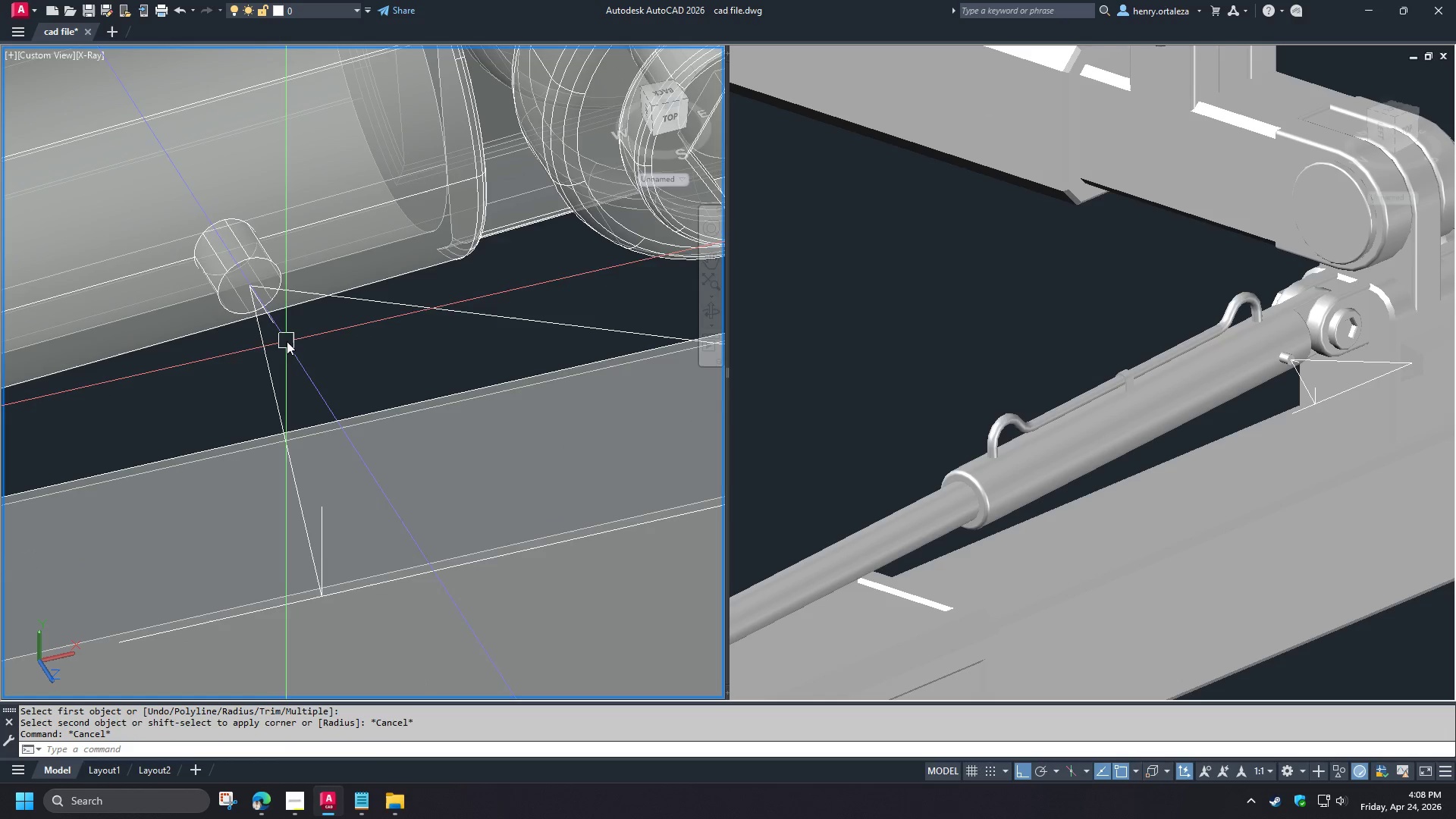 
left_click([274, 324])
 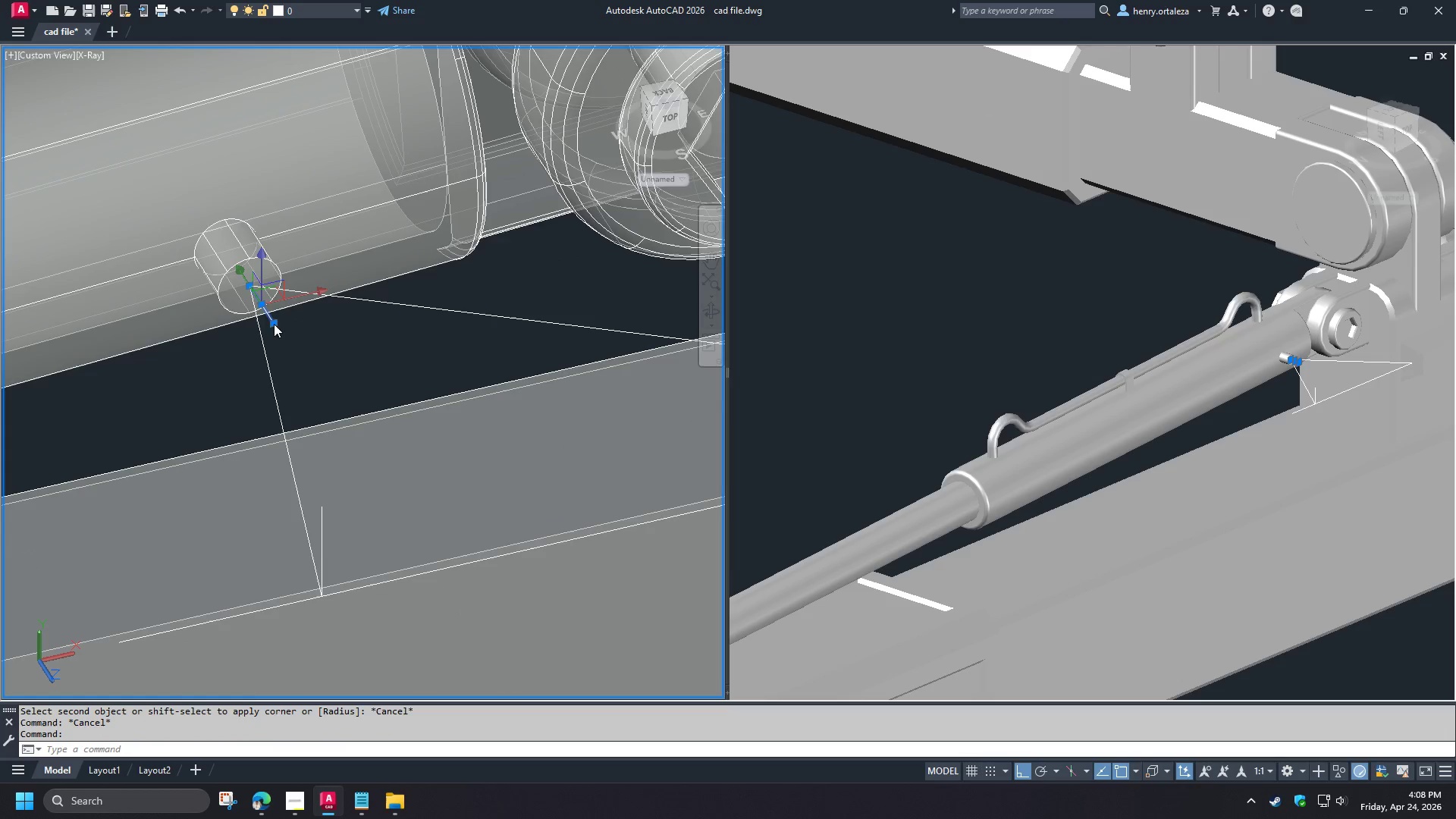 
key(E)
 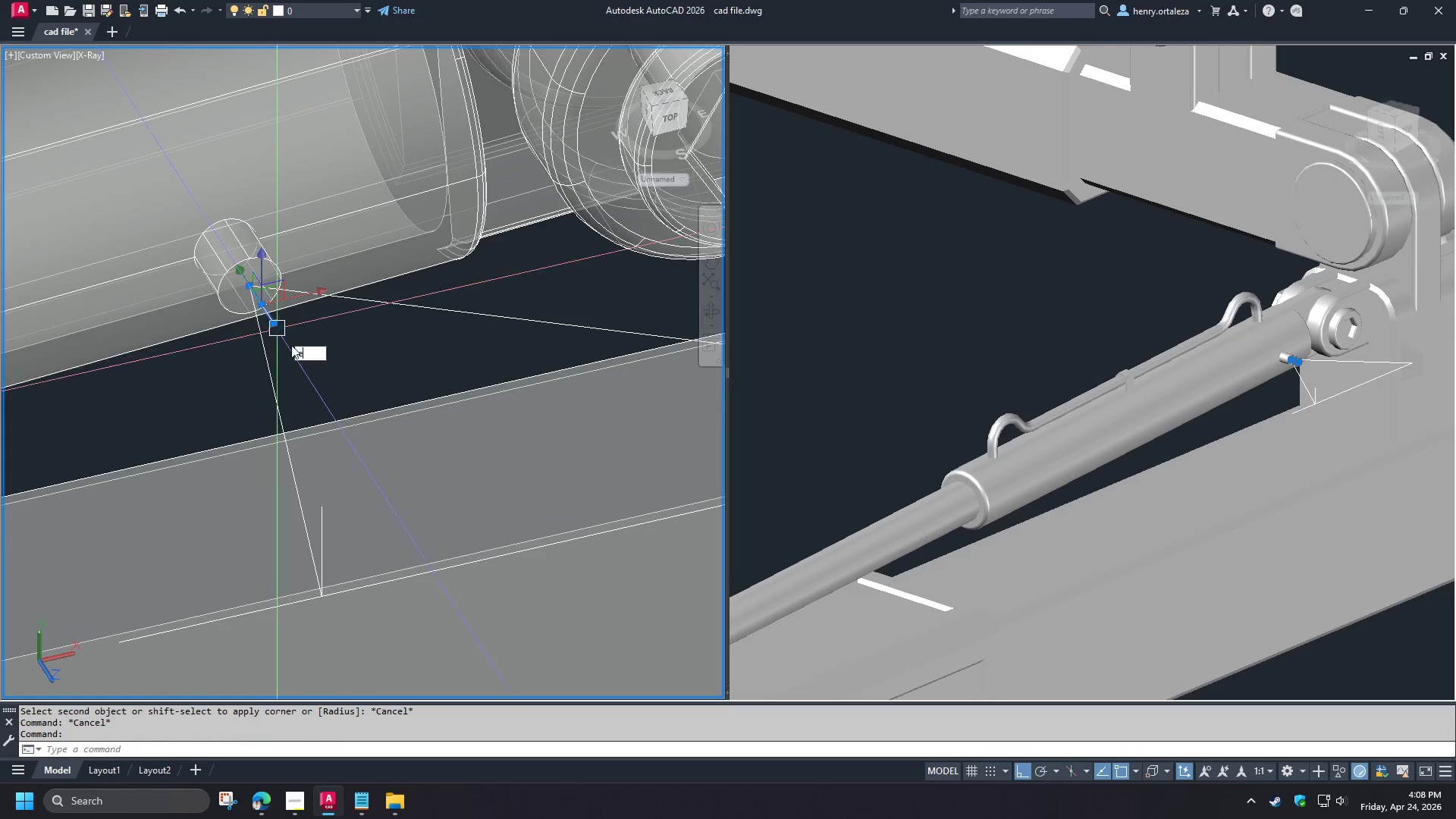 
key(Space)
 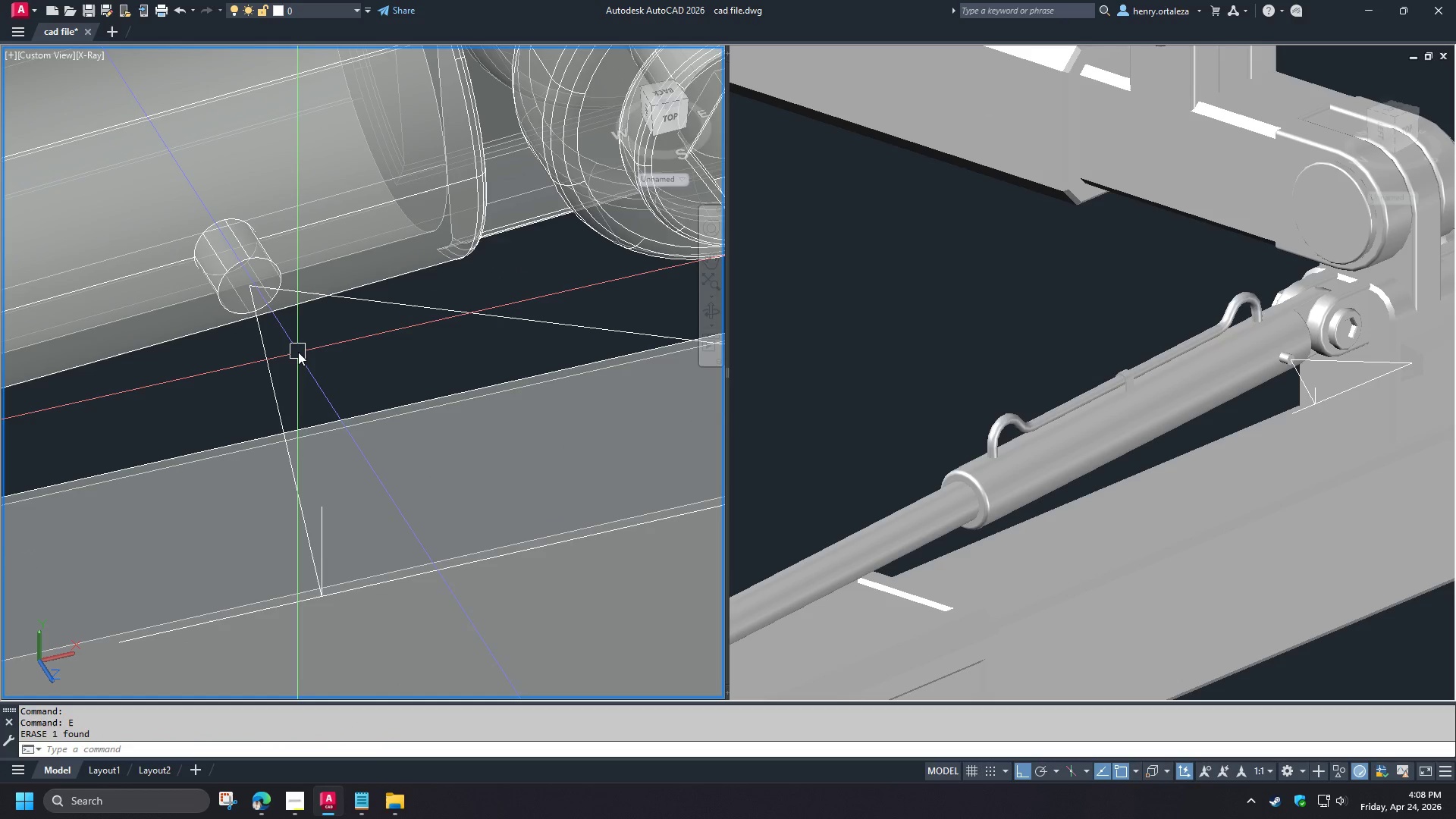 
key(L)
 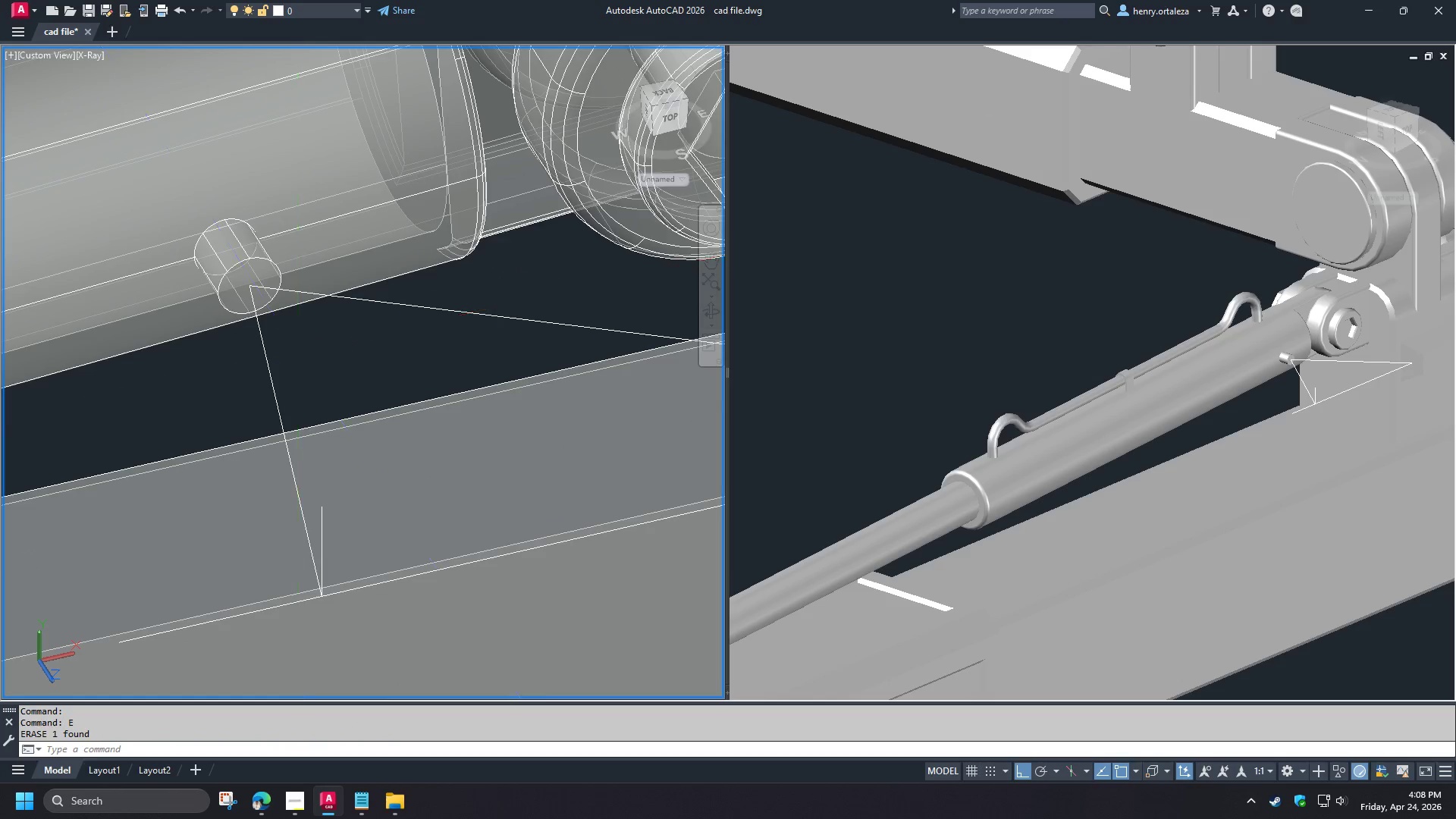 
key(Space)
 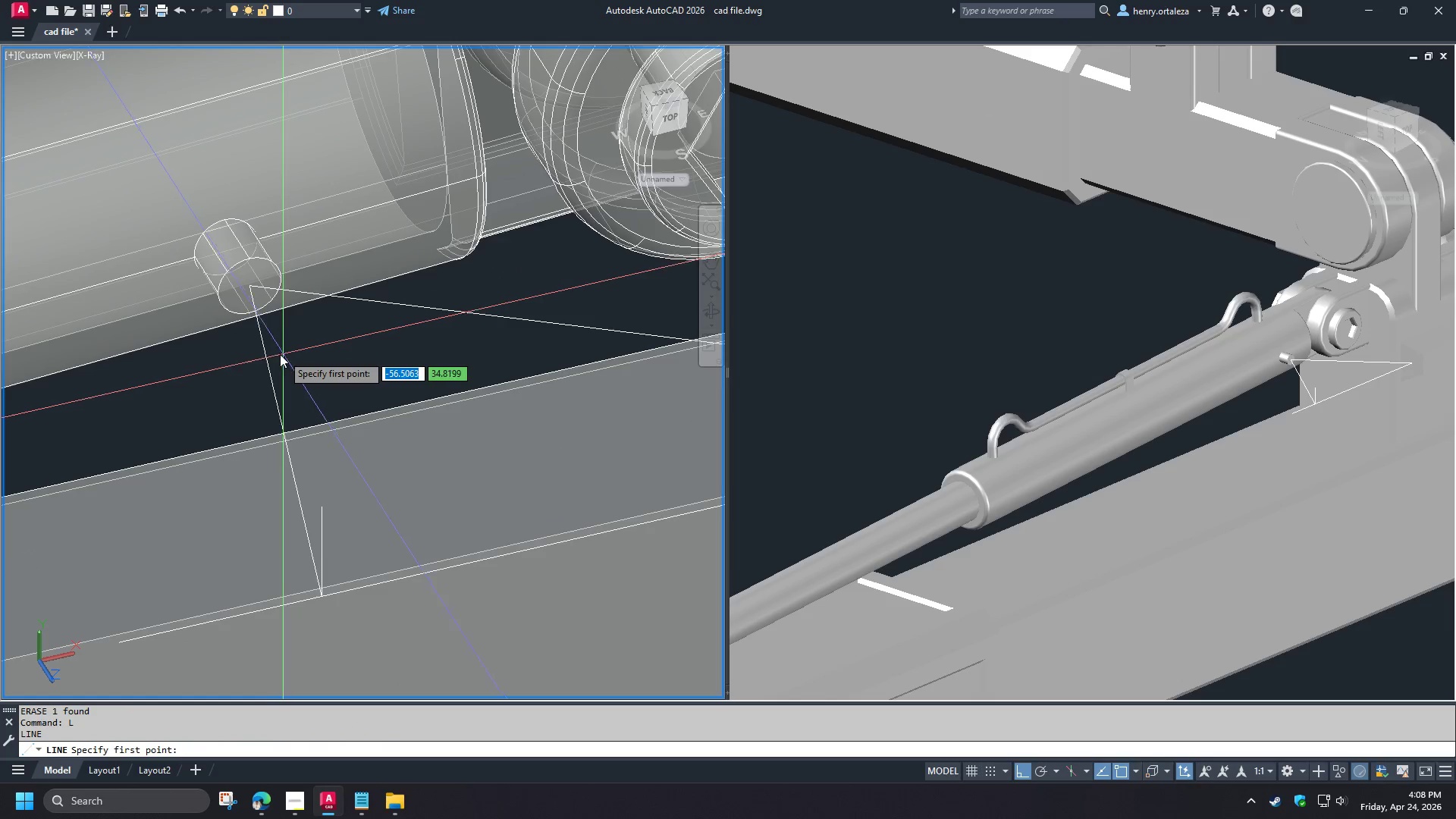 
key(E)
 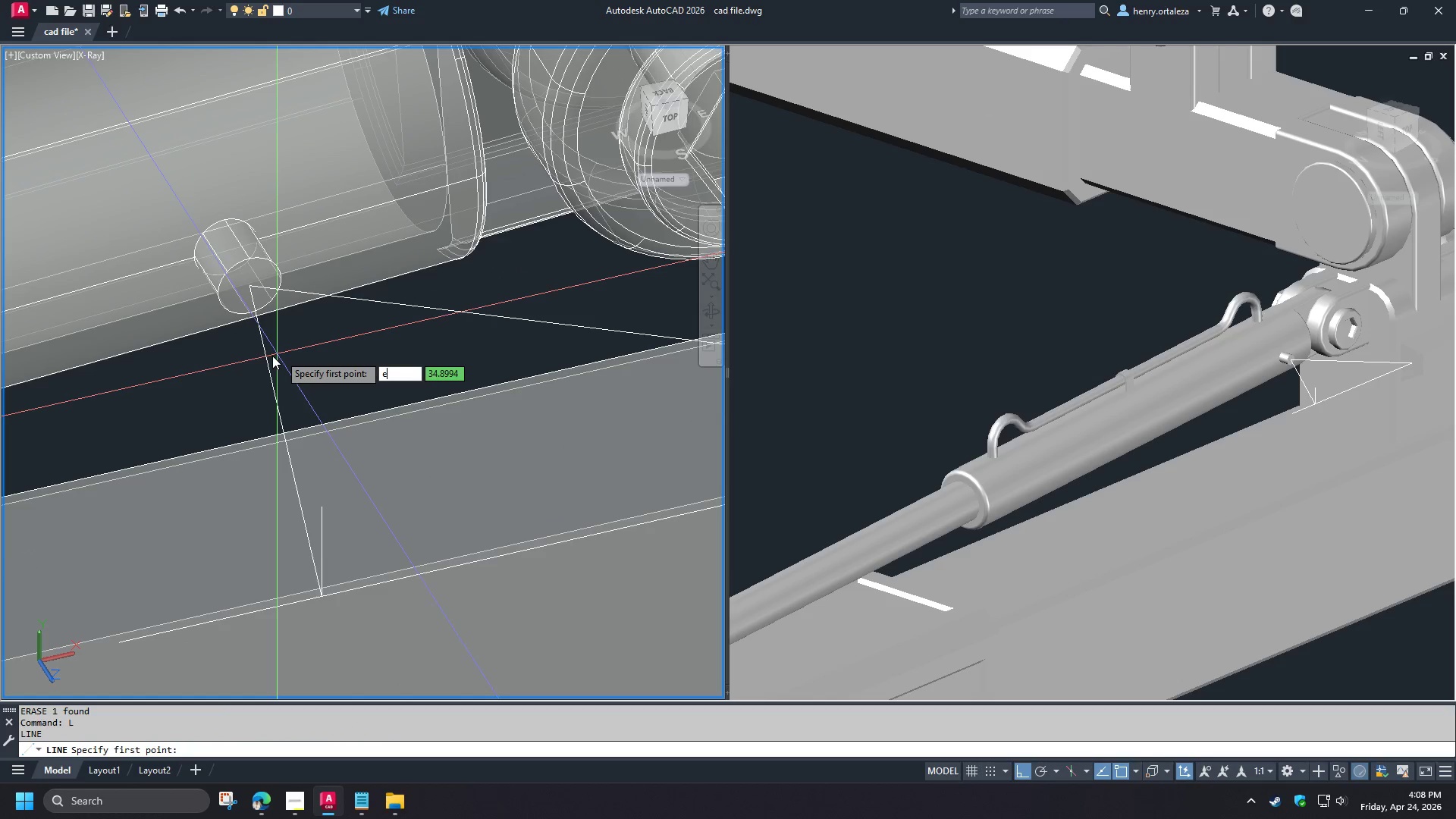 
type(nd )
 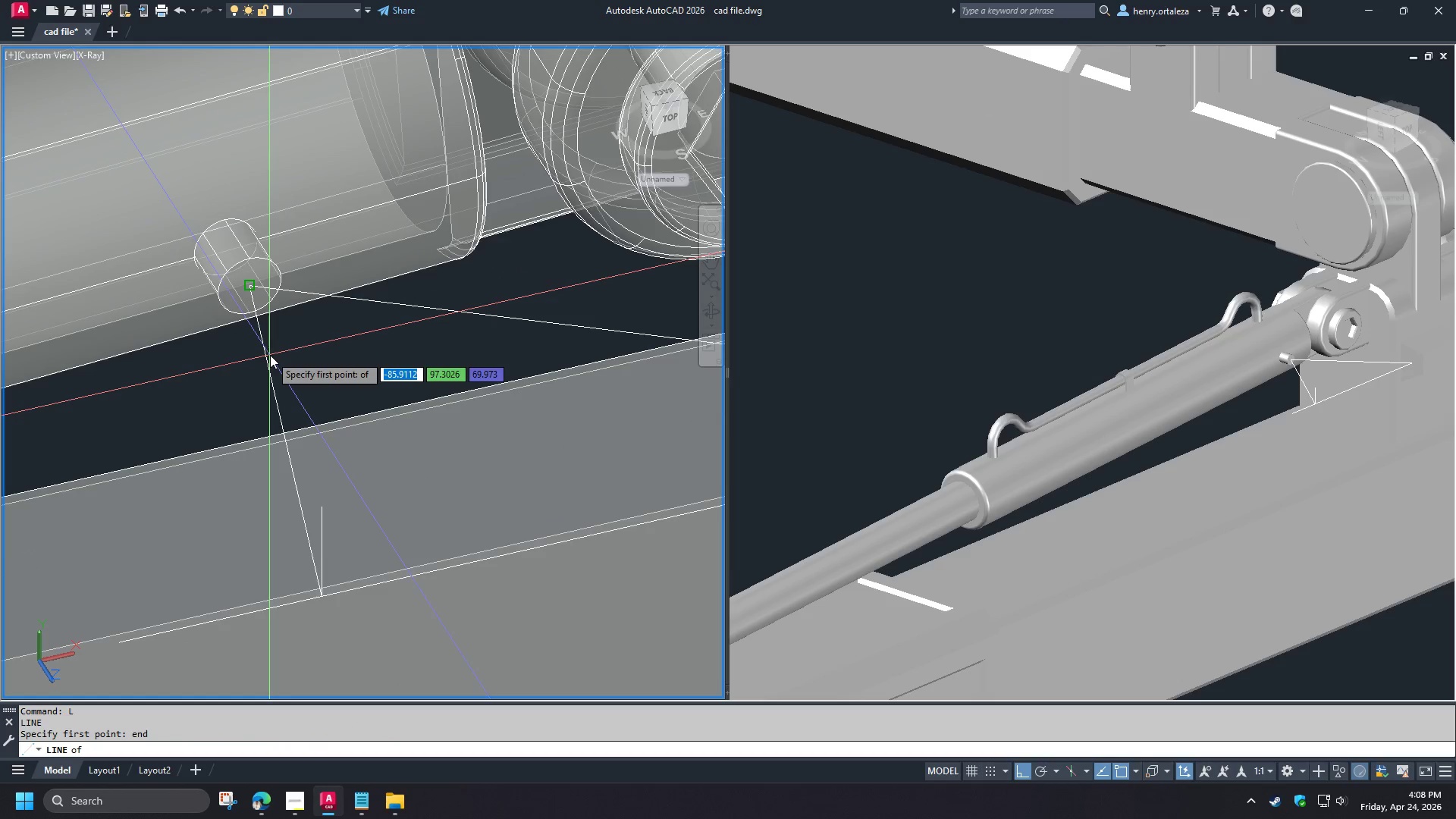 
left_click([270, 355])
 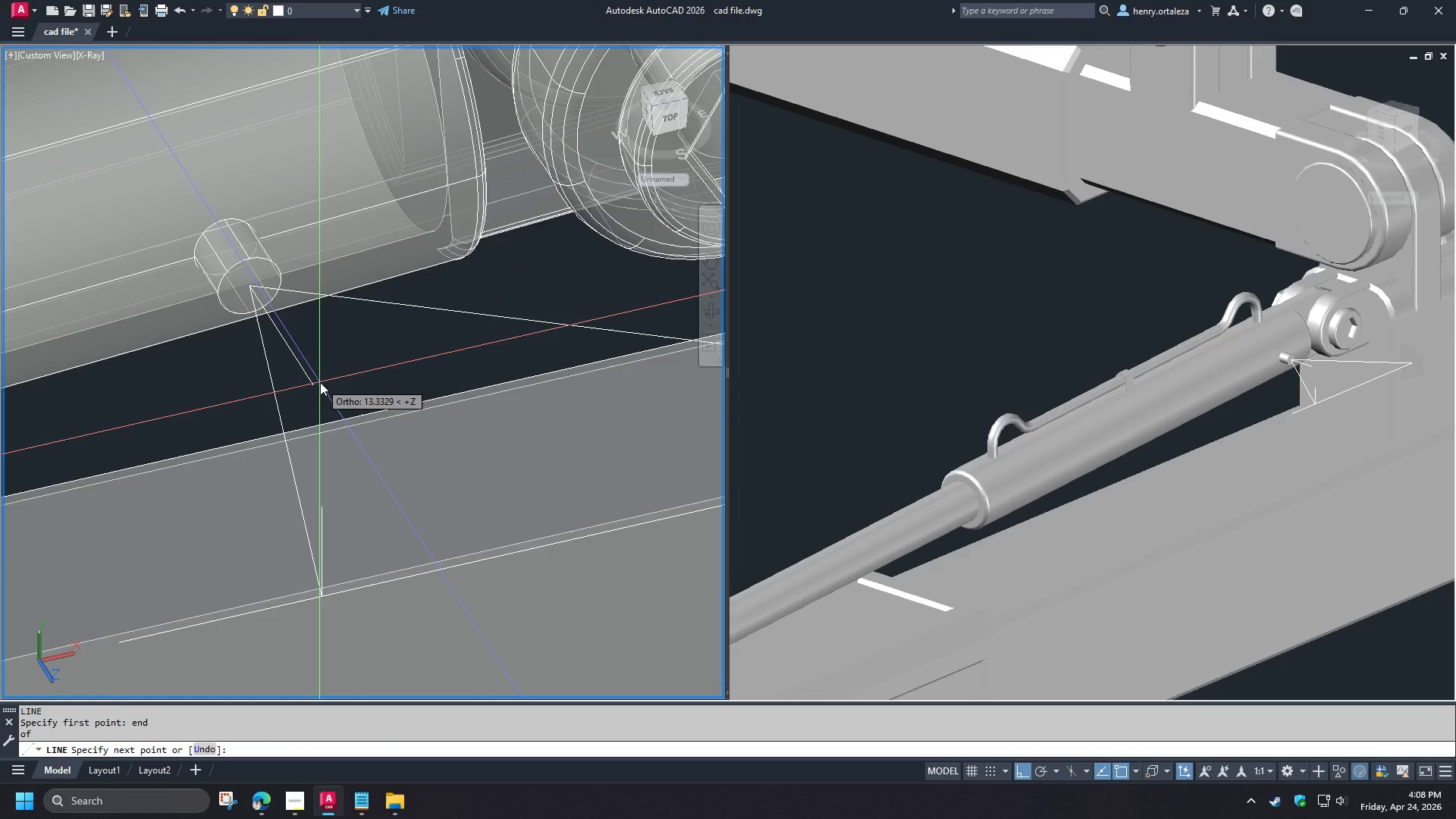 
key(5)
 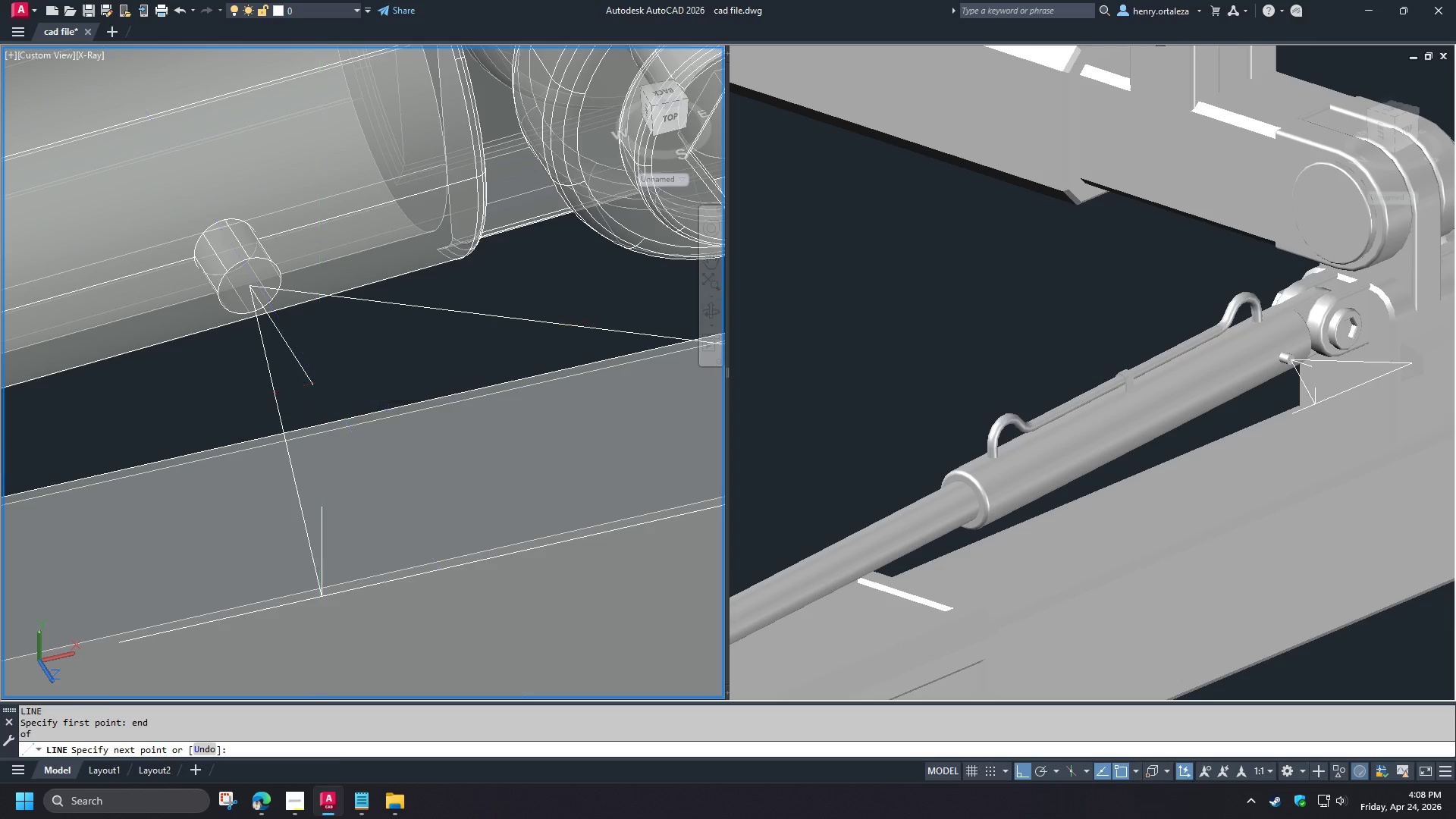 
key(Space)
 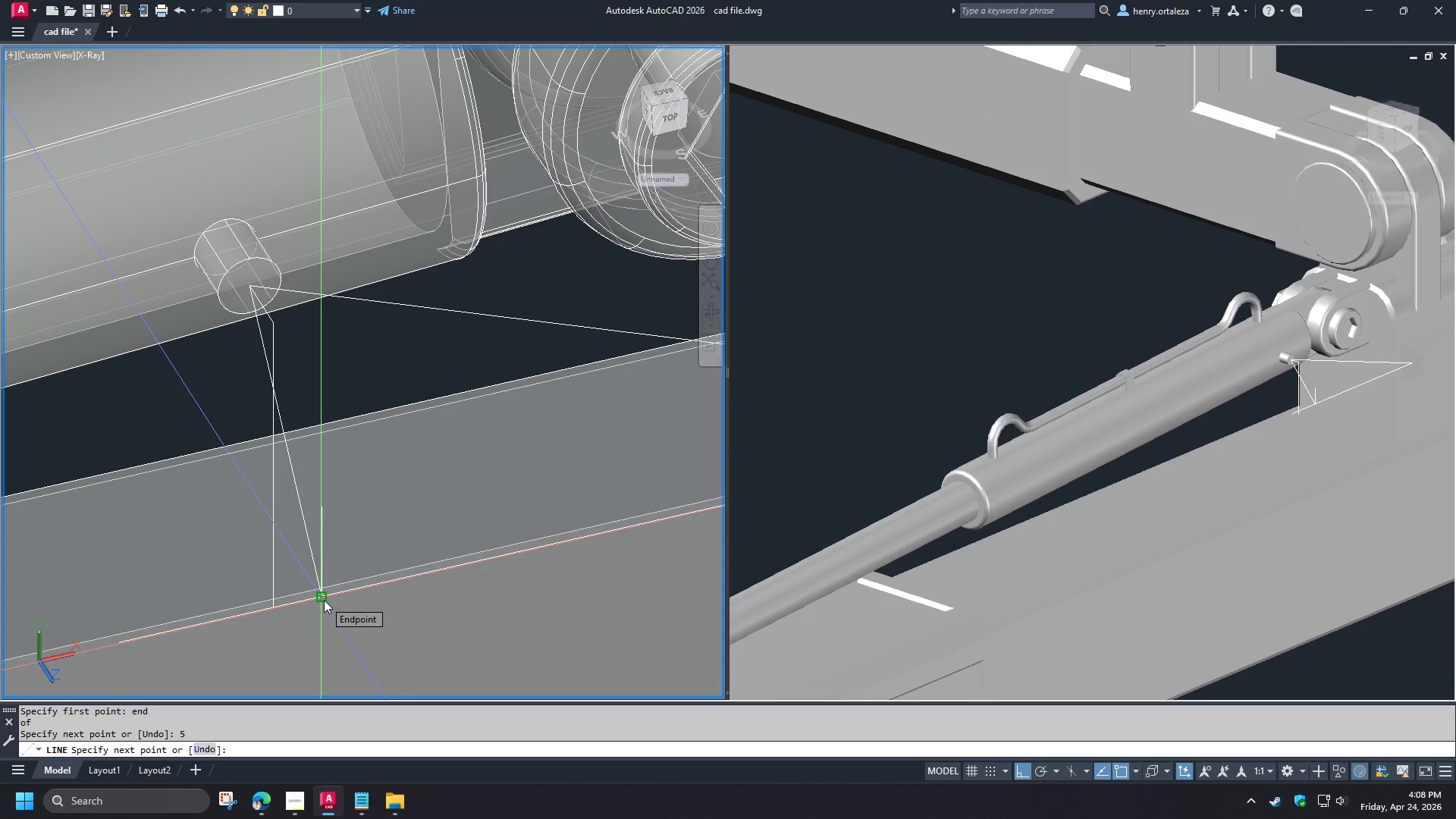 
wait(10.03)
 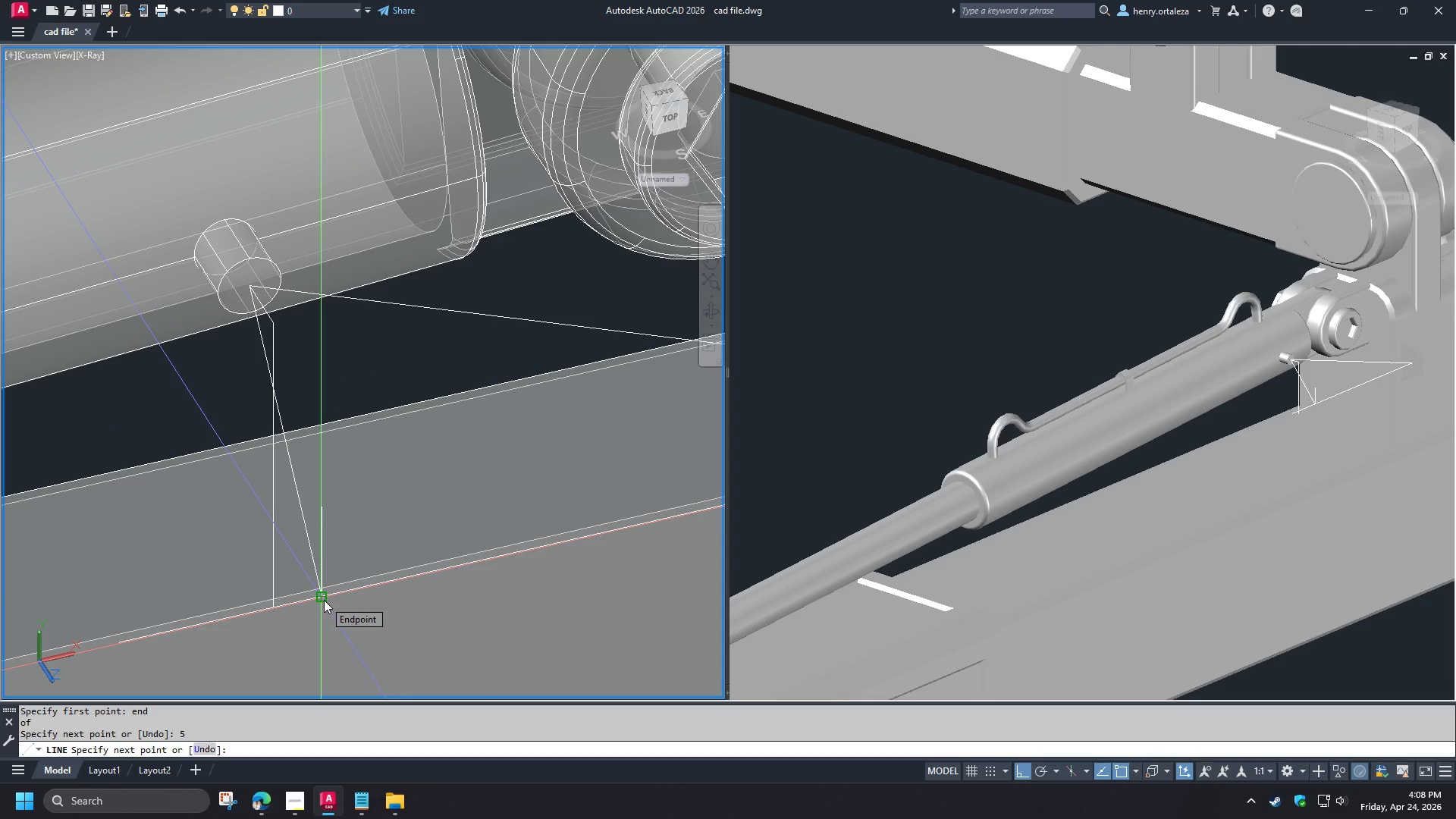 
hold_key(key=ShiftLeft, duration=0.39)
right_click([362, 498])
 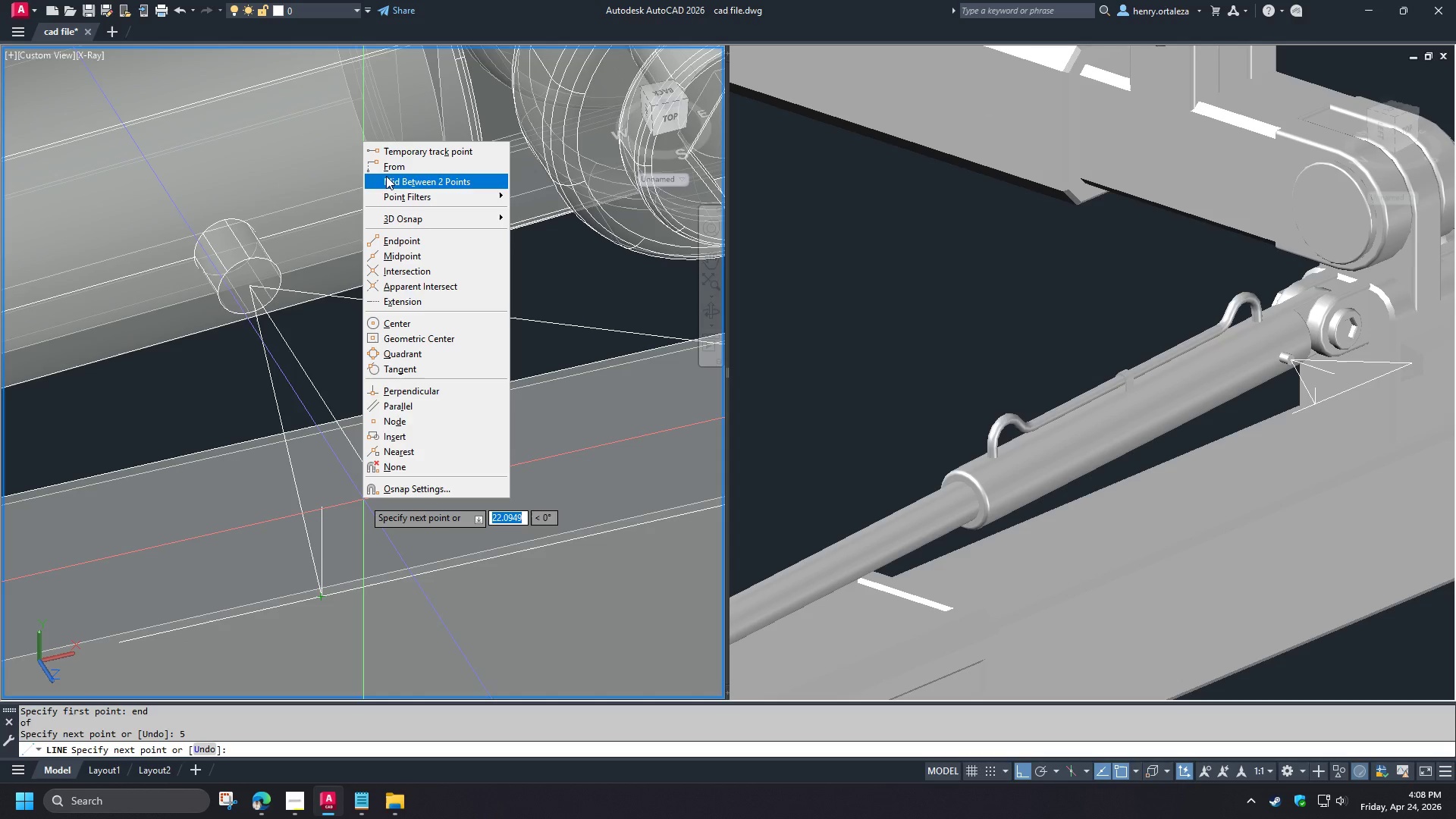 
left_click([386, 171])
 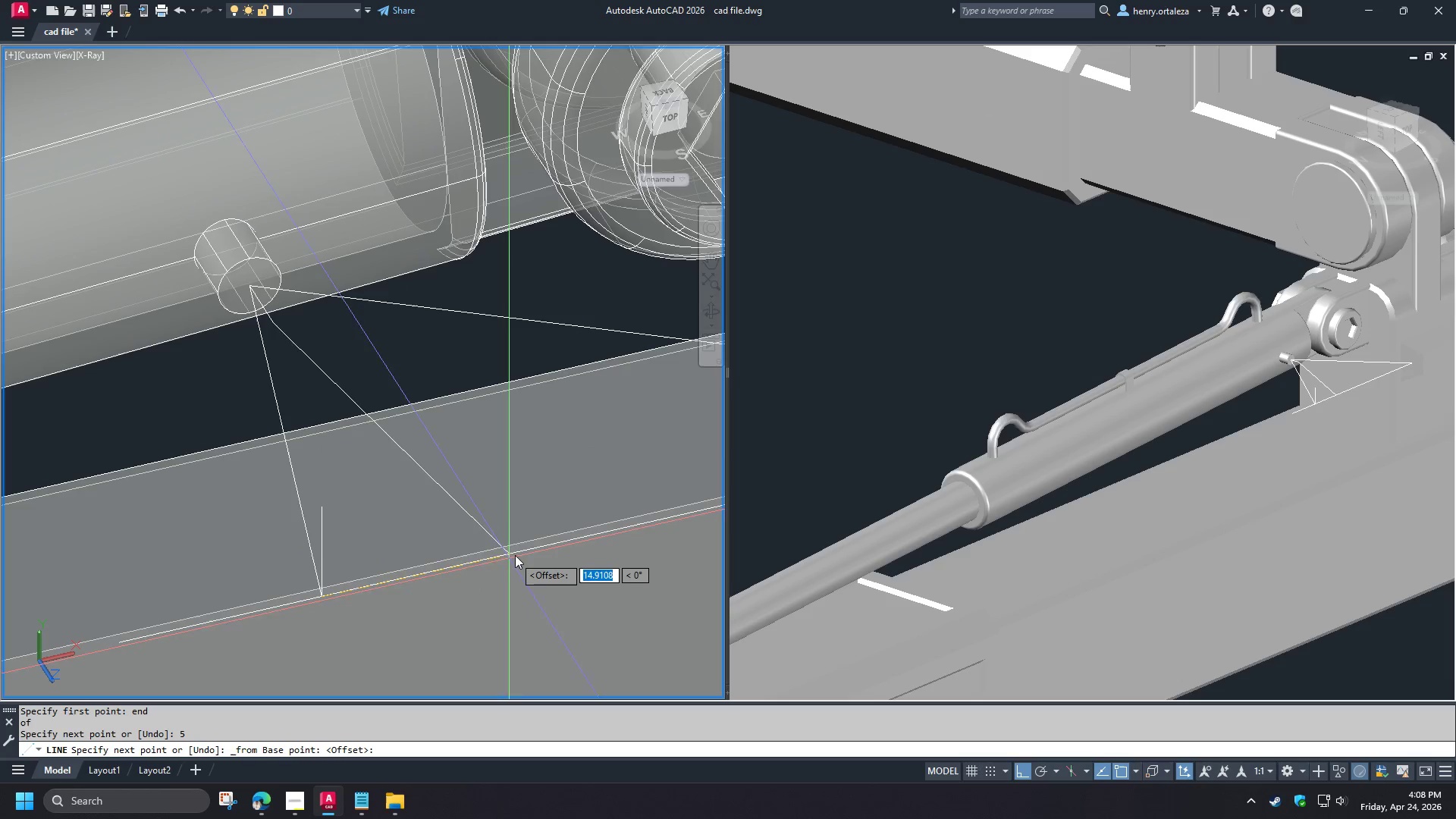 
scroll: coordinate [452, 525], scroll_direction: down, amount: 2.0
 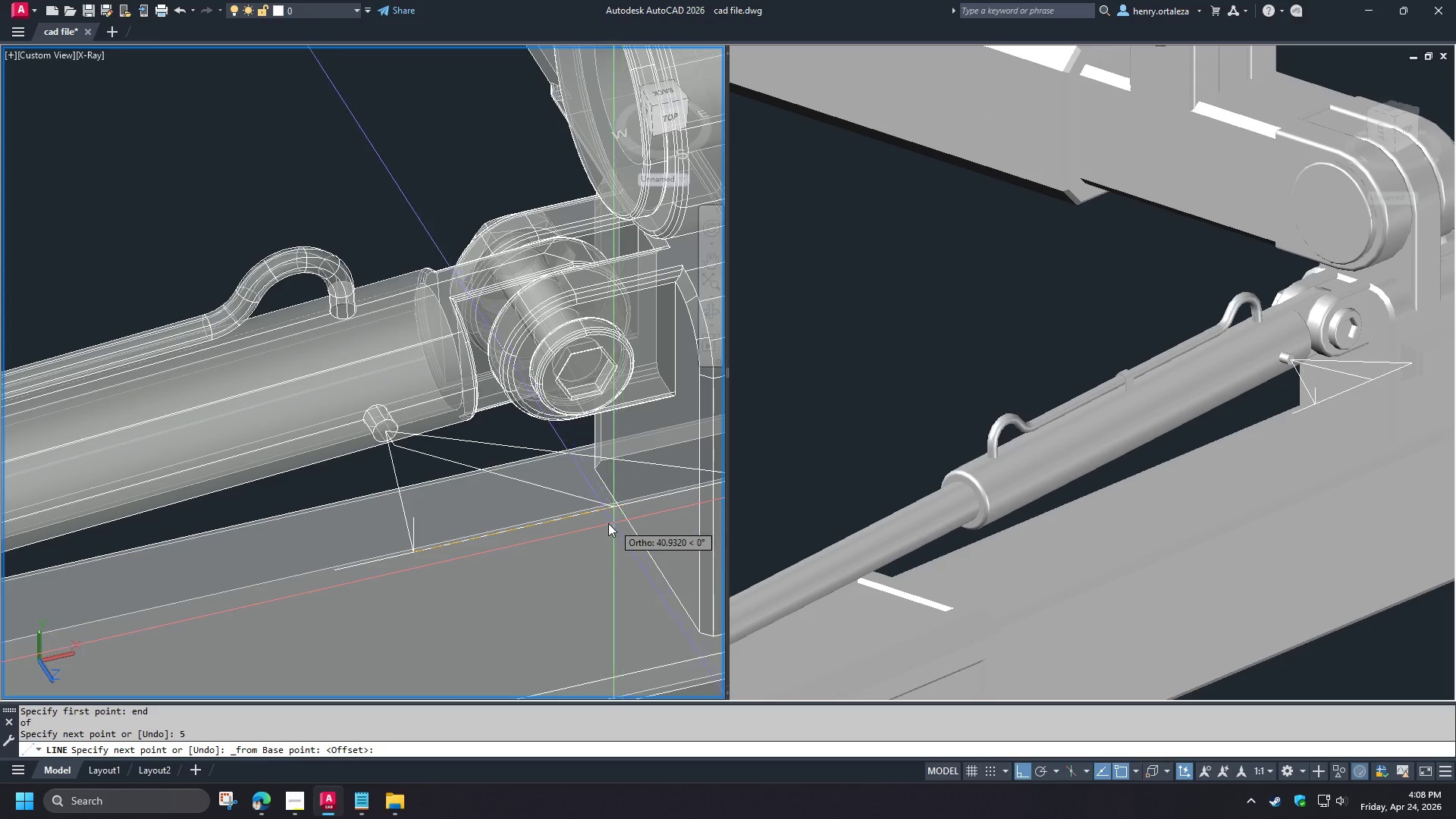 
scroll: coordinate [360, 579], scroll_direction: up, amount: 2.0
 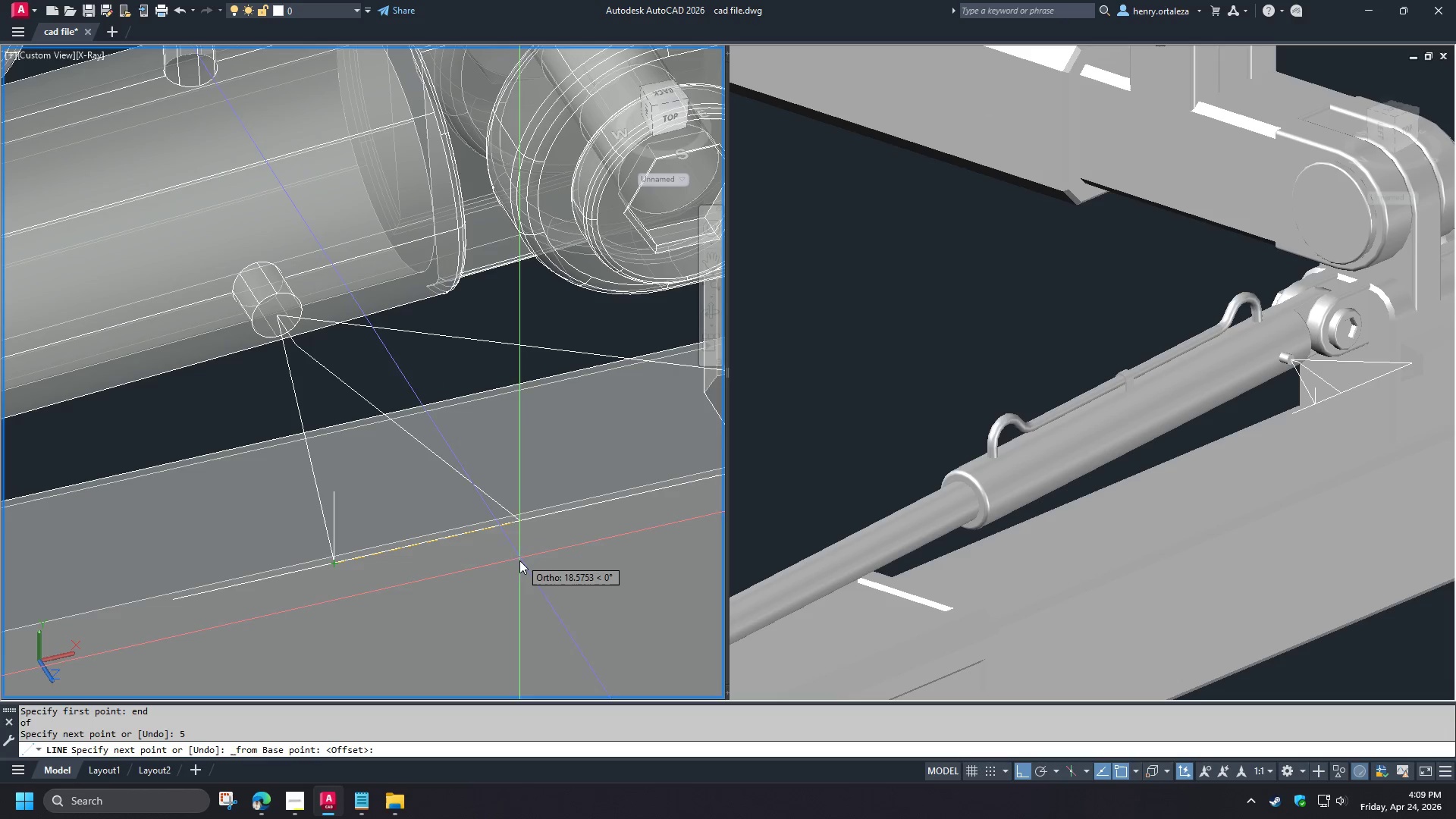 
wait(16.8)
 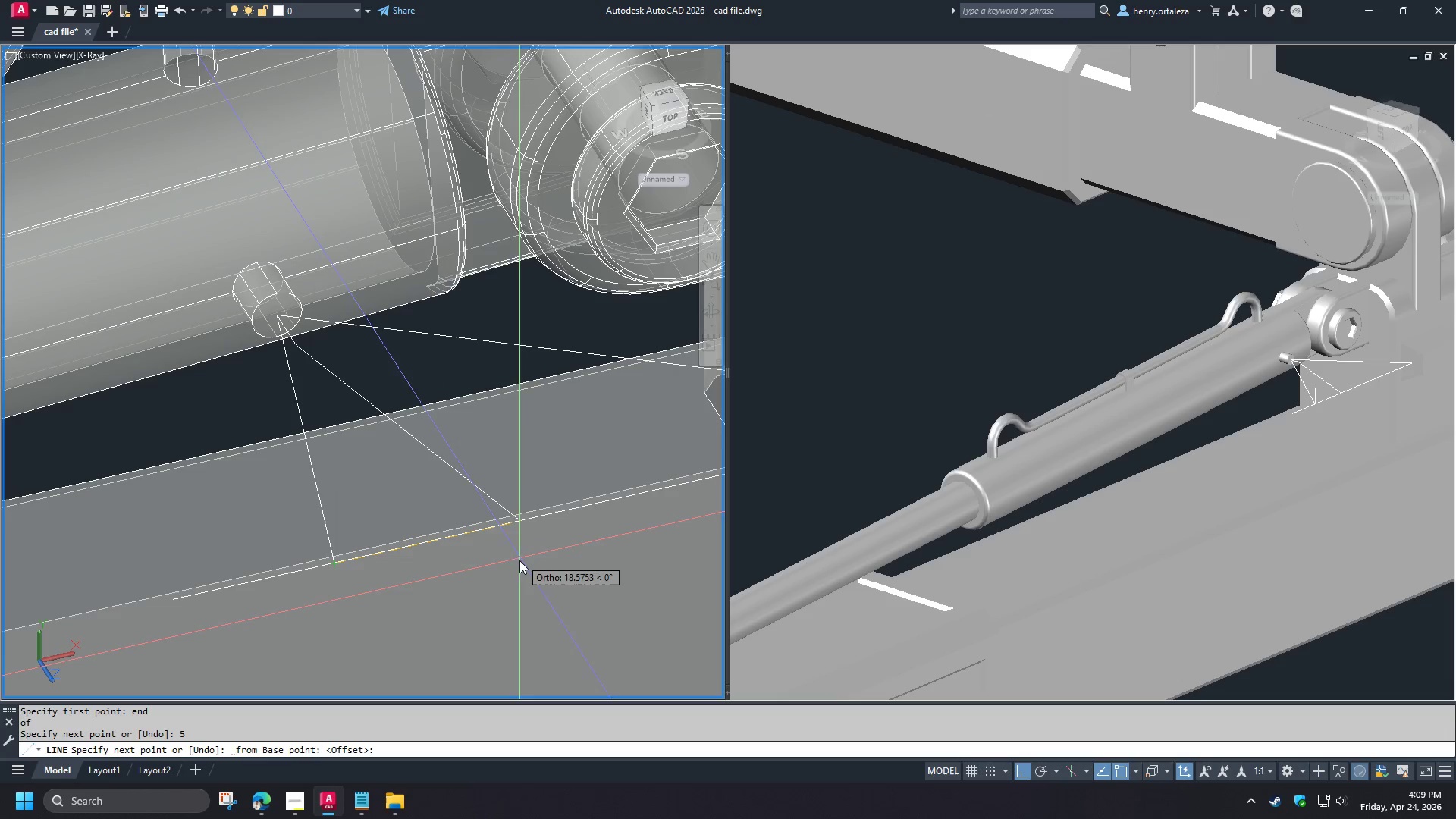 
scroll: coordinate [570, 549], scroll_direction: down, amount: 1.0
 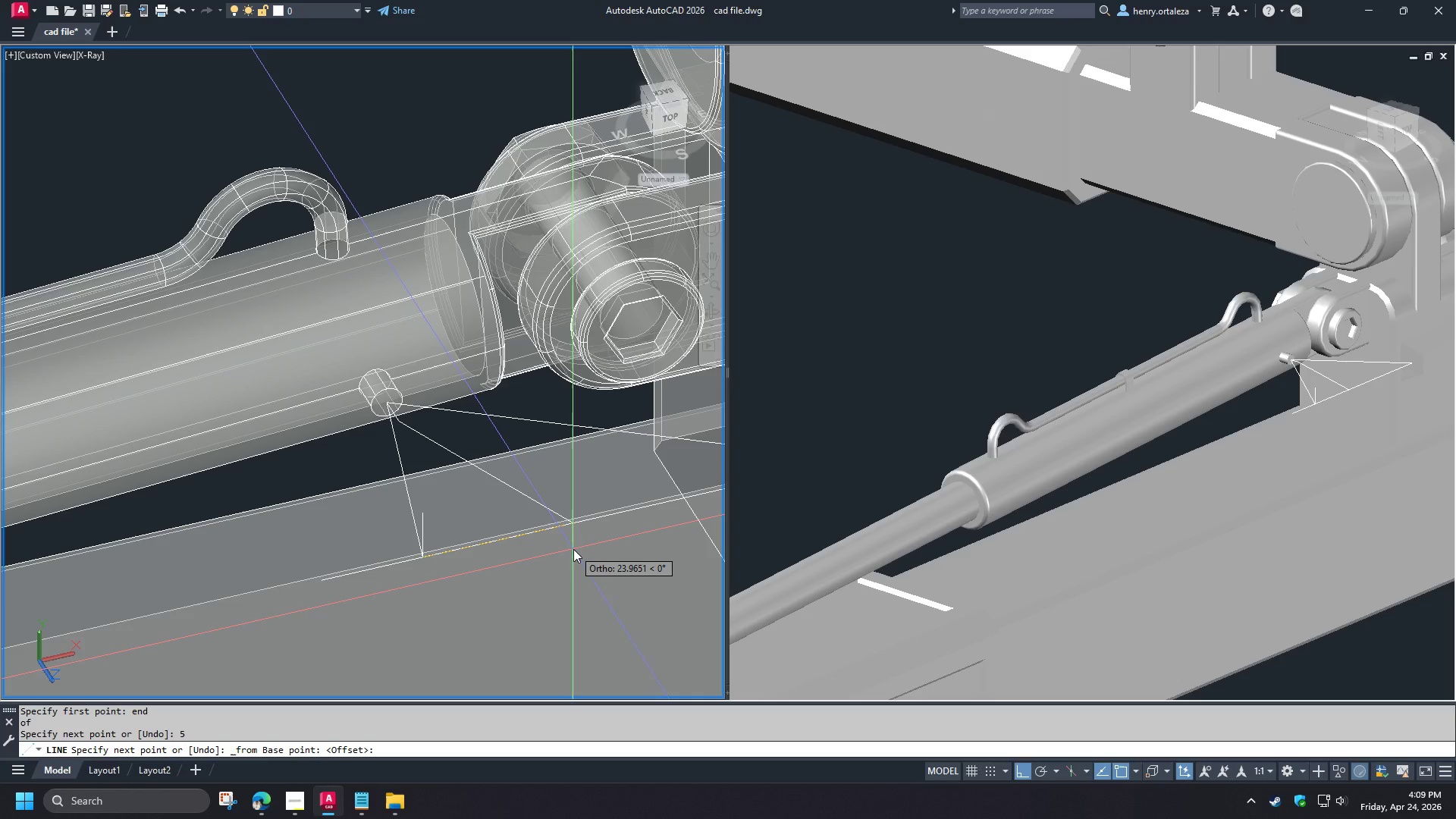 
key(Numpad2)
 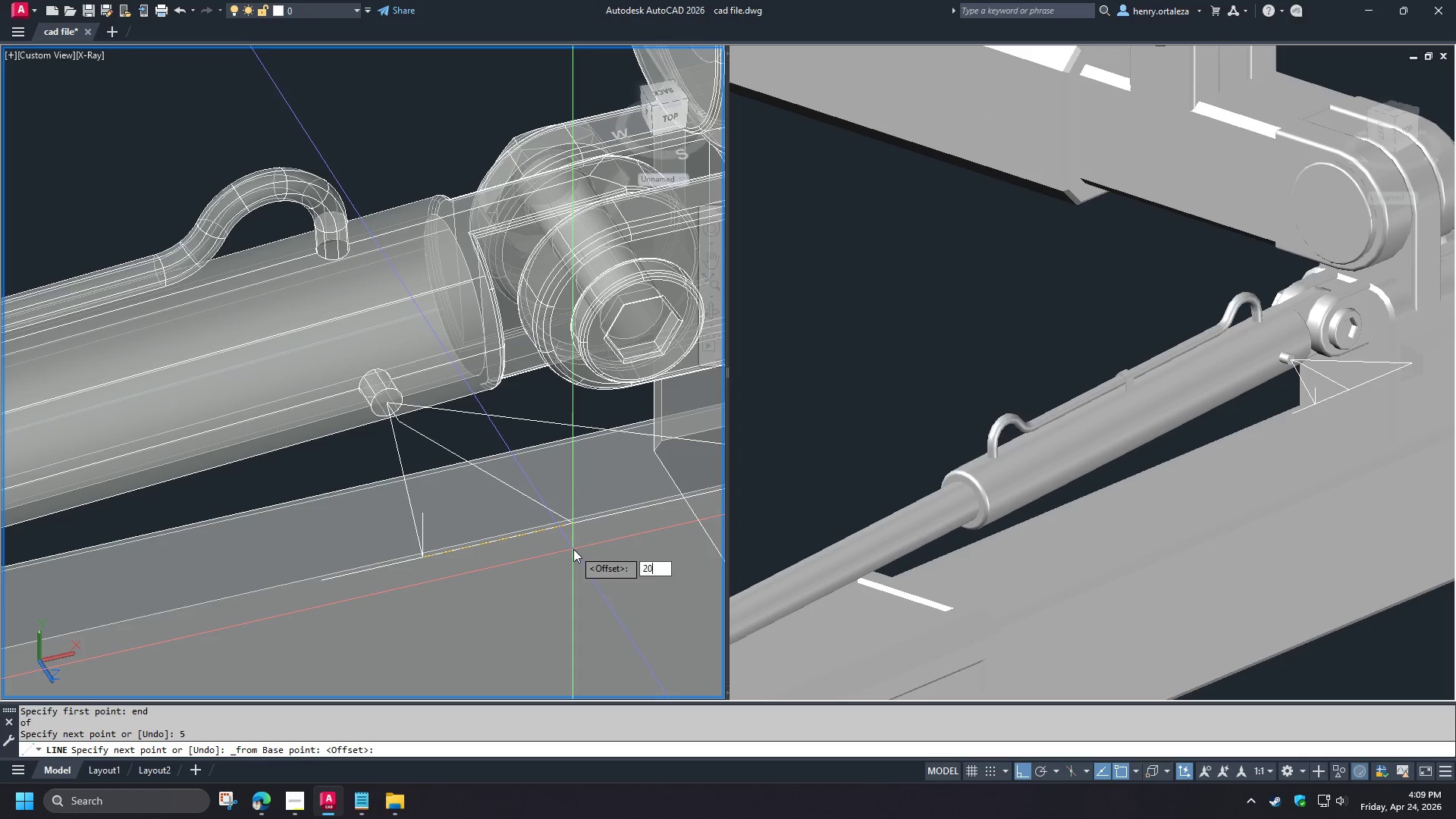 
key(Numpad0)
 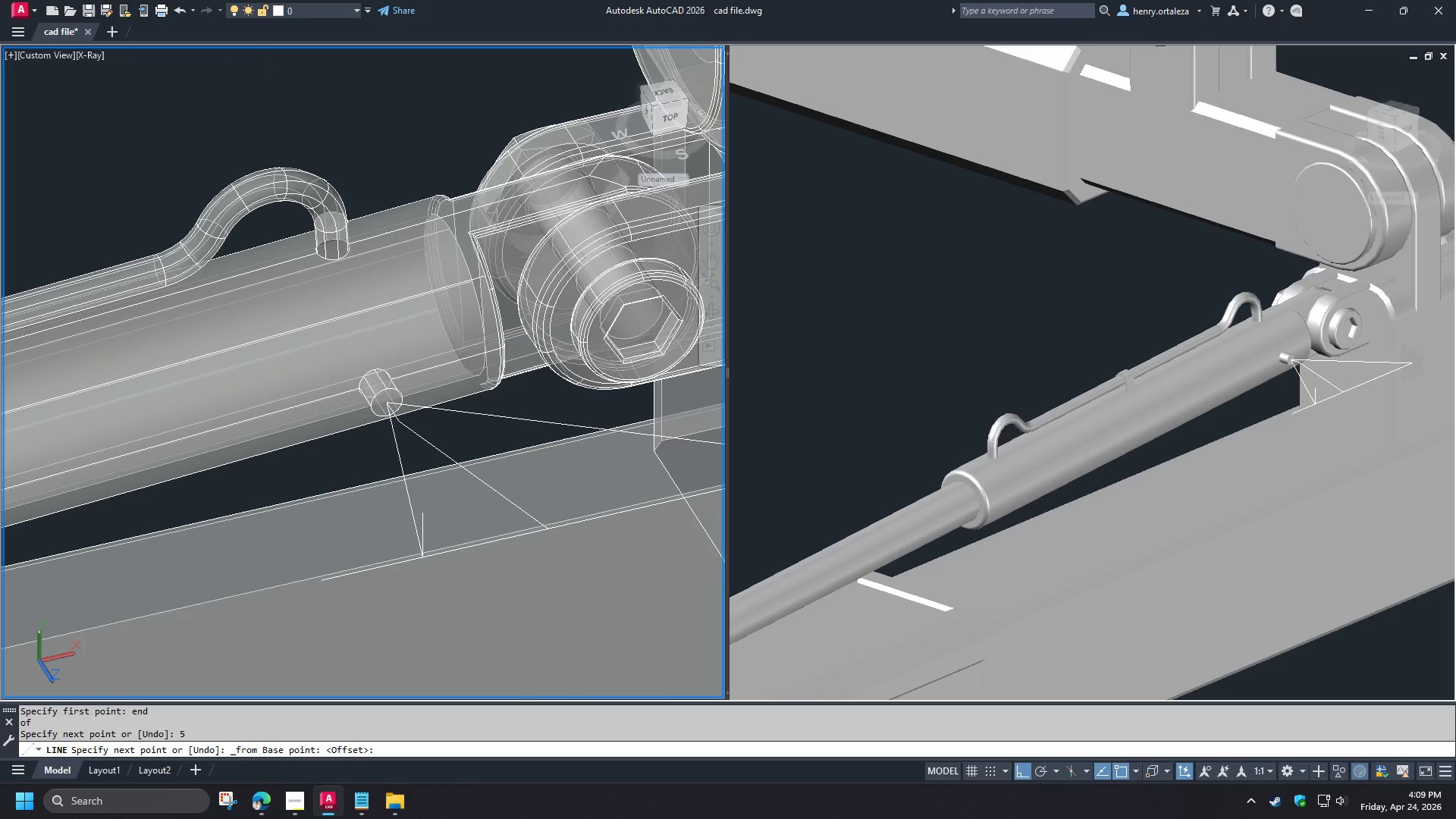 
key(NumpadEnter)
 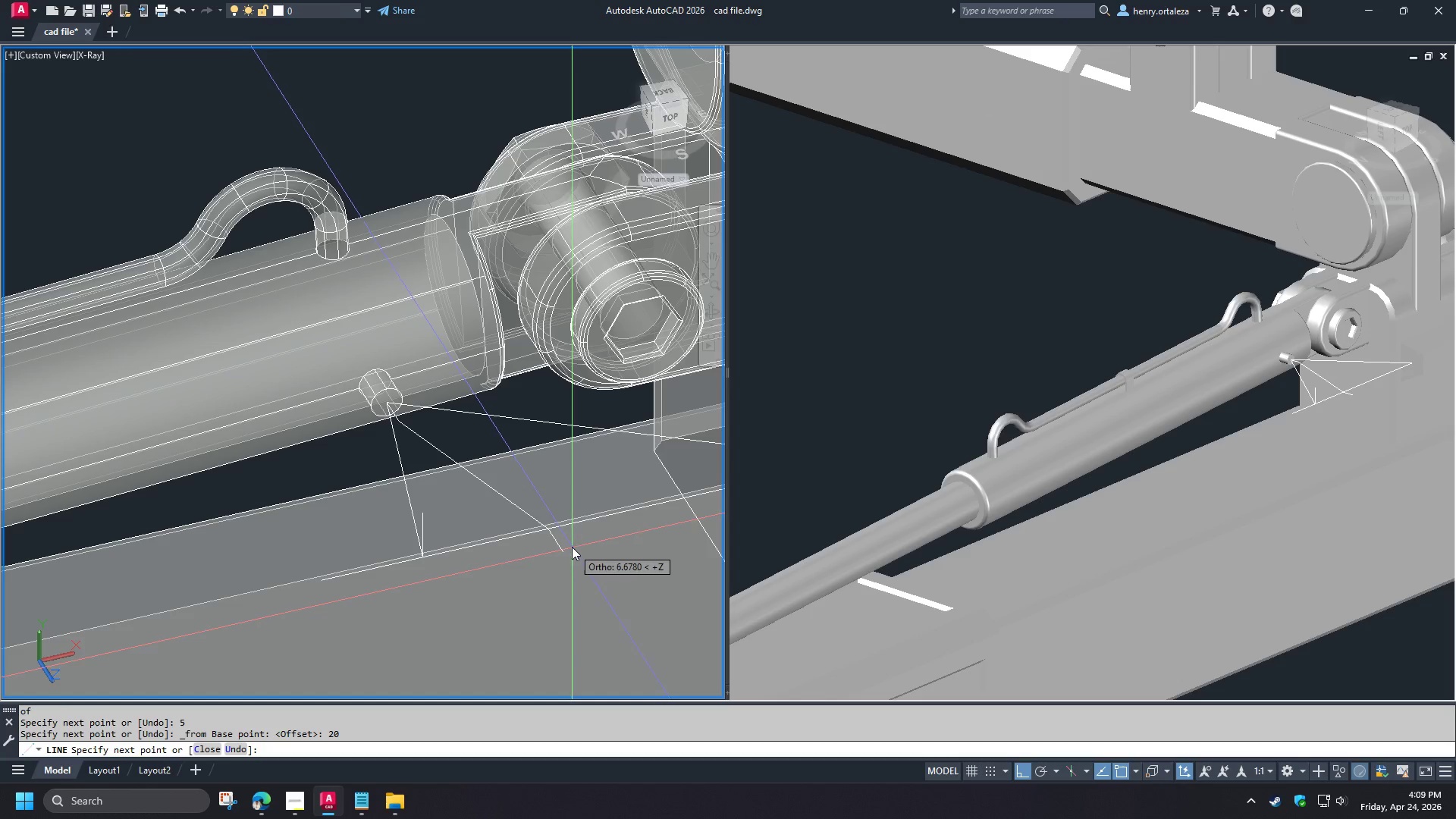 
key(Space)
 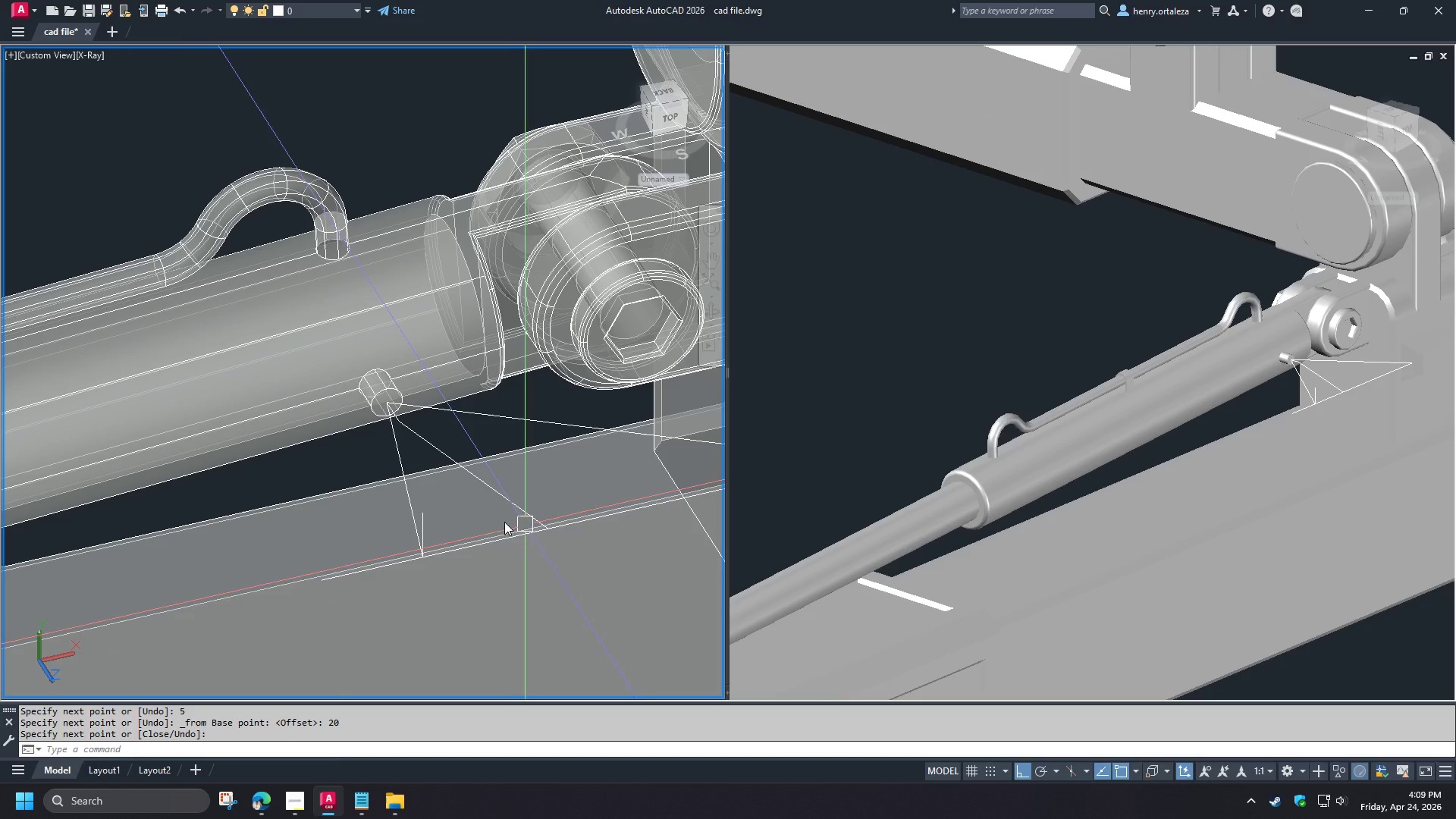 
hold_key(key=ShiftLeft, duration=1.5)
 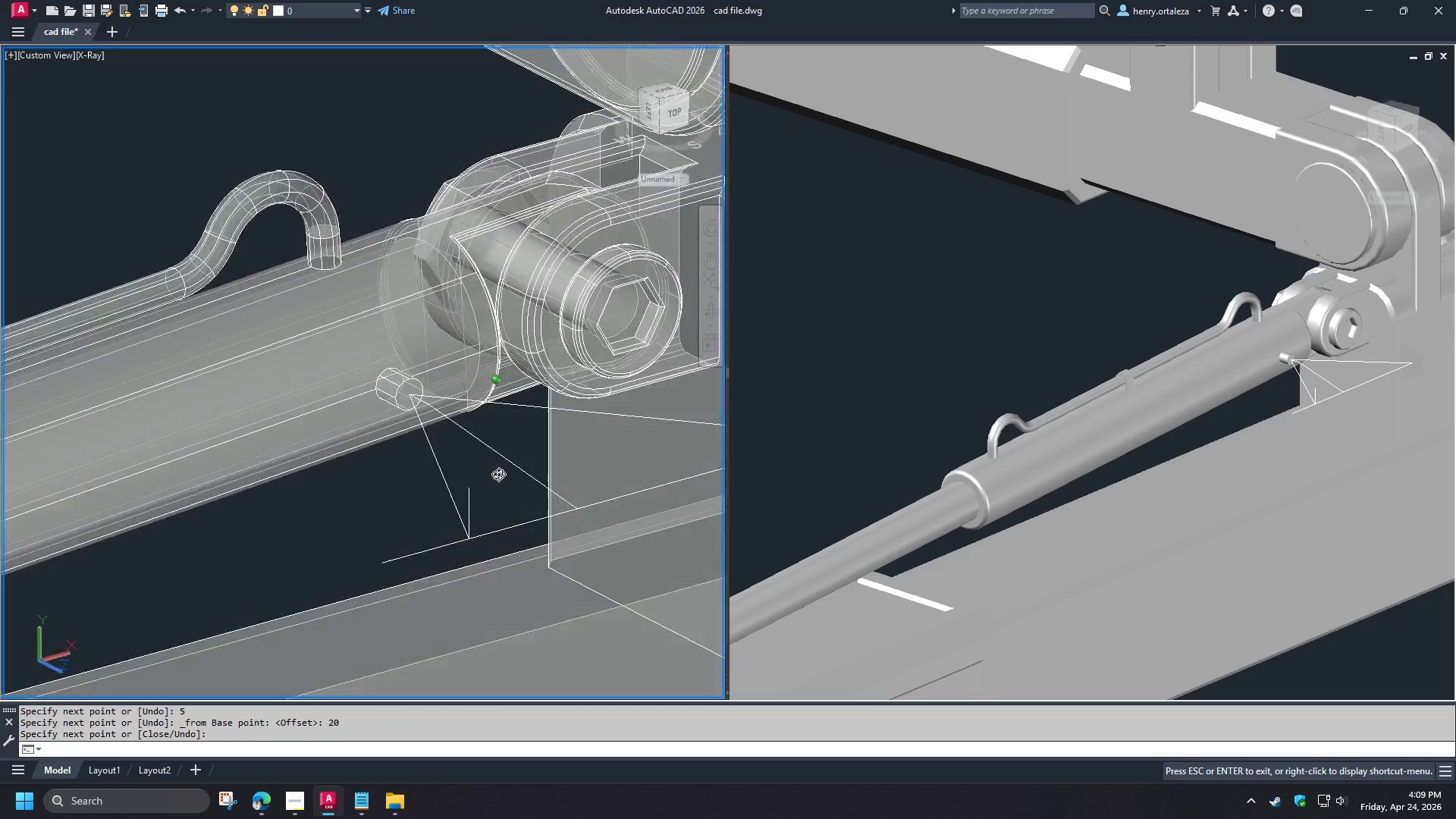 
hold_key(key=ShiftLeft, duration=1.14)
 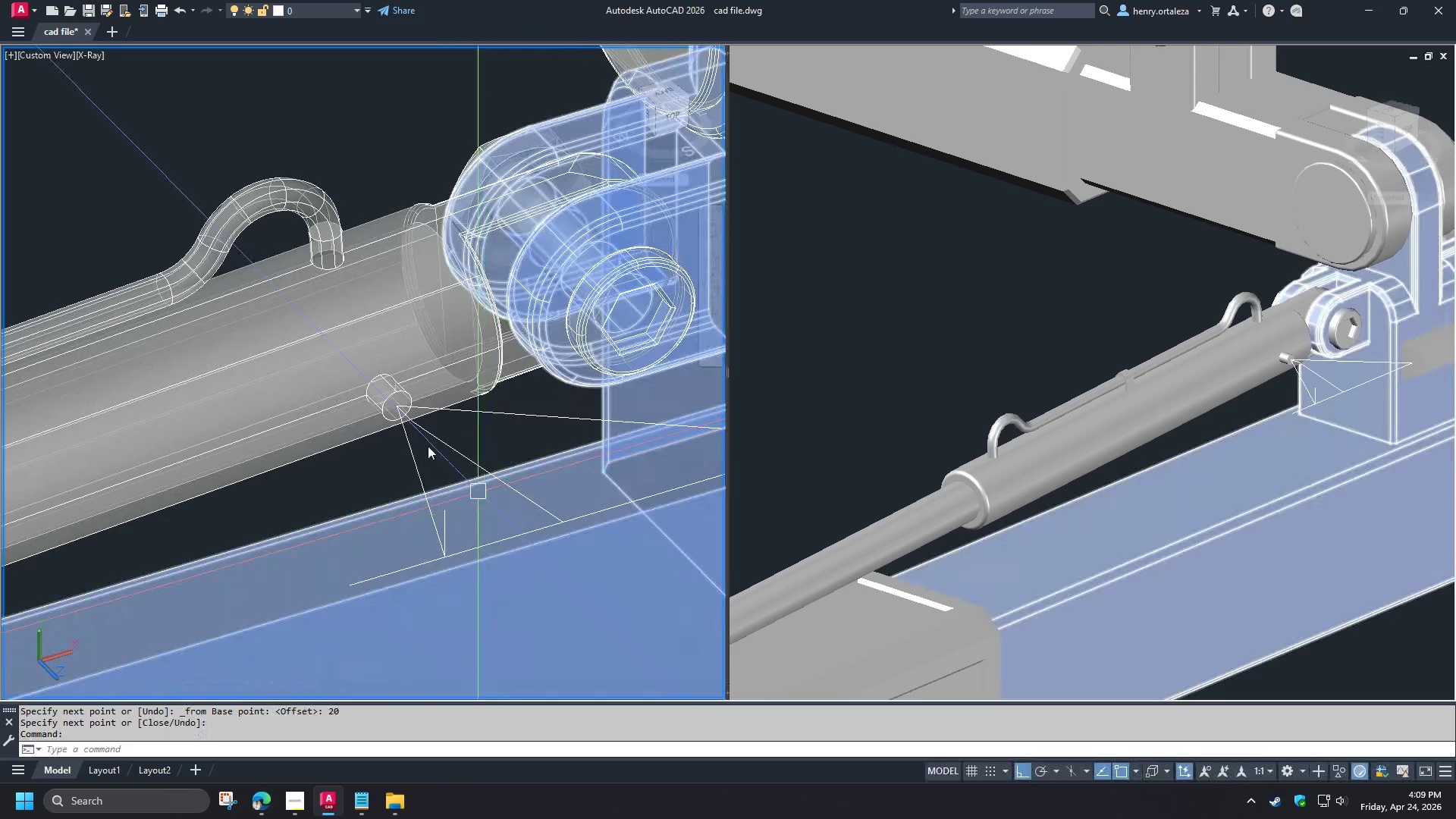 
scroll: coordinate [428, 446], scroll_direction: up, amount: 2.0
 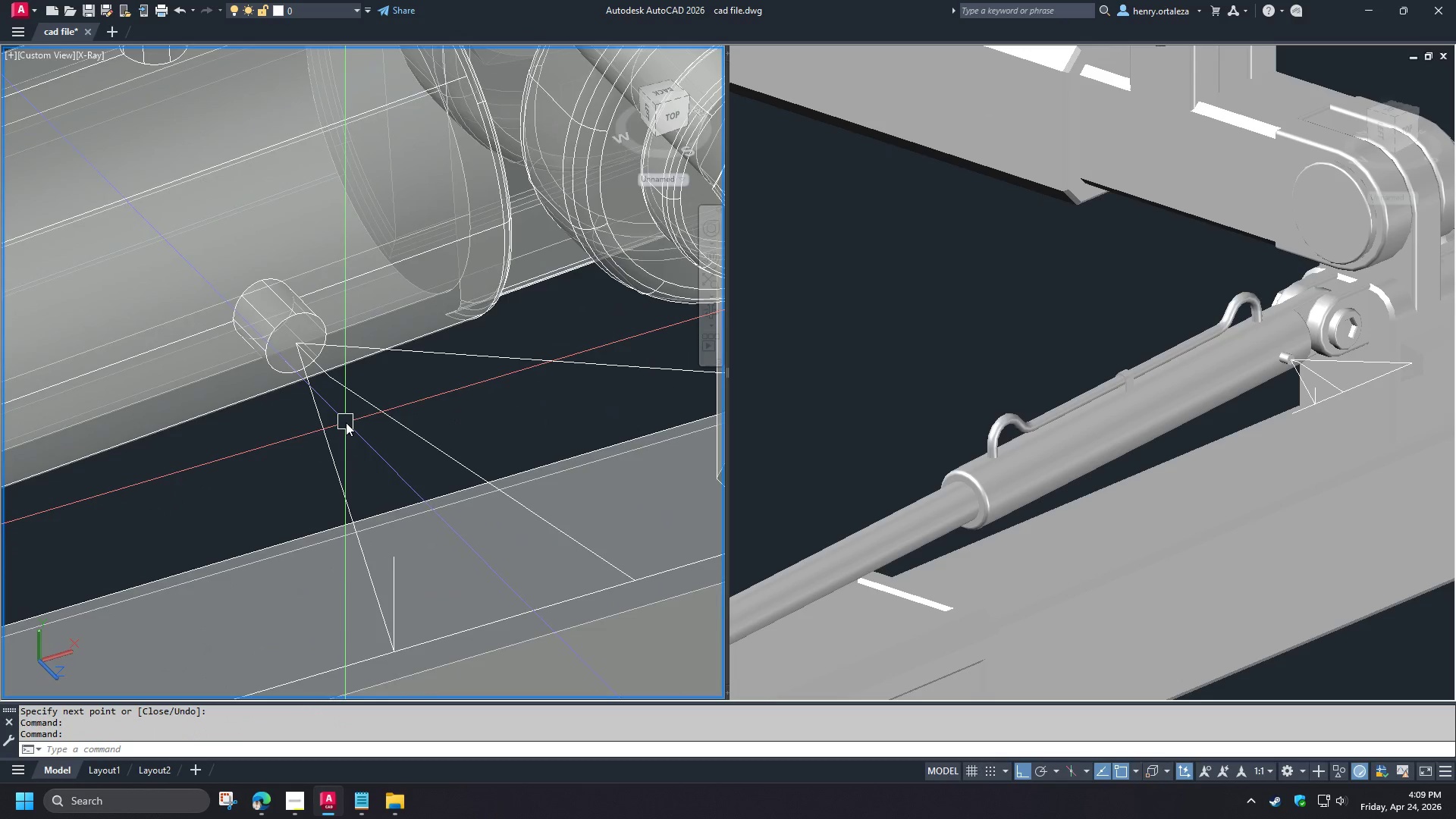 
key(F)
 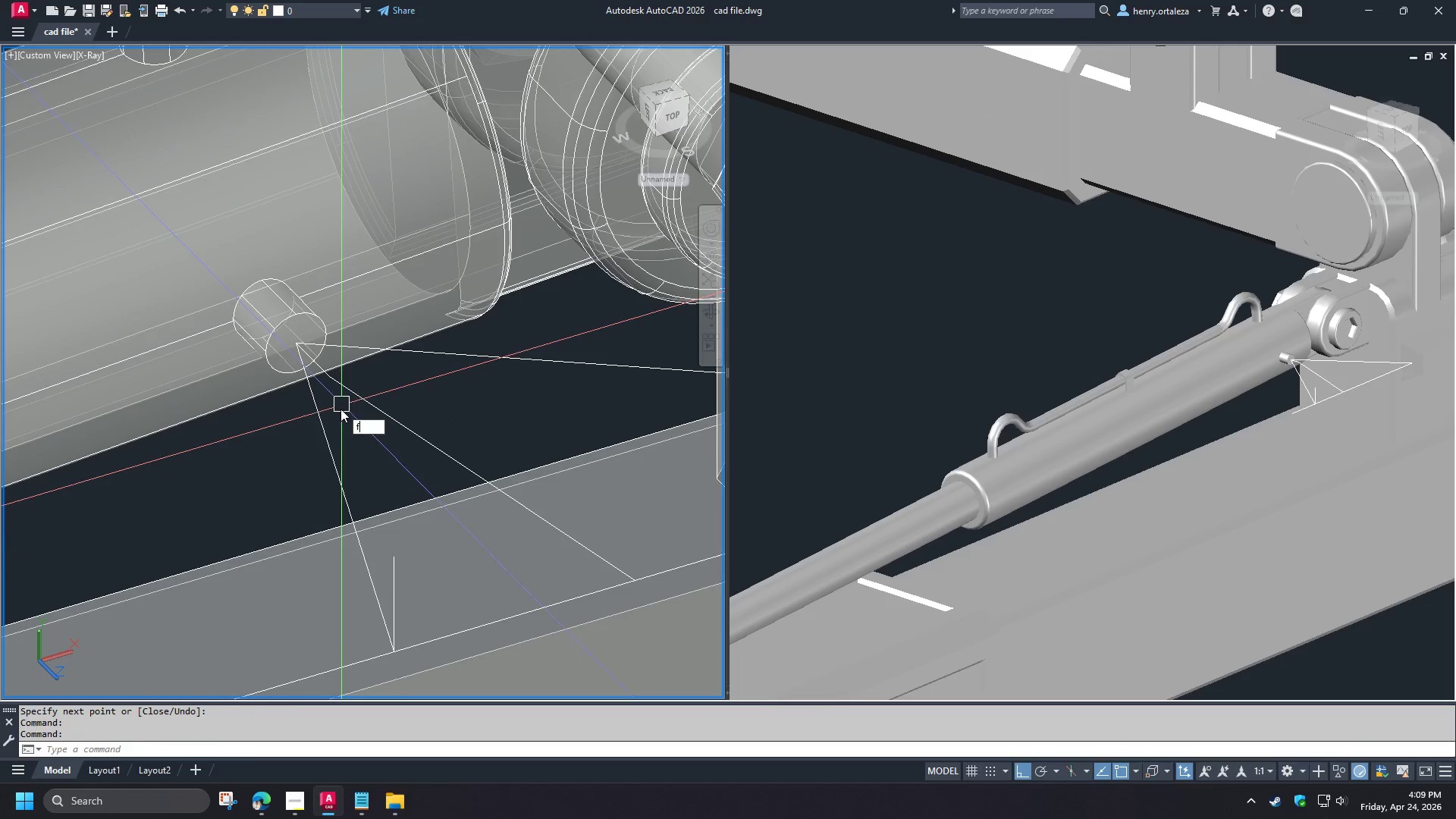 
key(Space)
 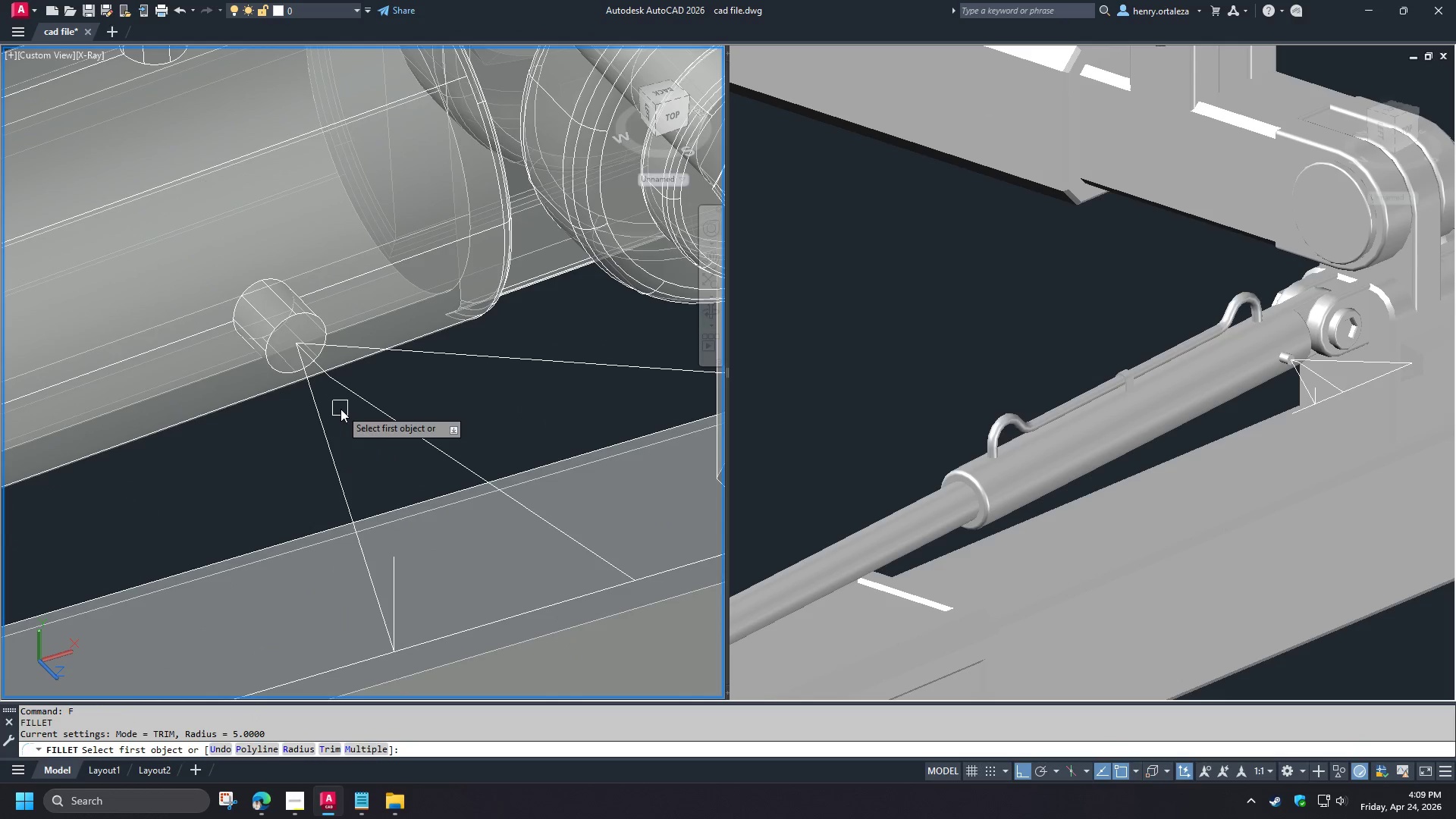 
key(R)
 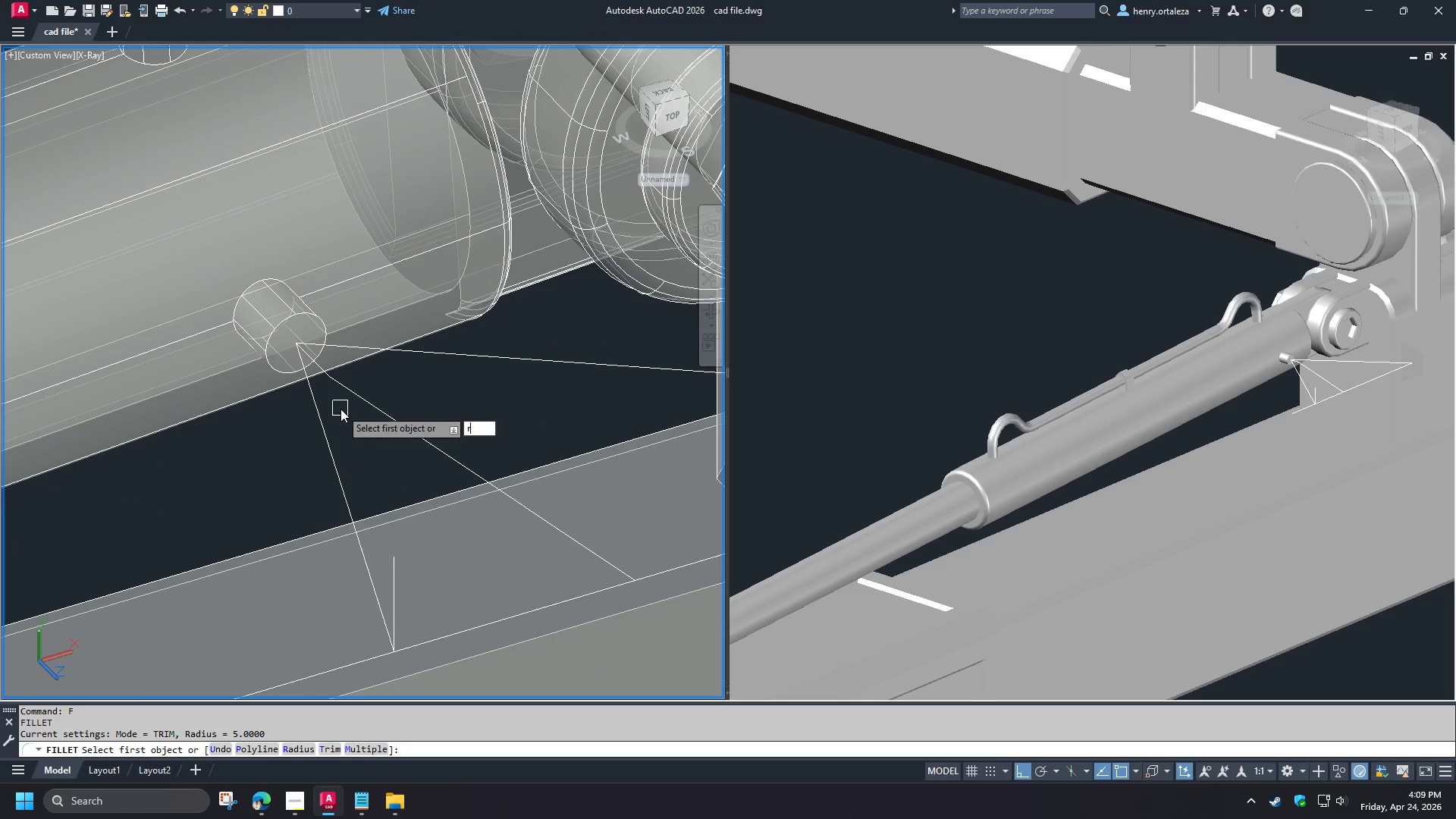 
key(Space)
 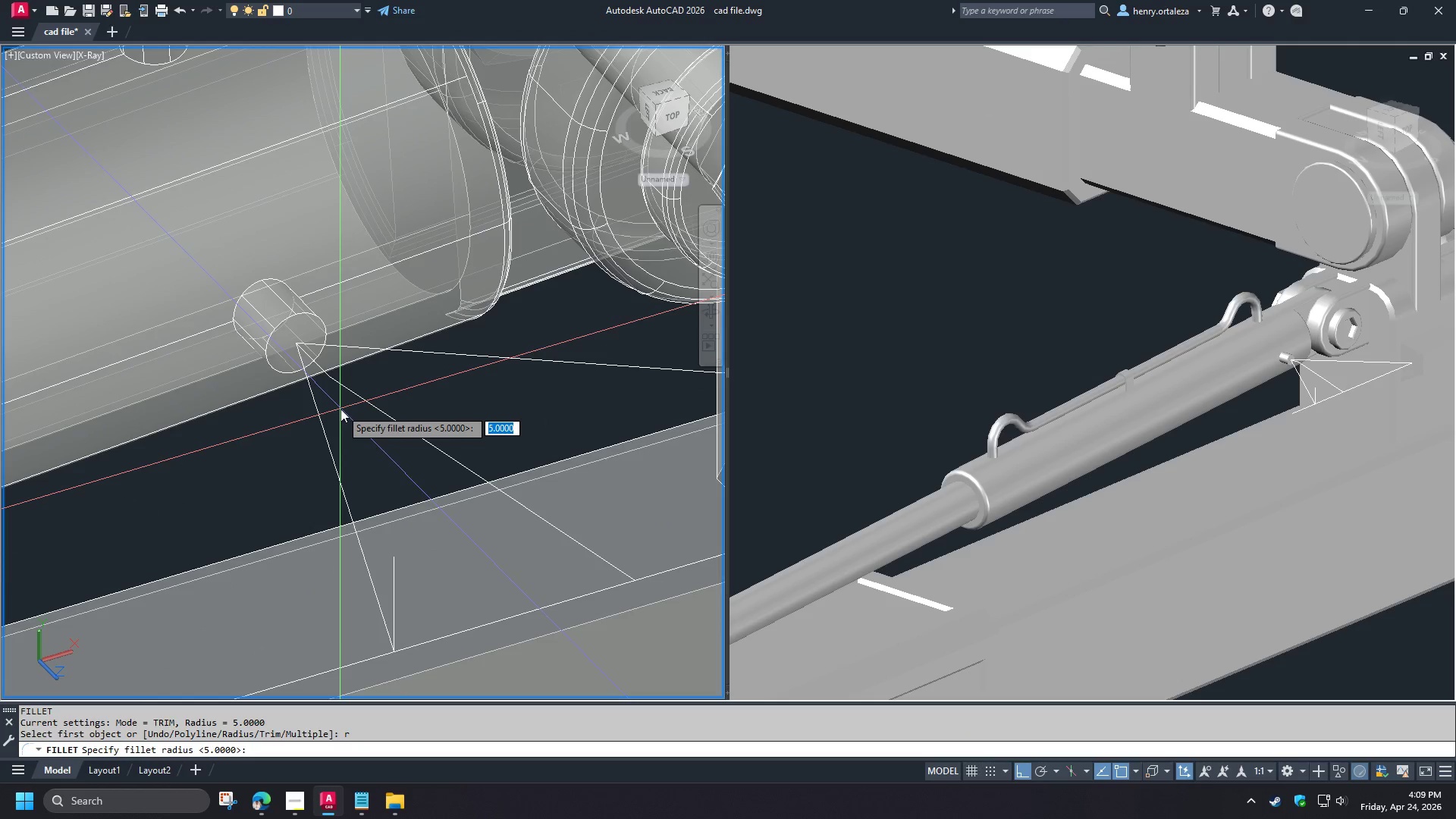 
key(5)
 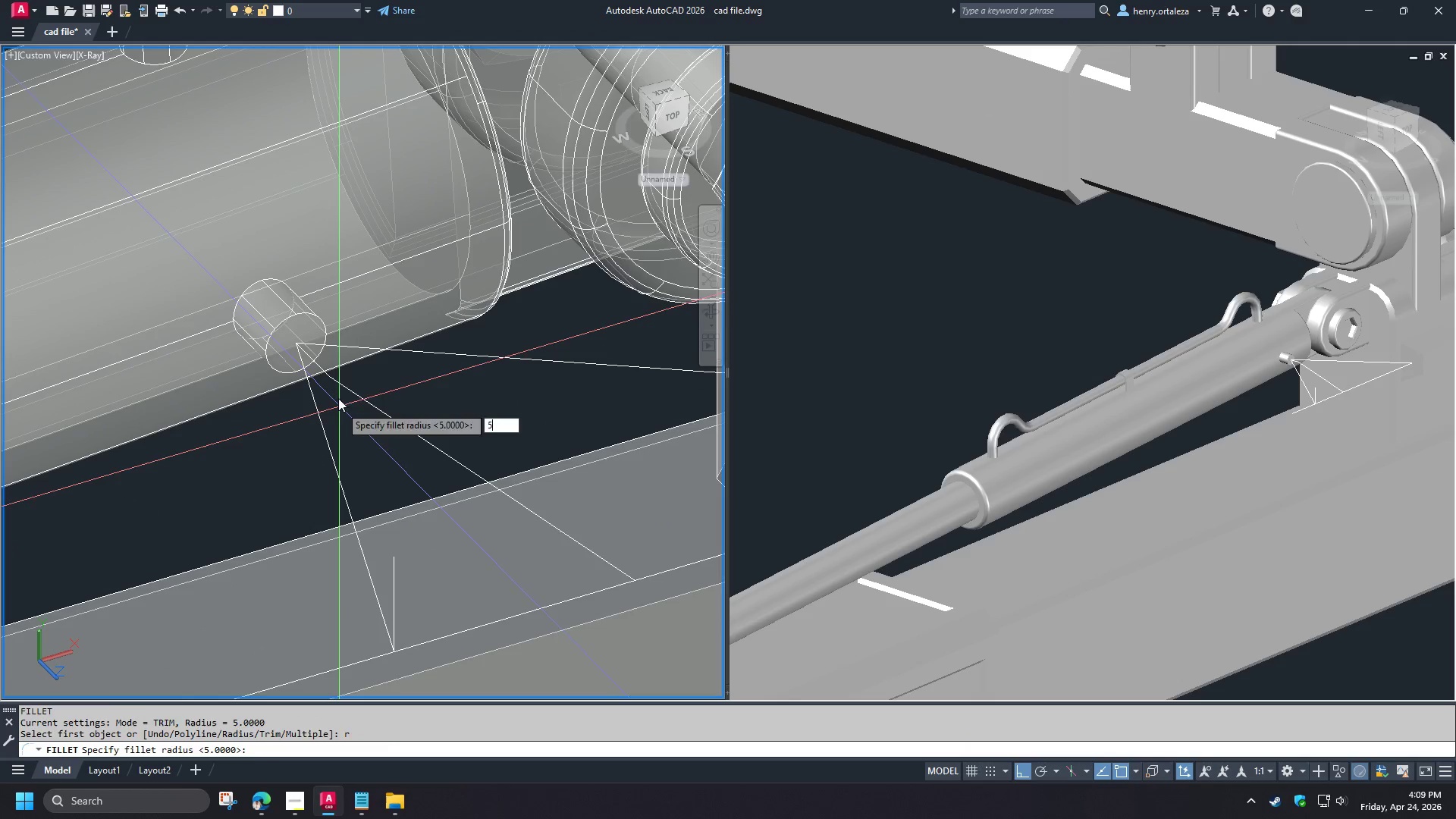 
key(Space)
 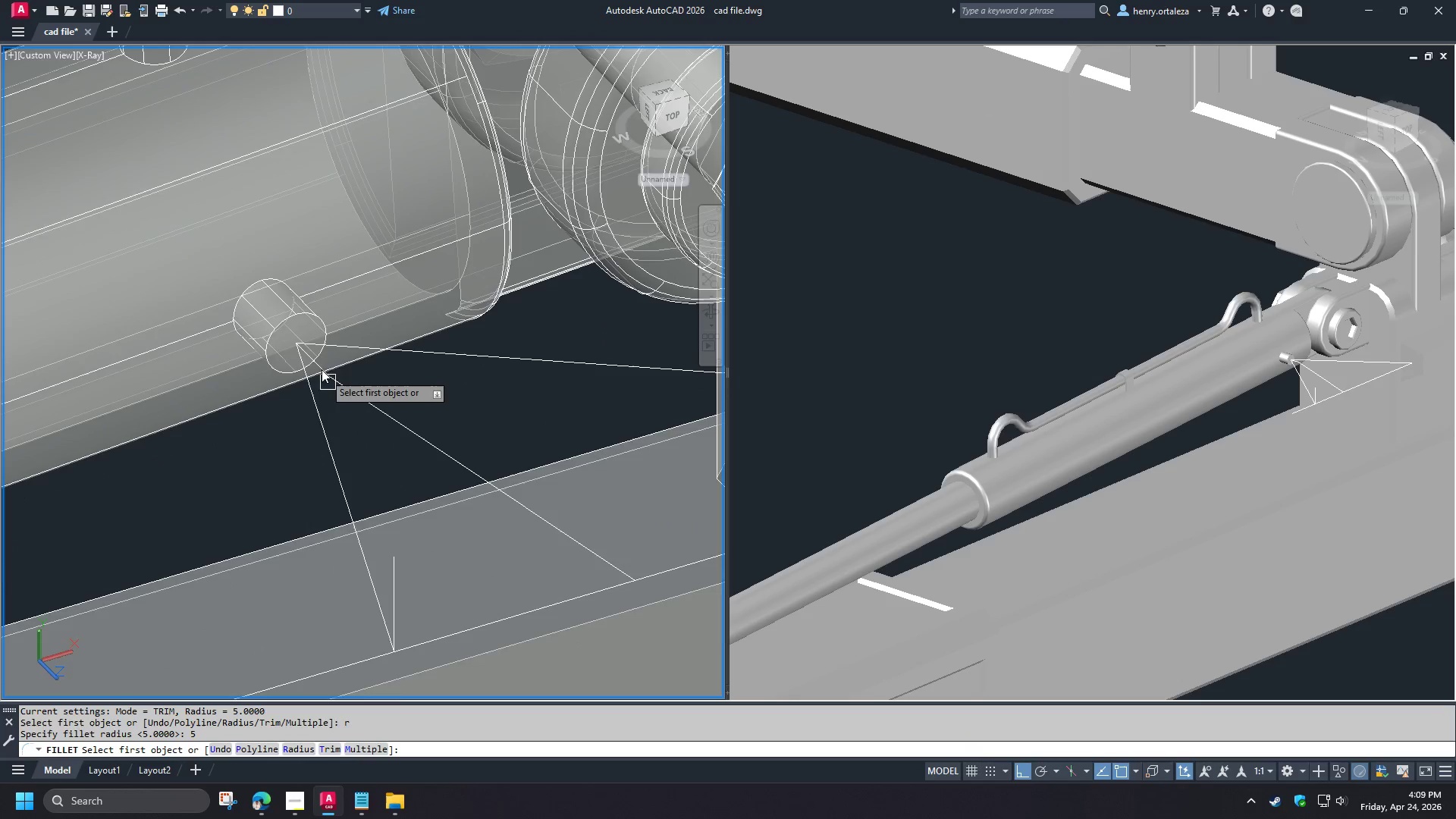 
scroll: coordinate [319, 364], scroll_direction: up, amount: 1.0
 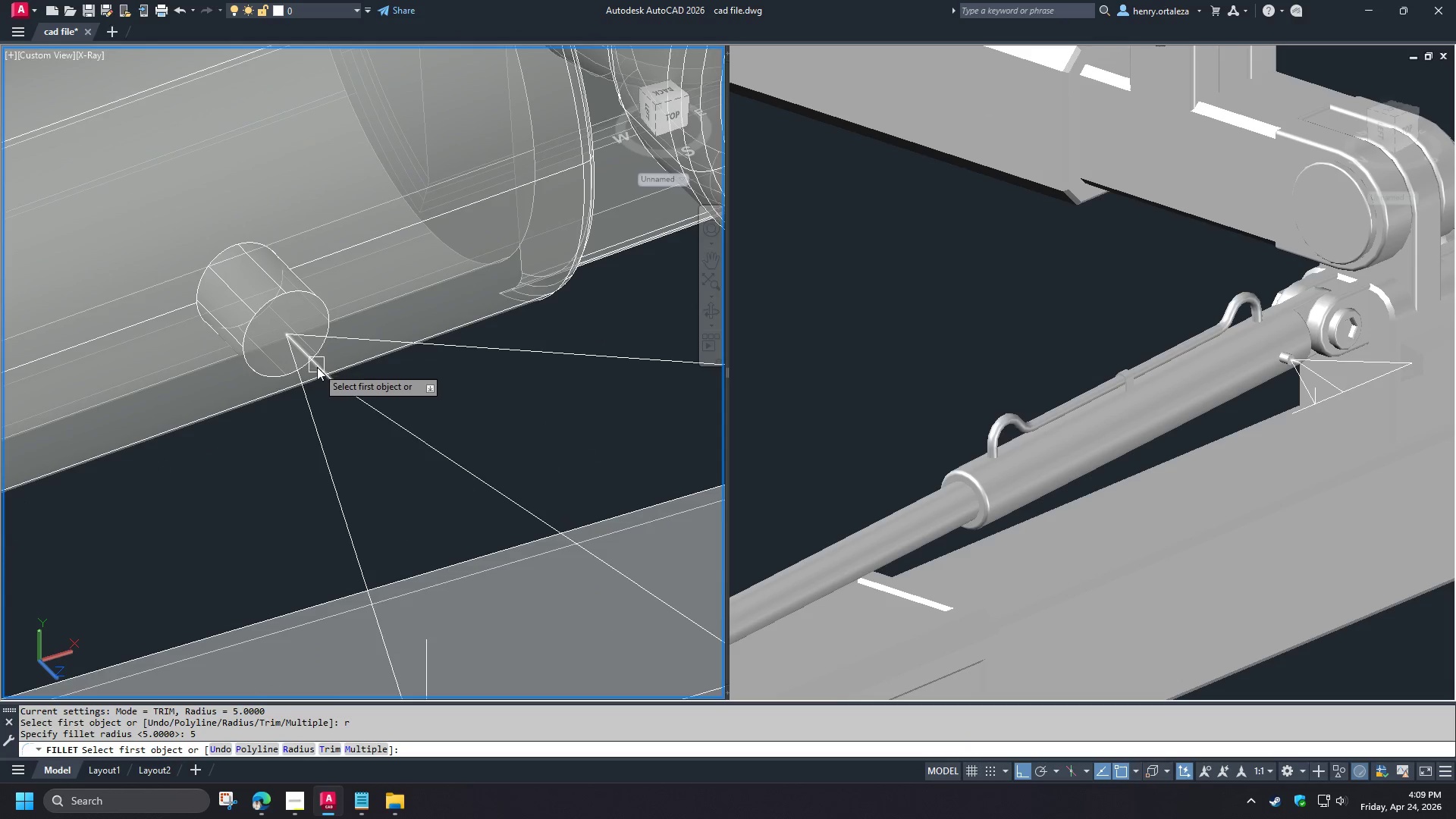 
left_click([317, 367])
 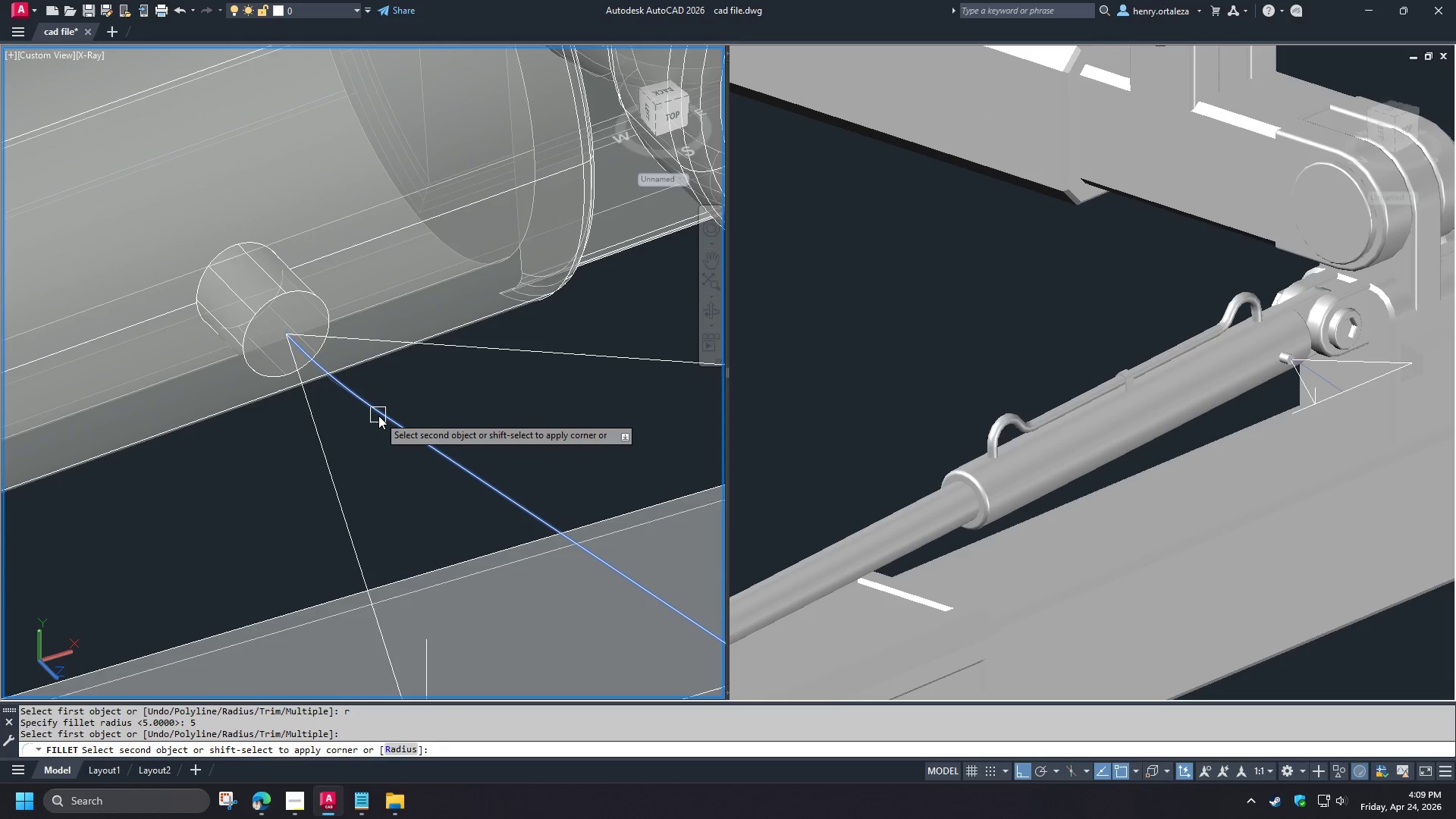 
left_click([378, 416])
 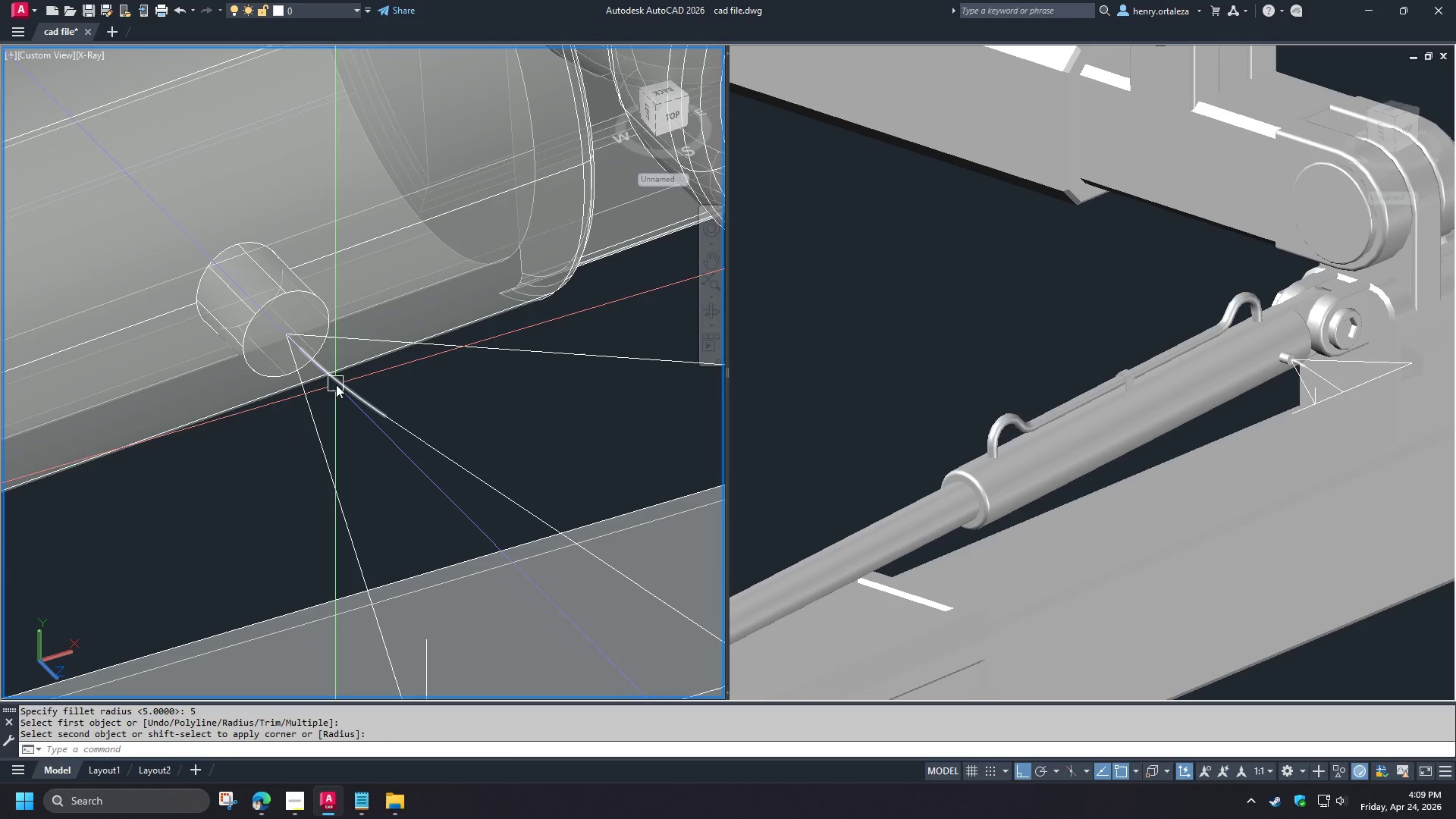 
scroll: coordinate [274, 366], scroll_direction: down, amount: 2.0
 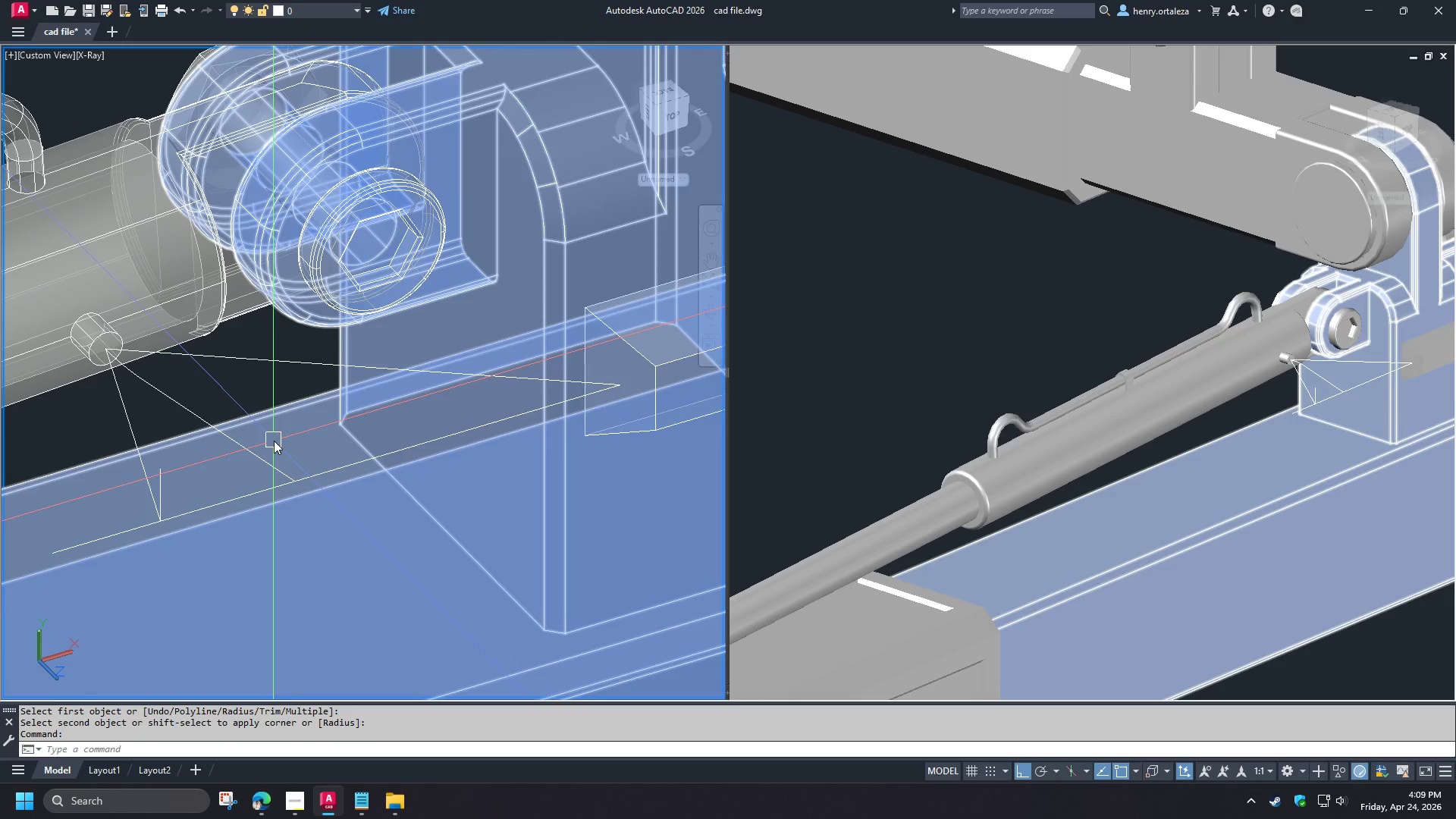 
key(F)
 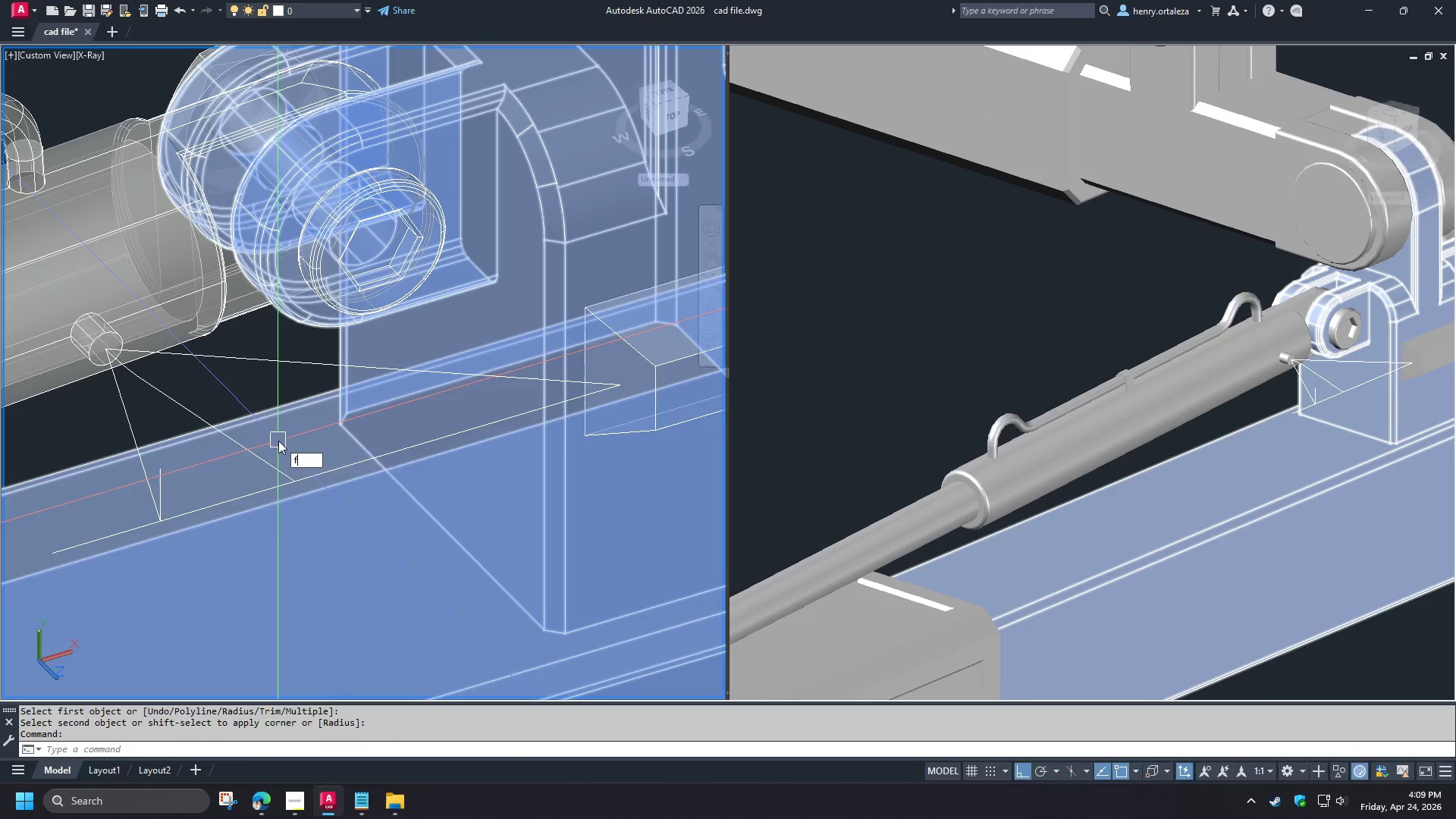 
key(Space)
 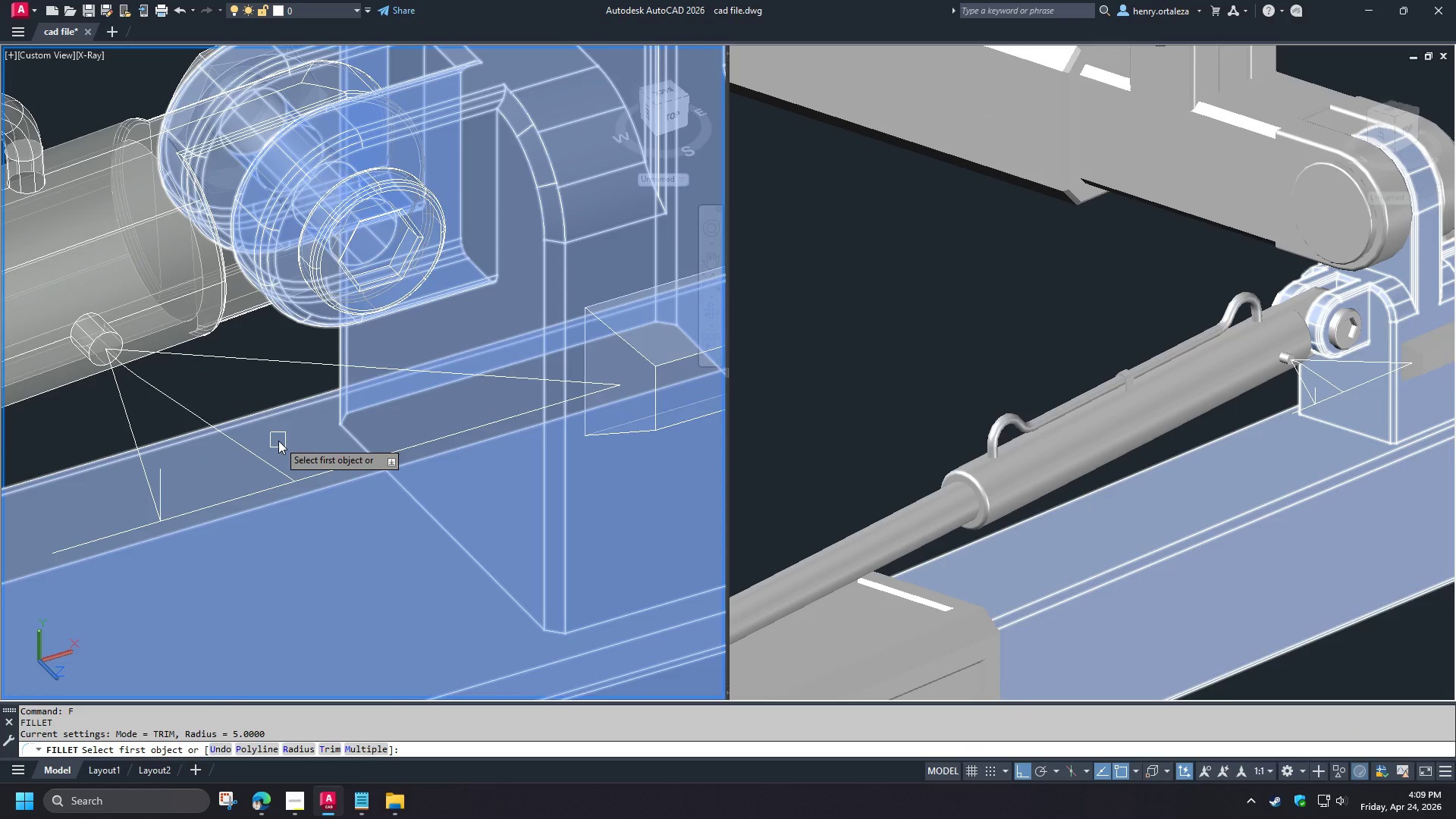 
key(R)
 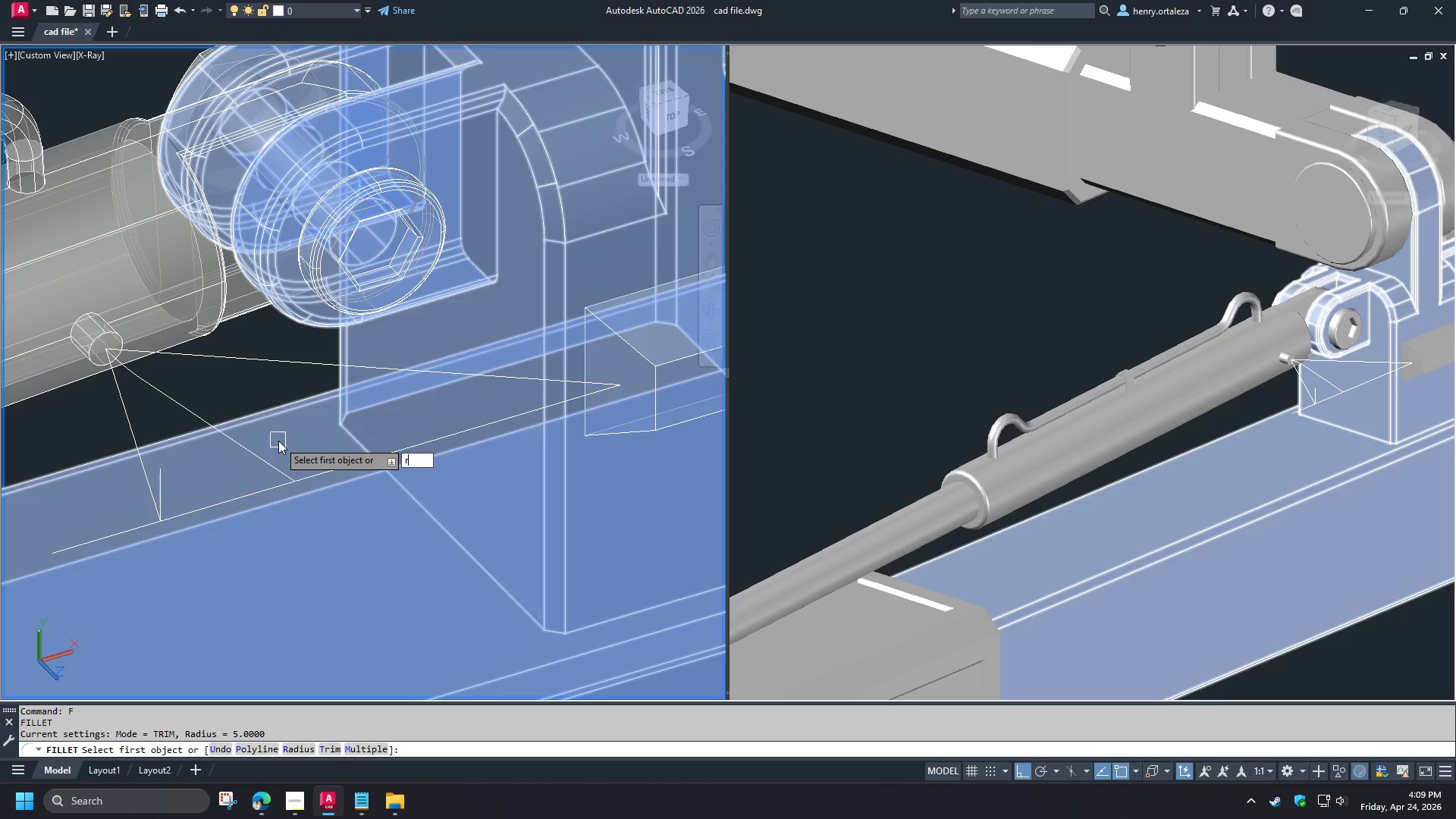 
key(Space)
 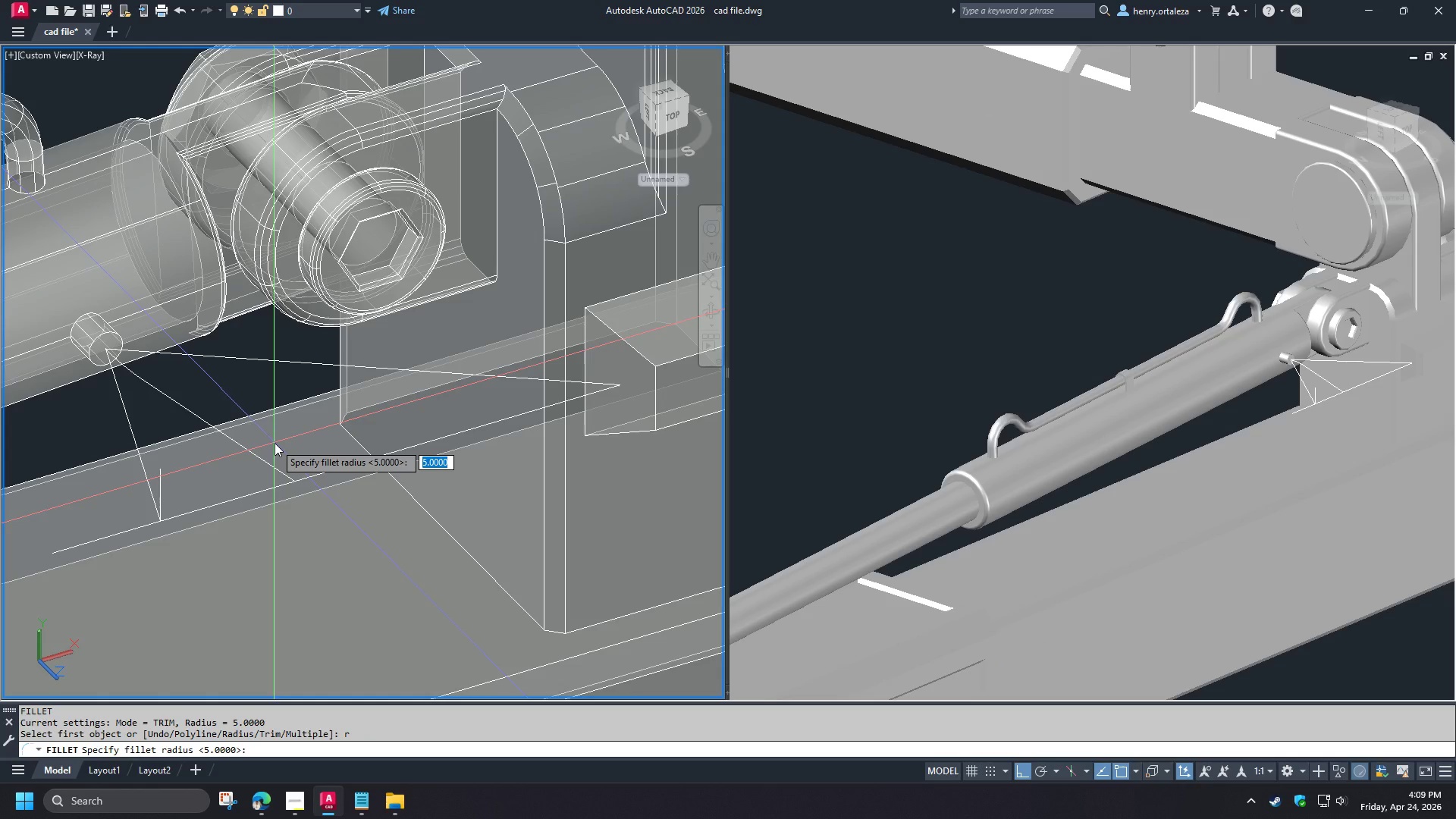 
left_click([287, 447])
 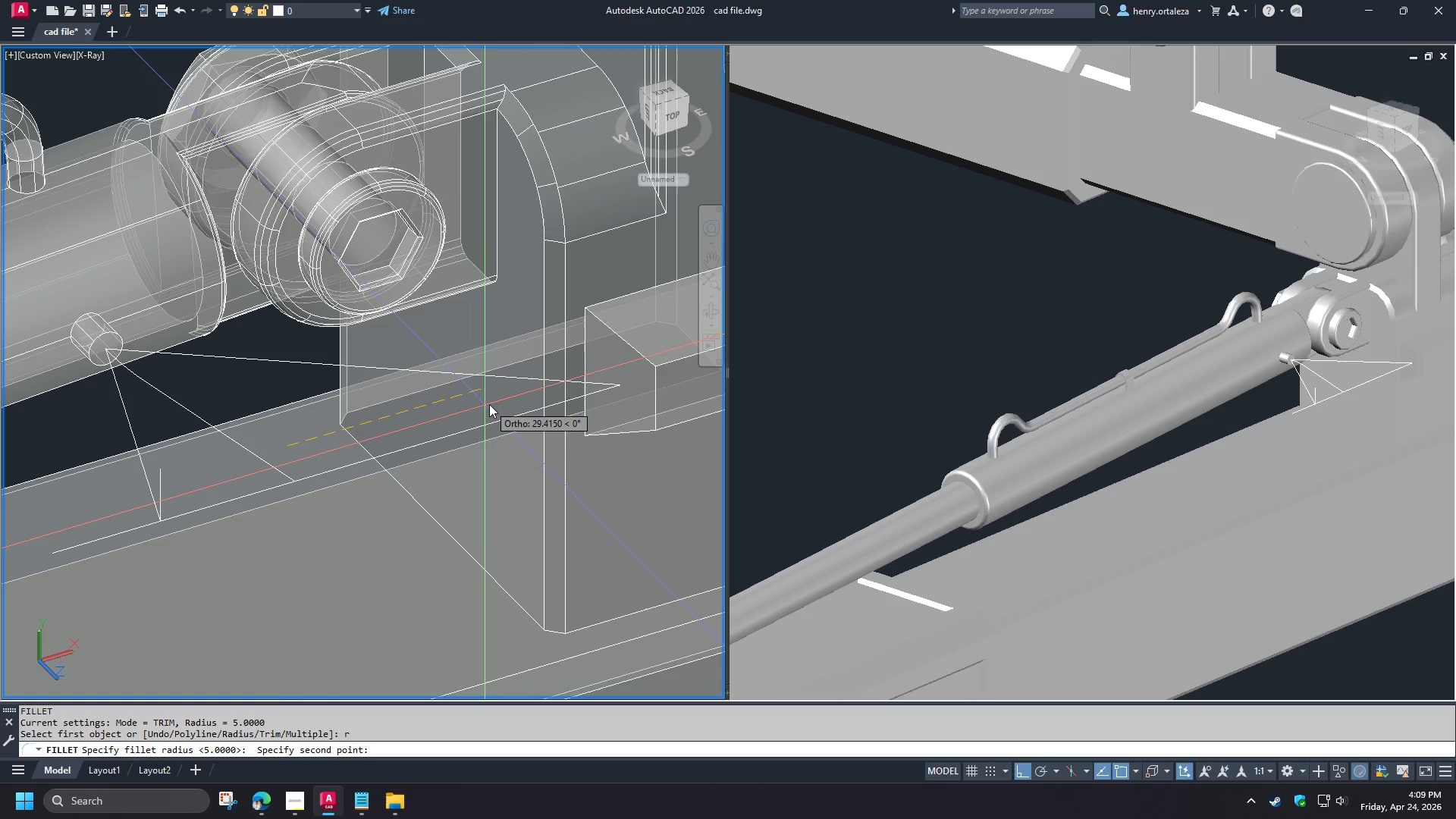 
key(Numpad3)
 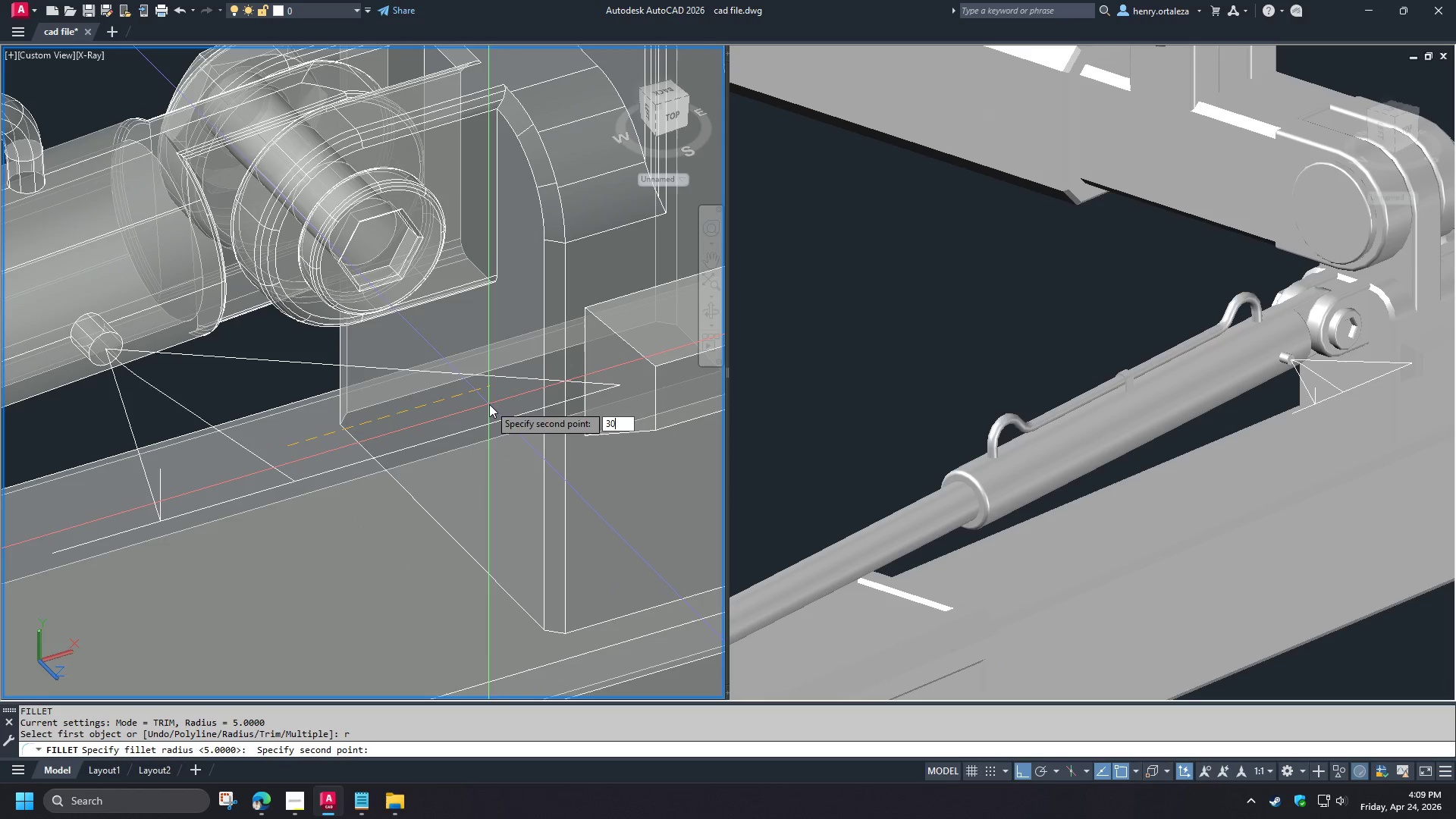 
key(Numpad0)
 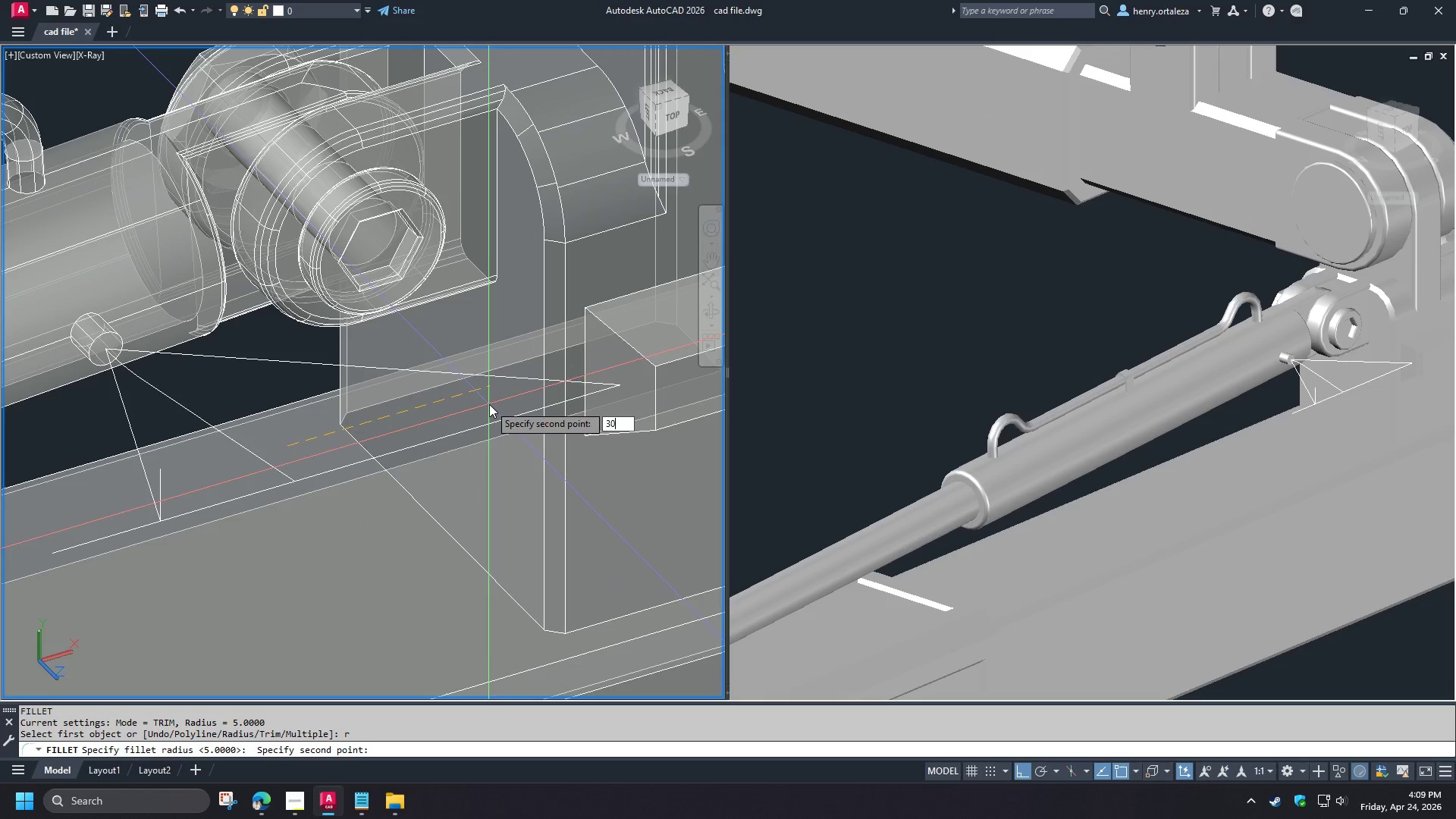 
key(NumpadEnter)
 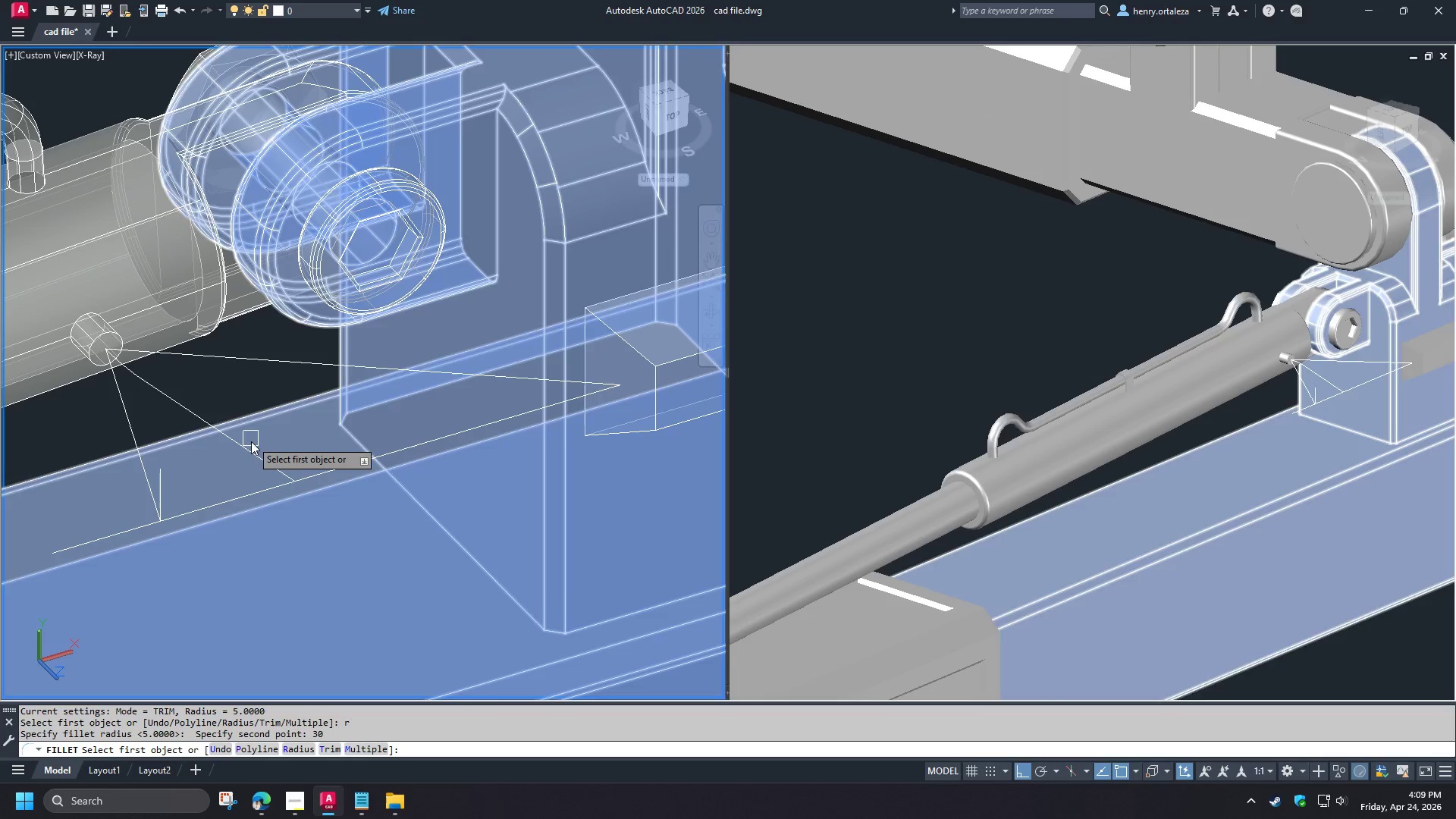 
left_click([249, 447])
 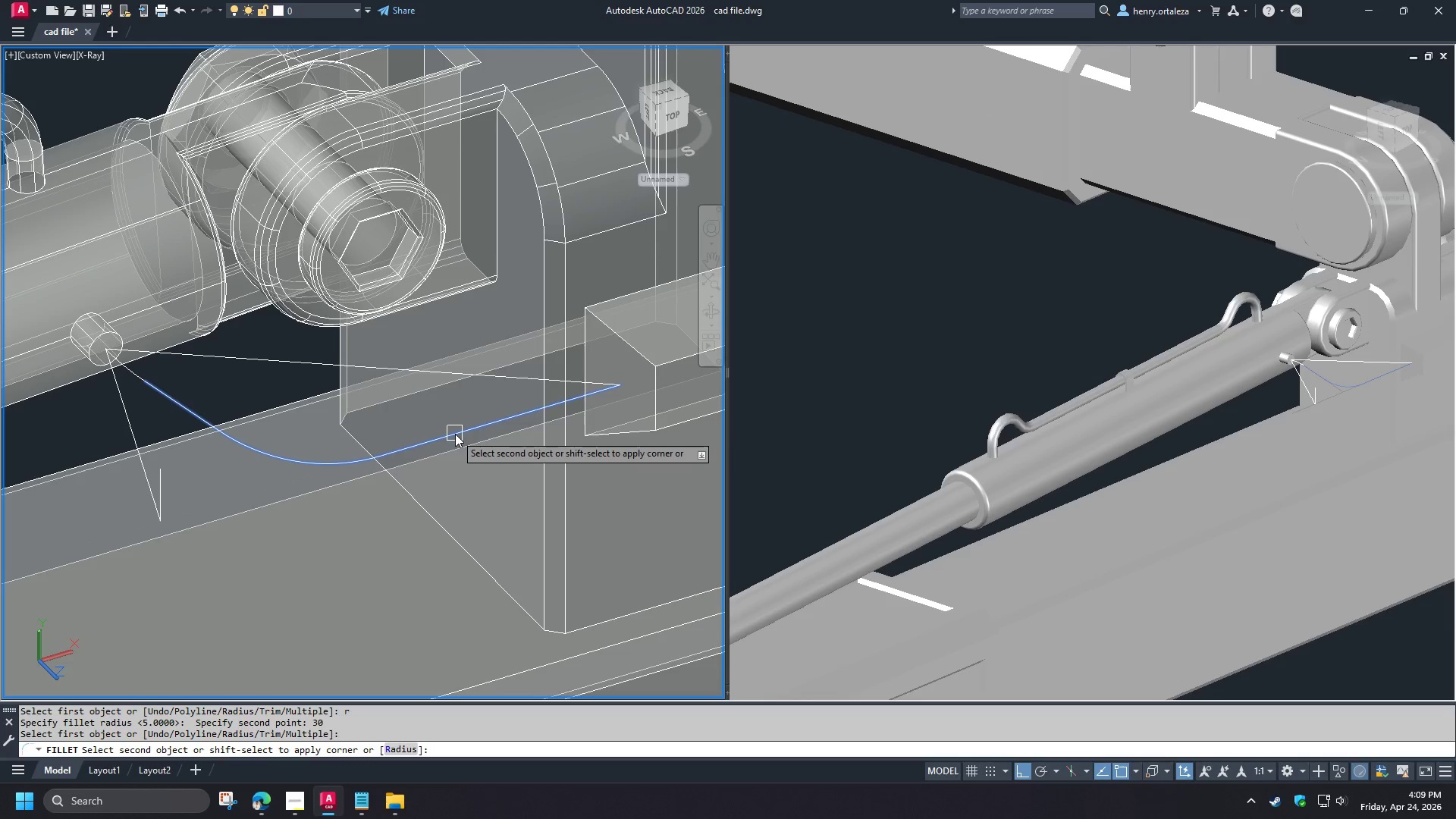 
left_click([455, 434])
 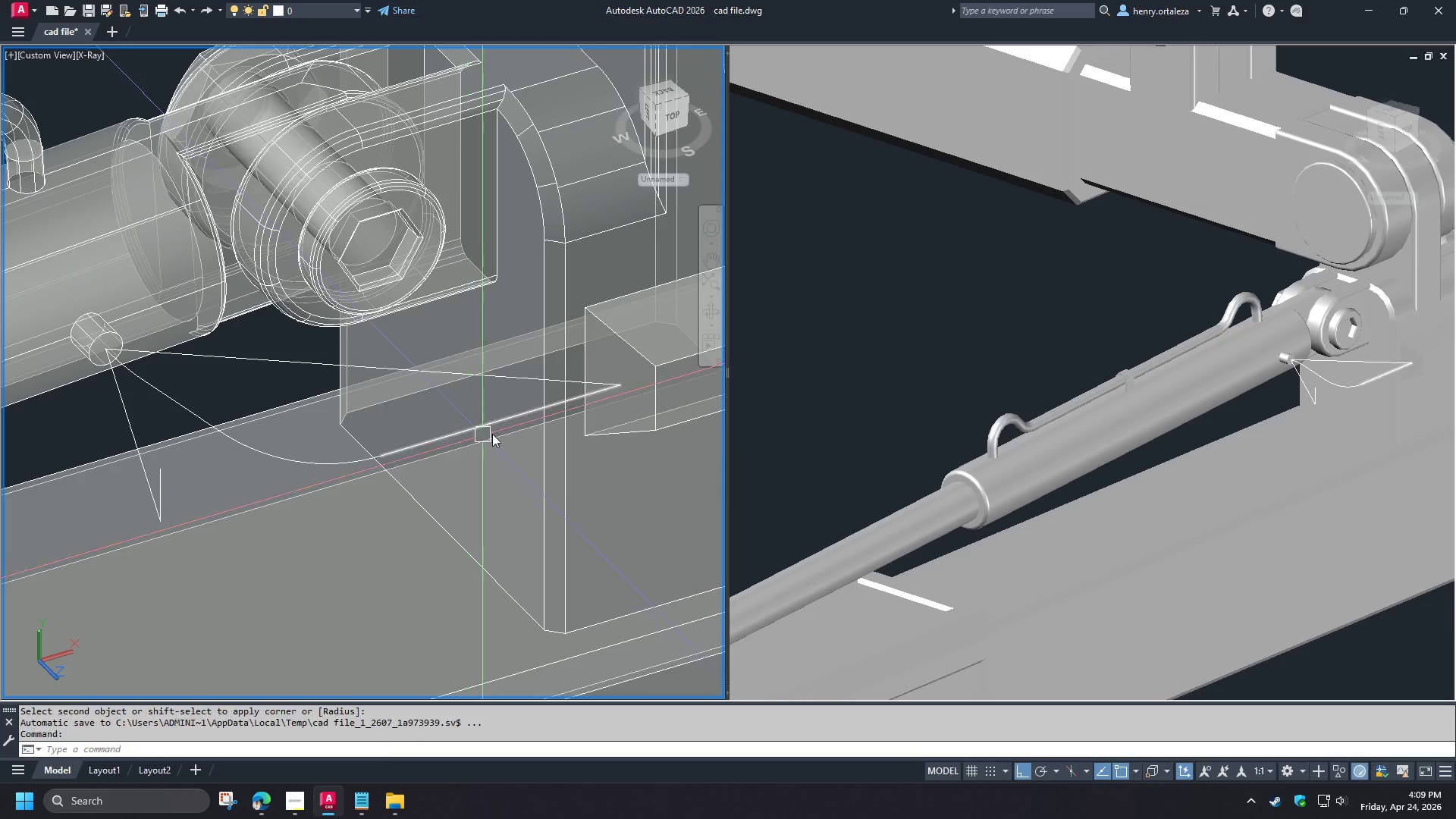 
hold_key(key=ShiftLeft, duration=1.5)
 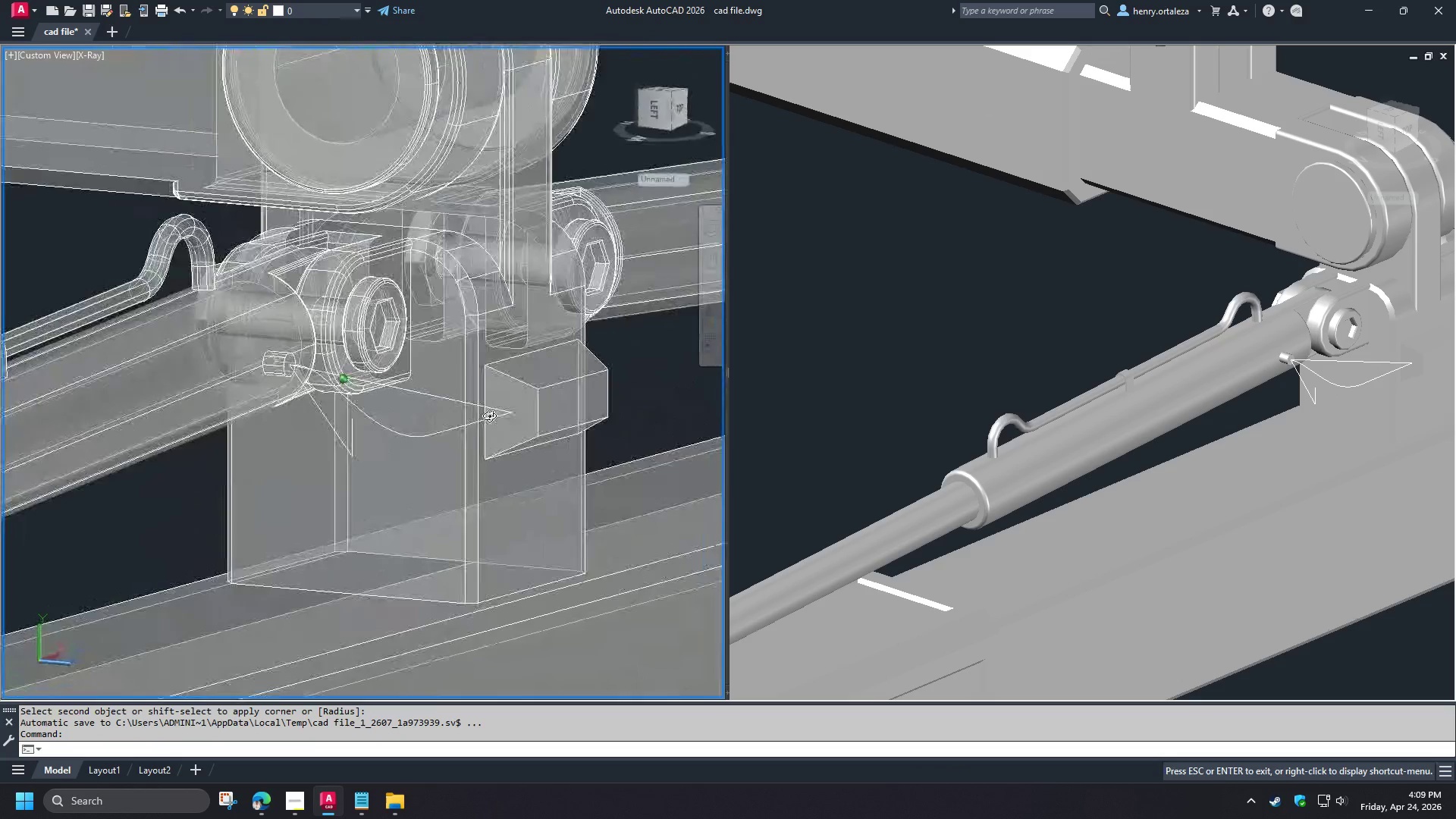 
scroll: coordinate [492, 434], scroll_direction: down, amount: 1.0
 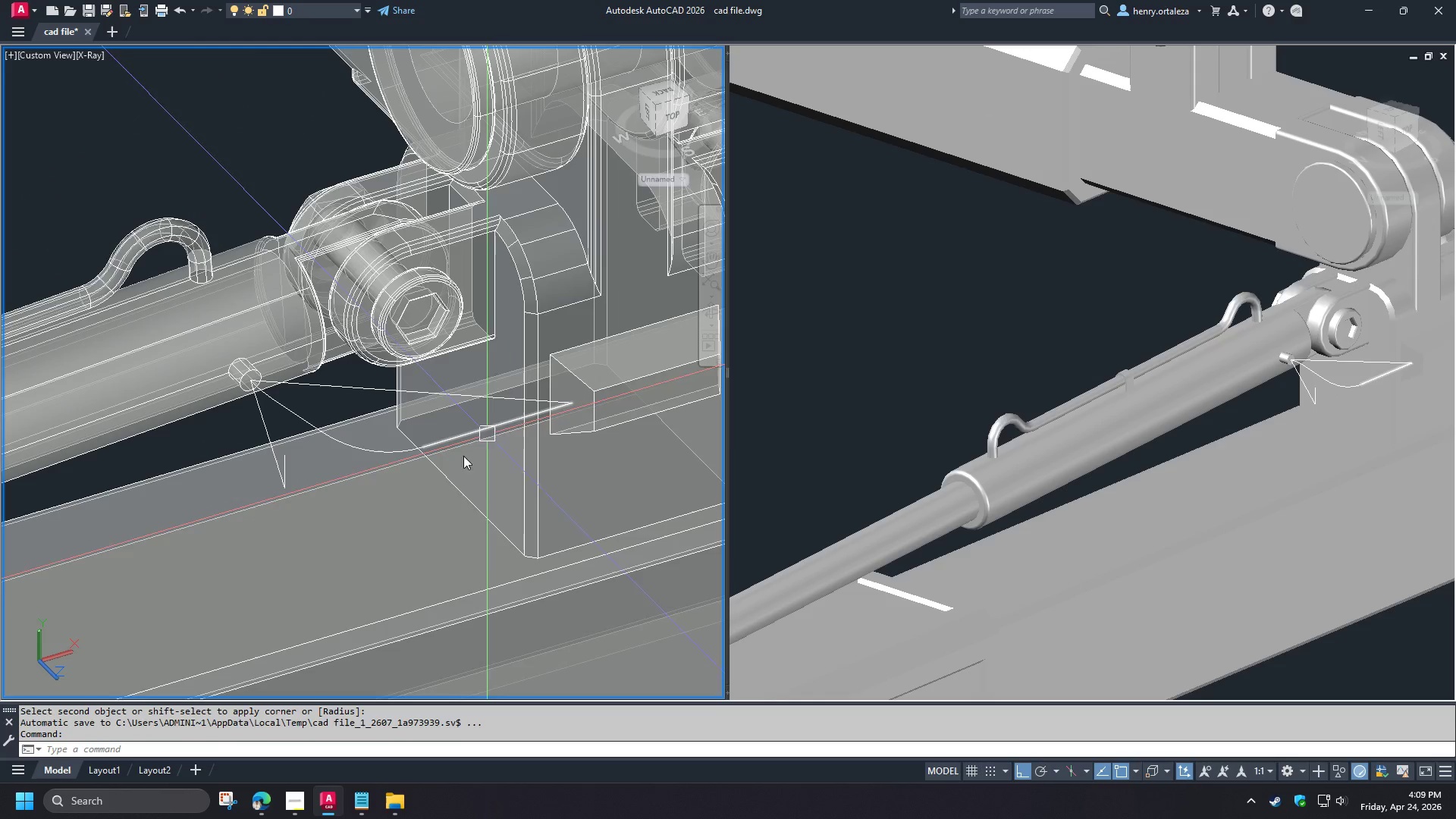 
hold_key(key=ShiftLeft, duration=1.5)
 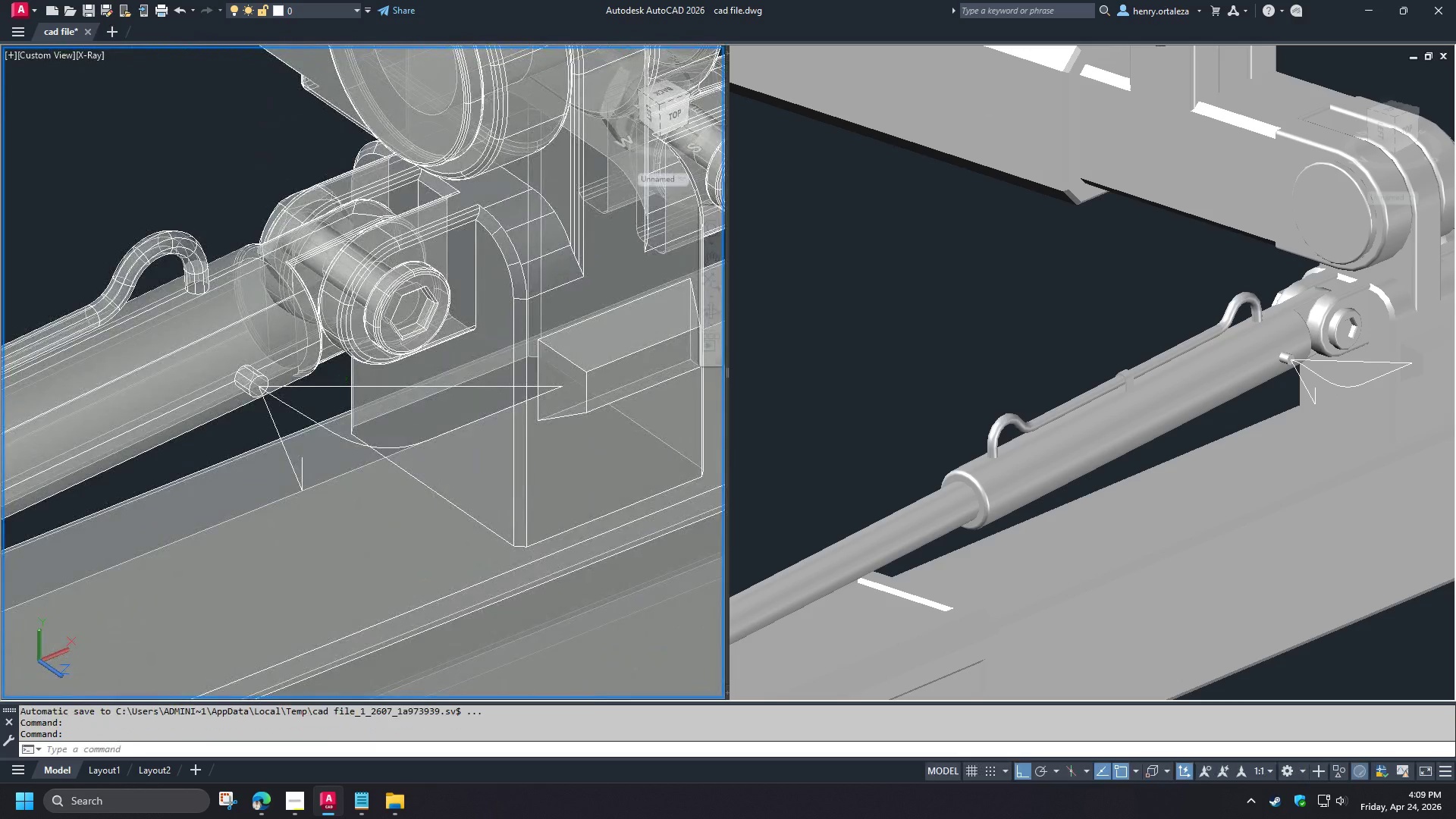 
hold_key(key=ShiftLeft, duration=0.47)
 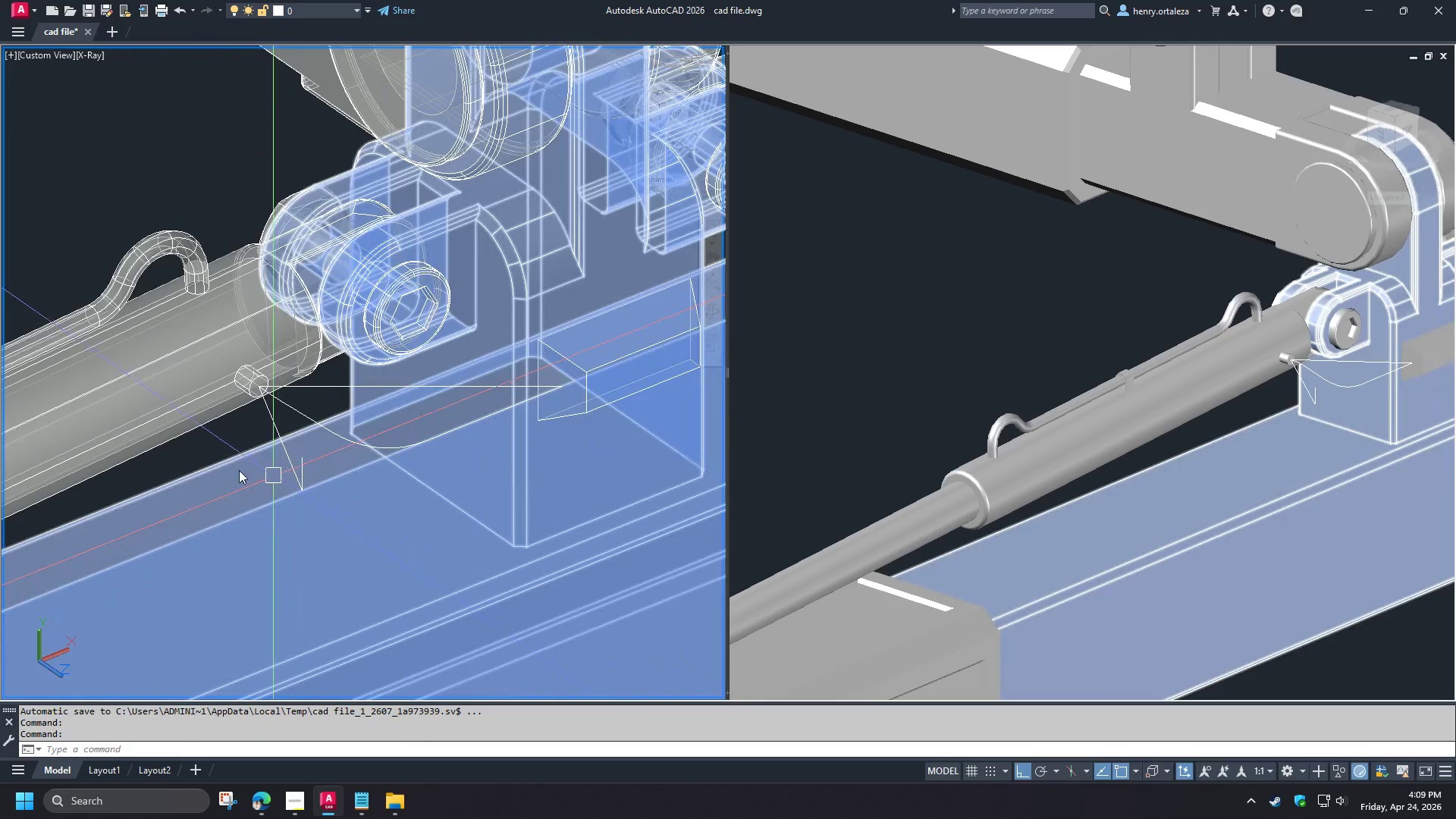 
scroll: coordinate [237, 364], scroll_direction: up, amount: 5.0
 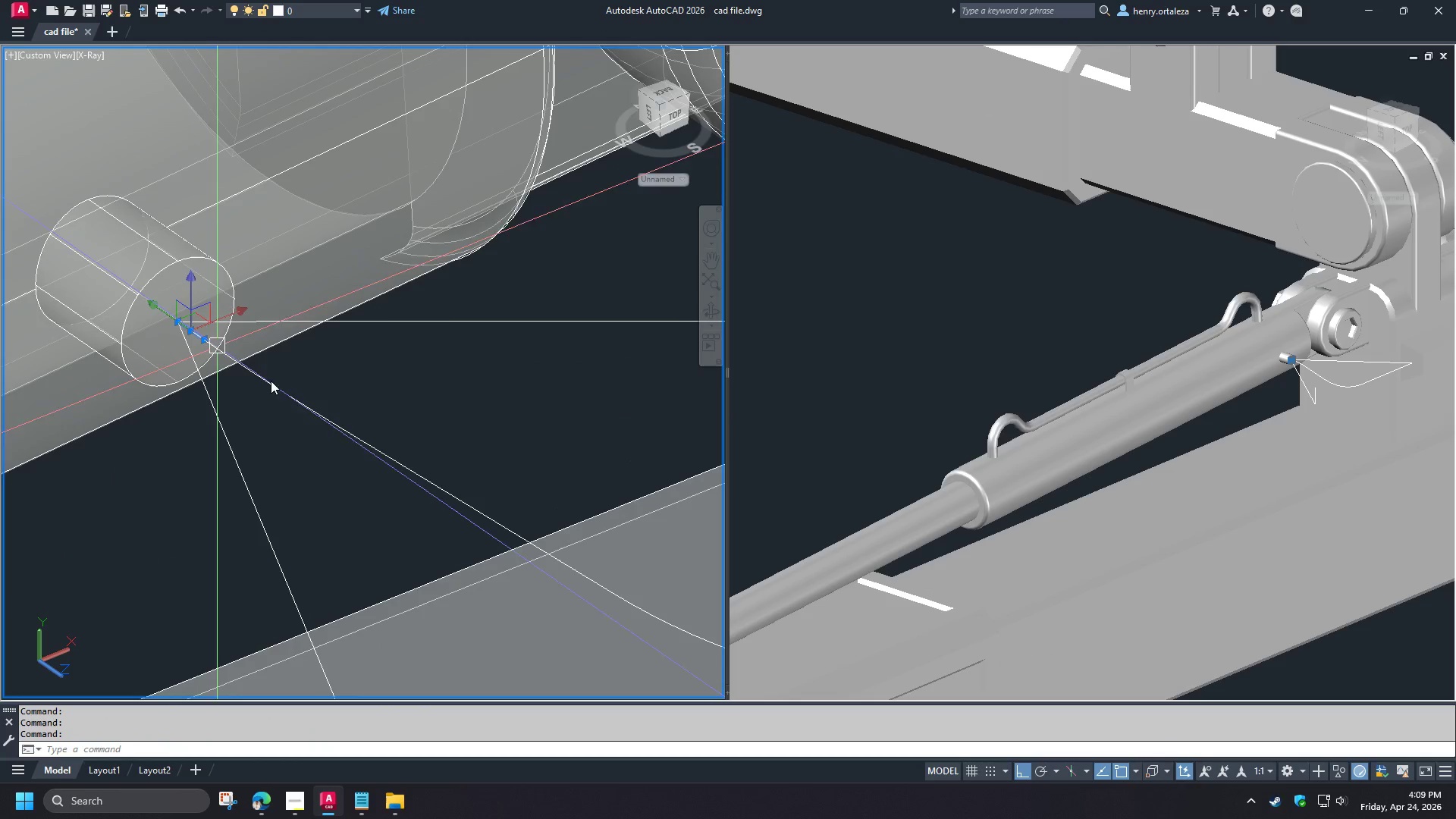 
double_click([278, 386])
 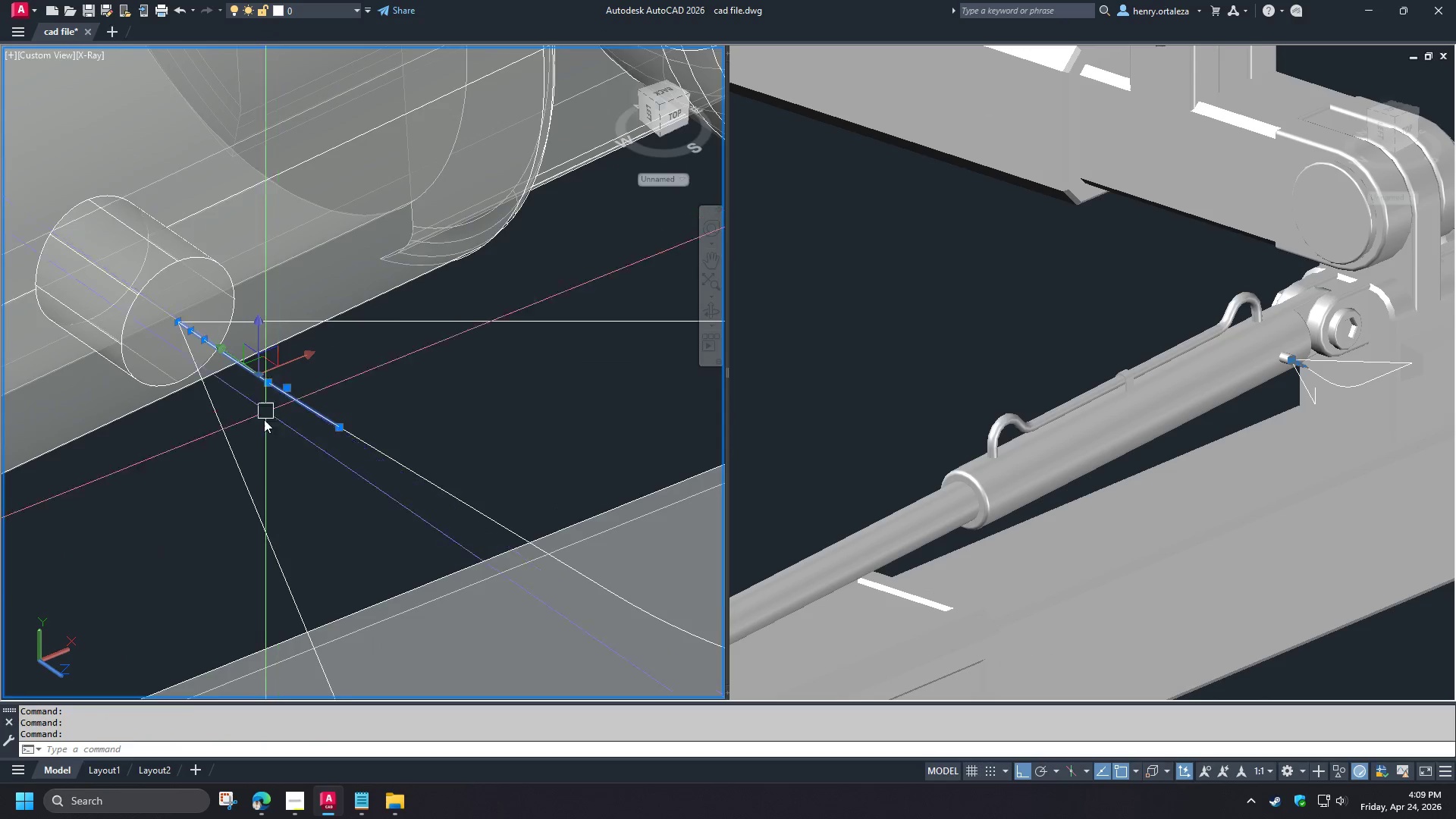 
scroll: coordinate [272, 422], scroll_direction: down, amount: 3.0
 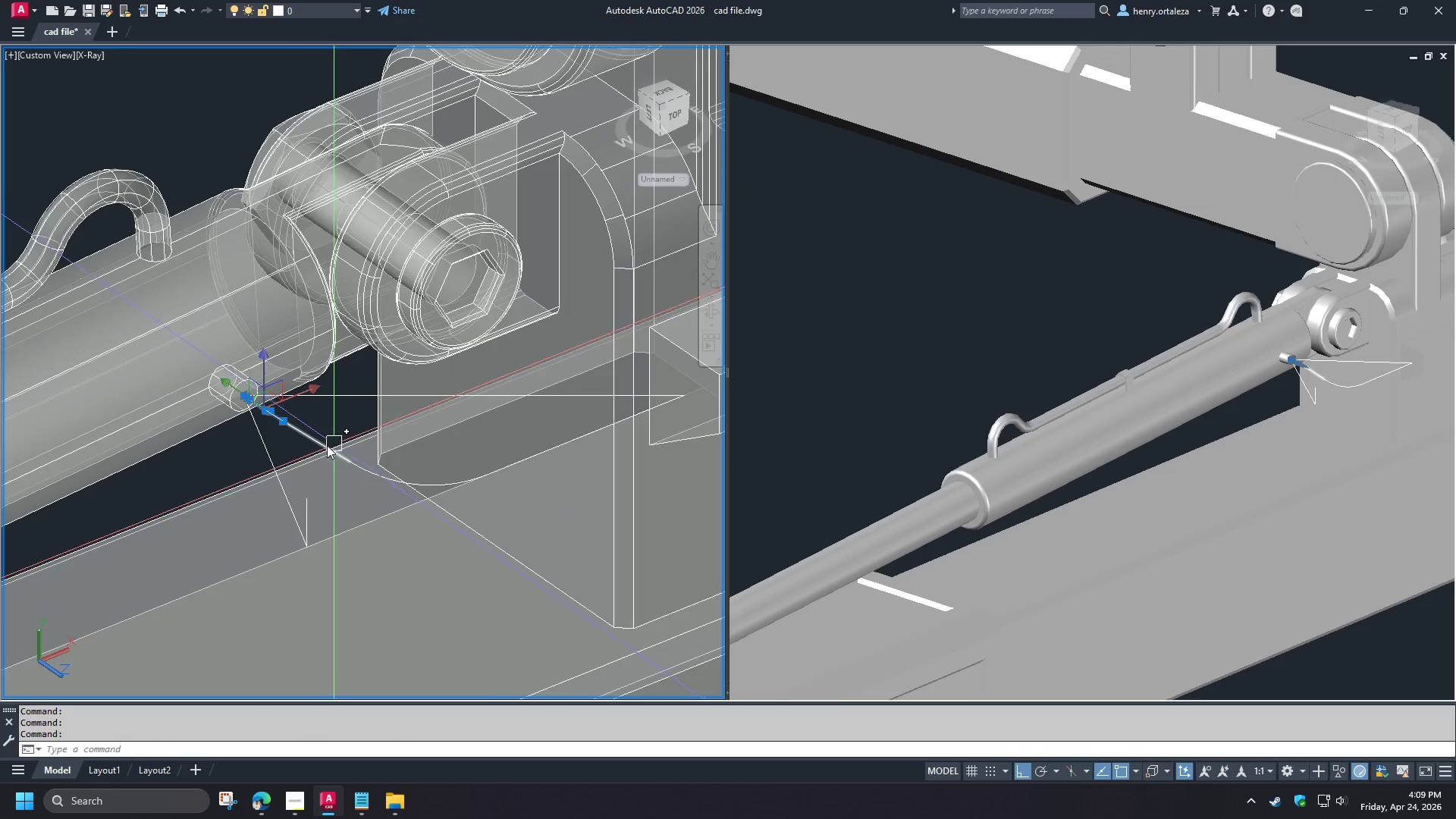 
left_click([319, 444])
 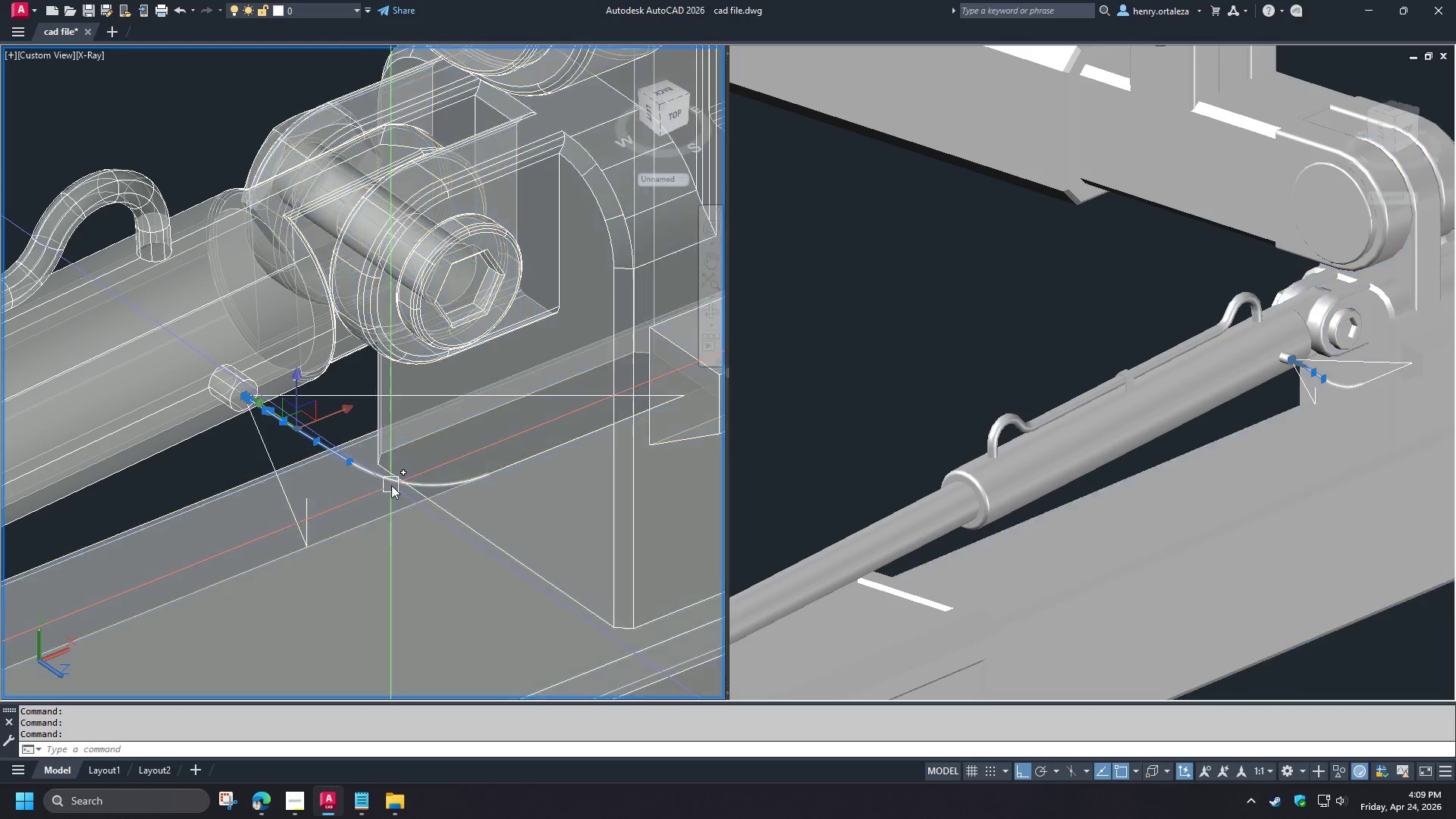 
left_click([391, 485])
 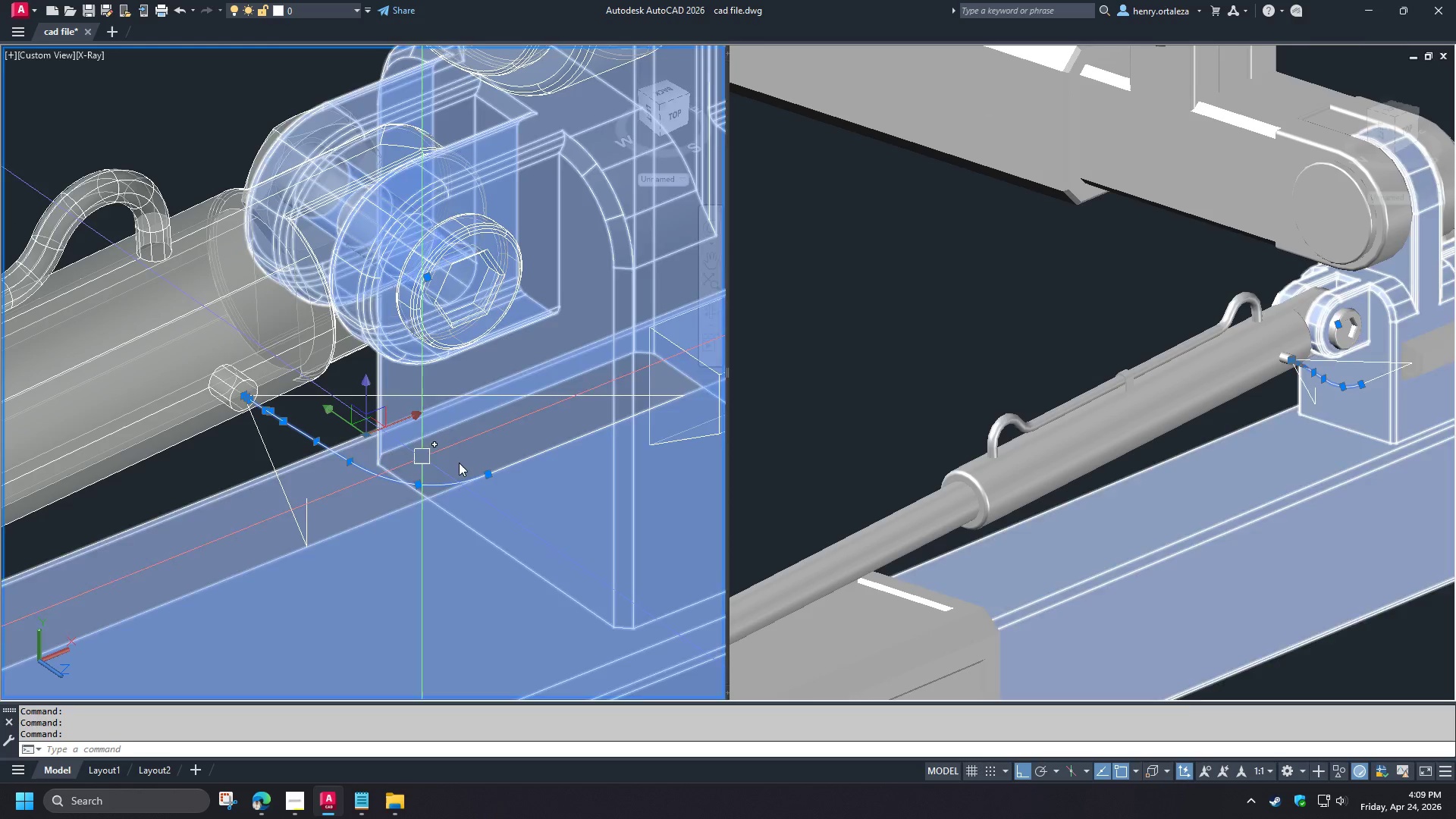 
scroll: coordinate [475, 463], scroll_direction: up, amount: 2.0
 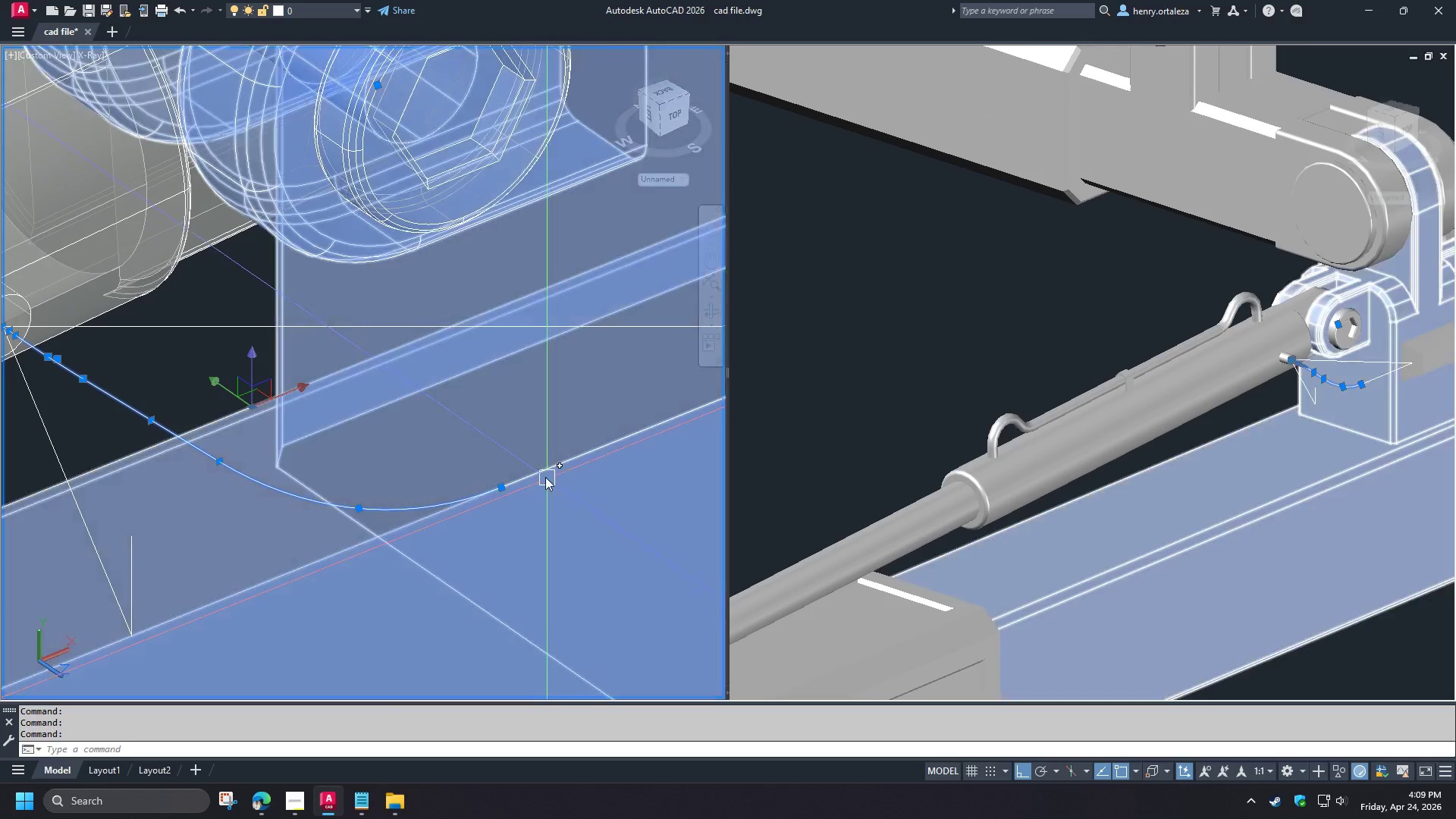 
left_click([542, 475])
 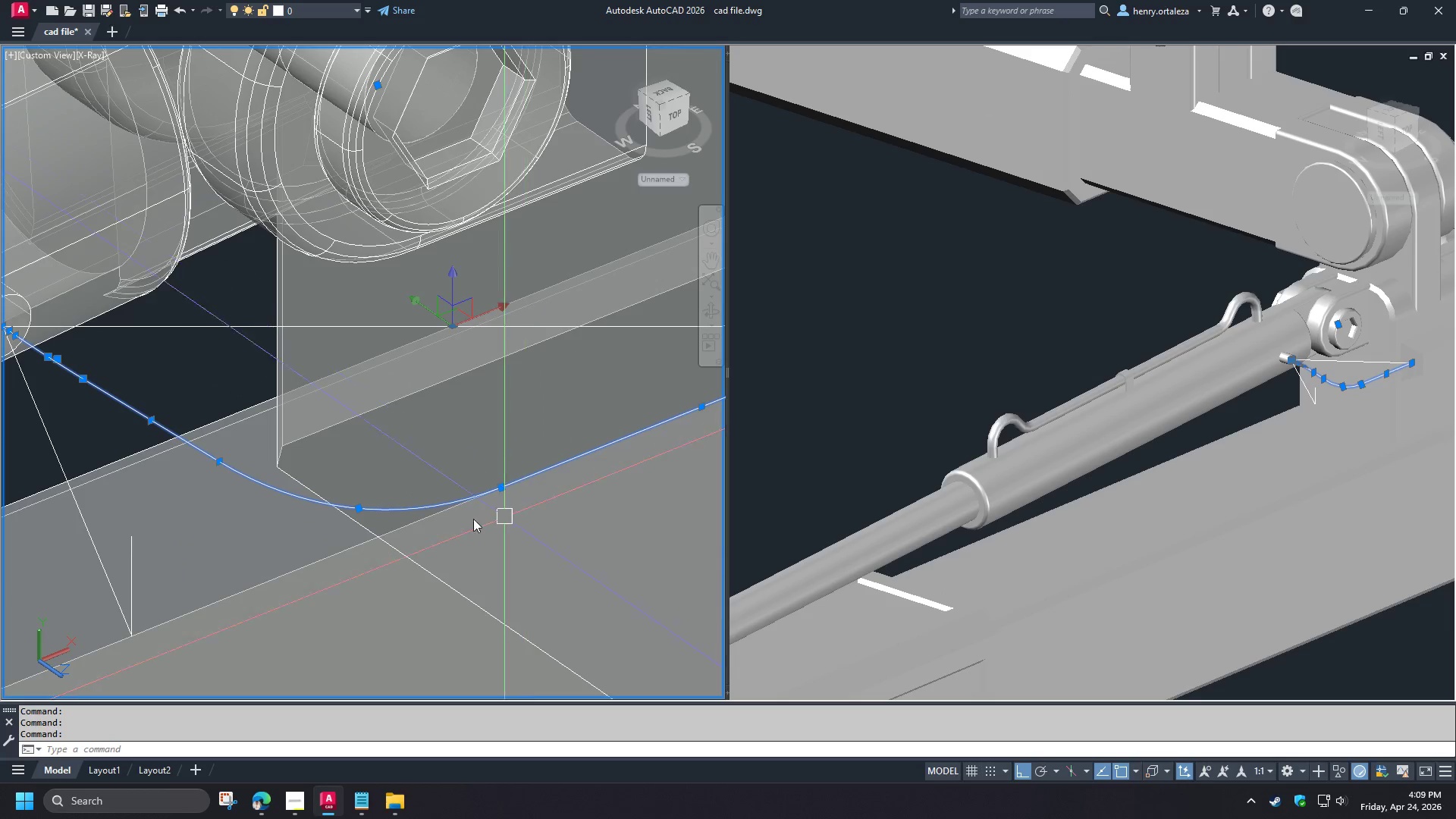 
scroll: coordinate [465, 513], scroll_direction: down, amount: 1.0
 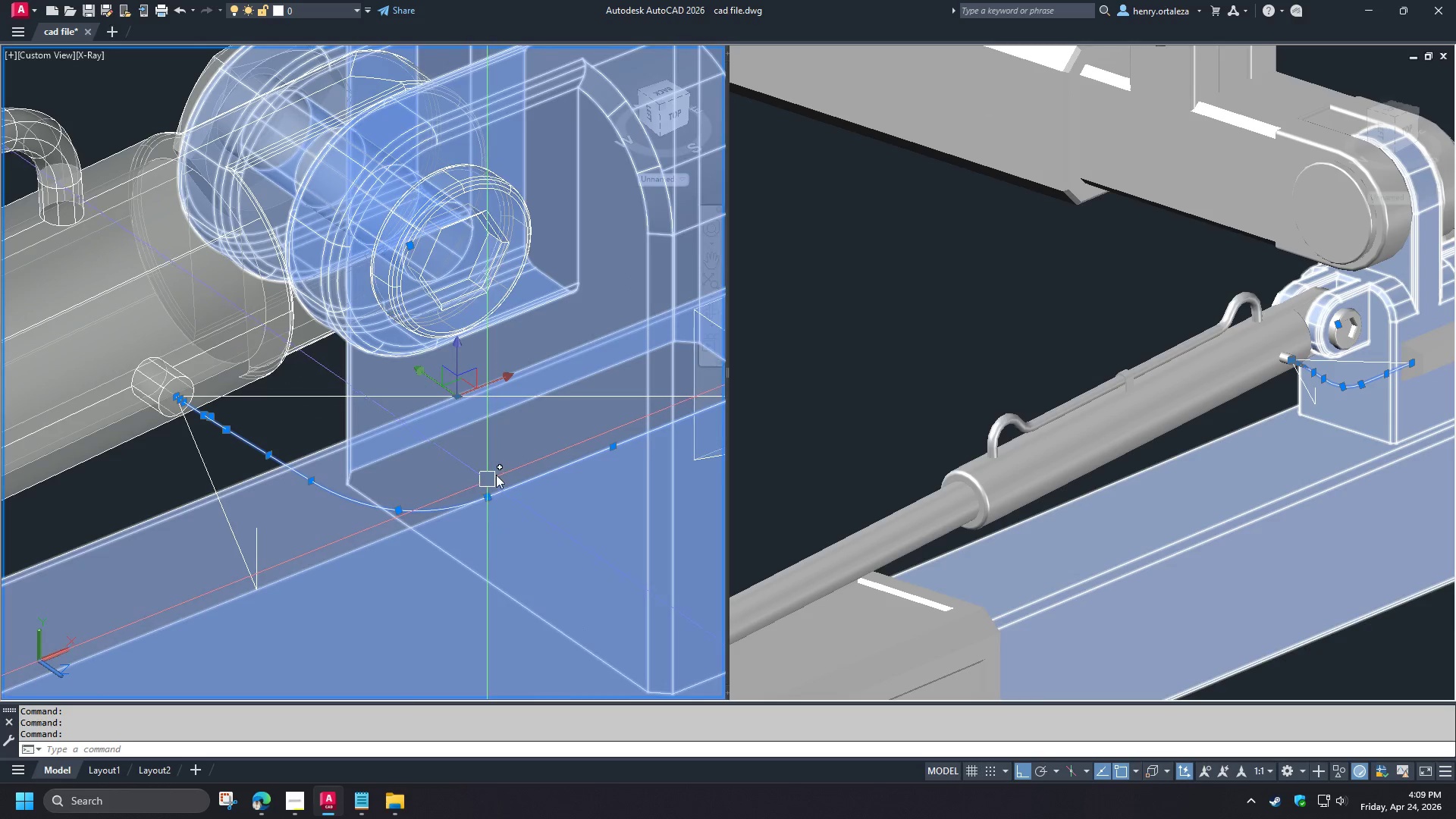 
key(J)
 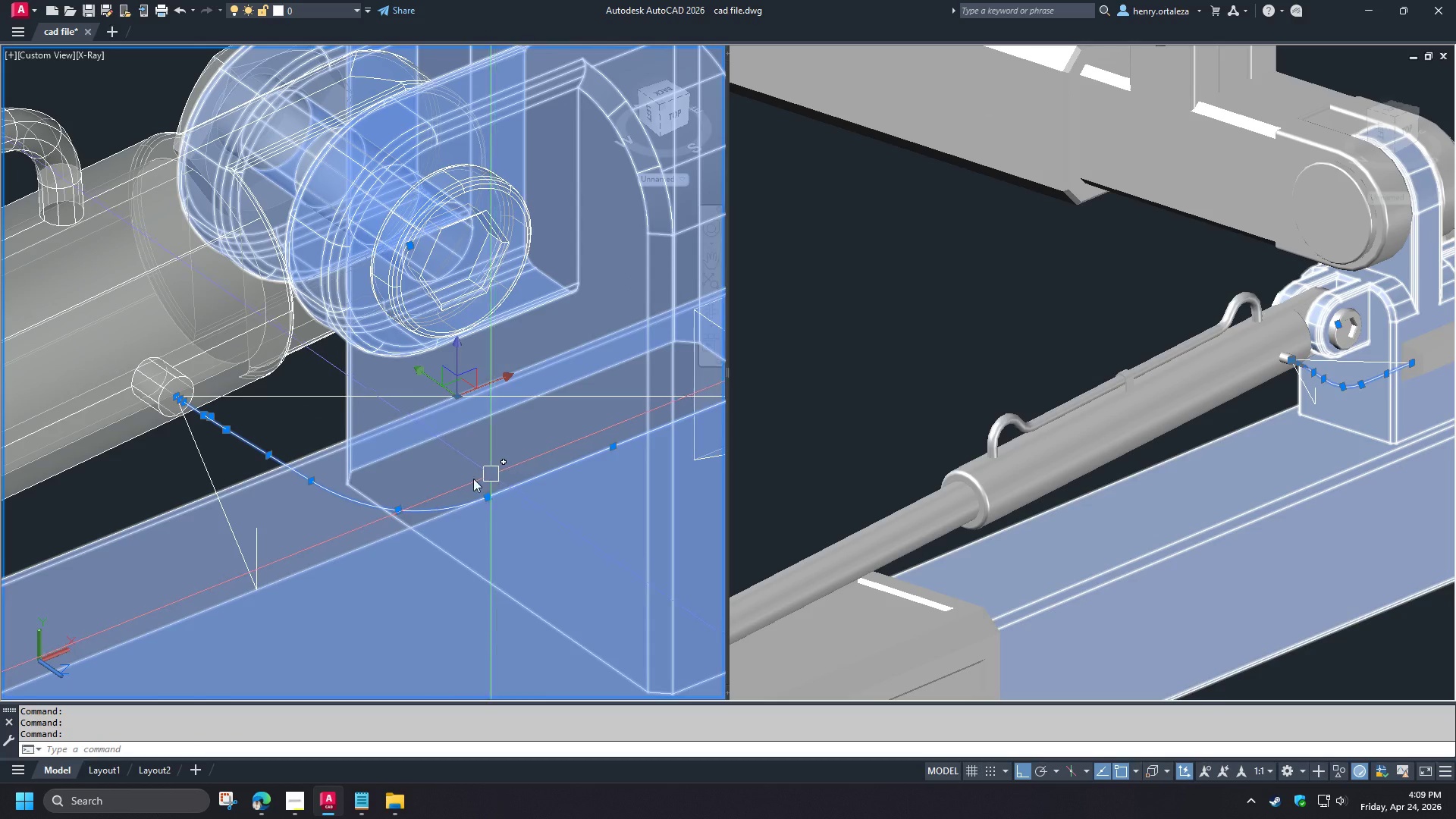 
key(Space)
 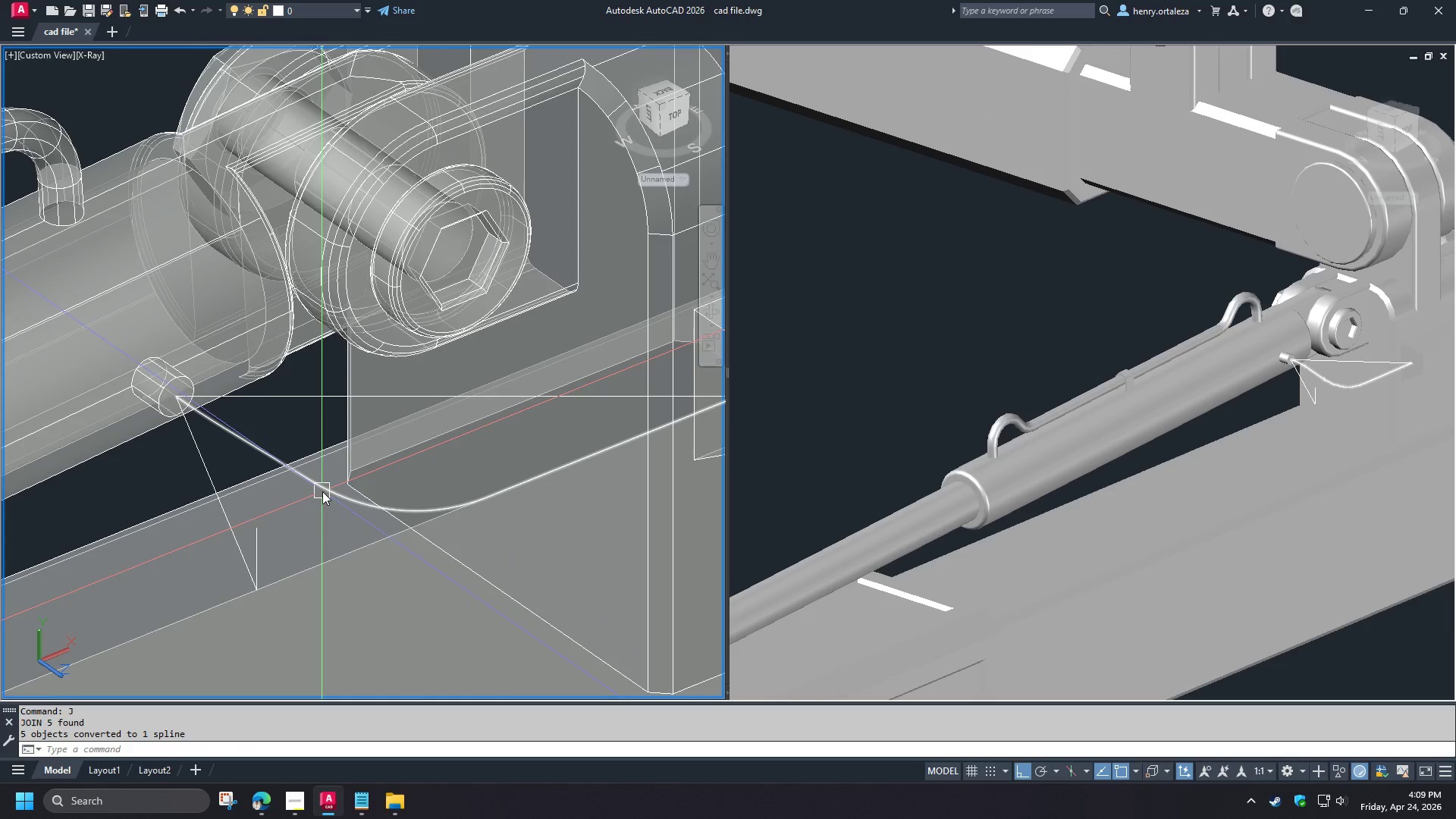 
left_click([322, 491])
 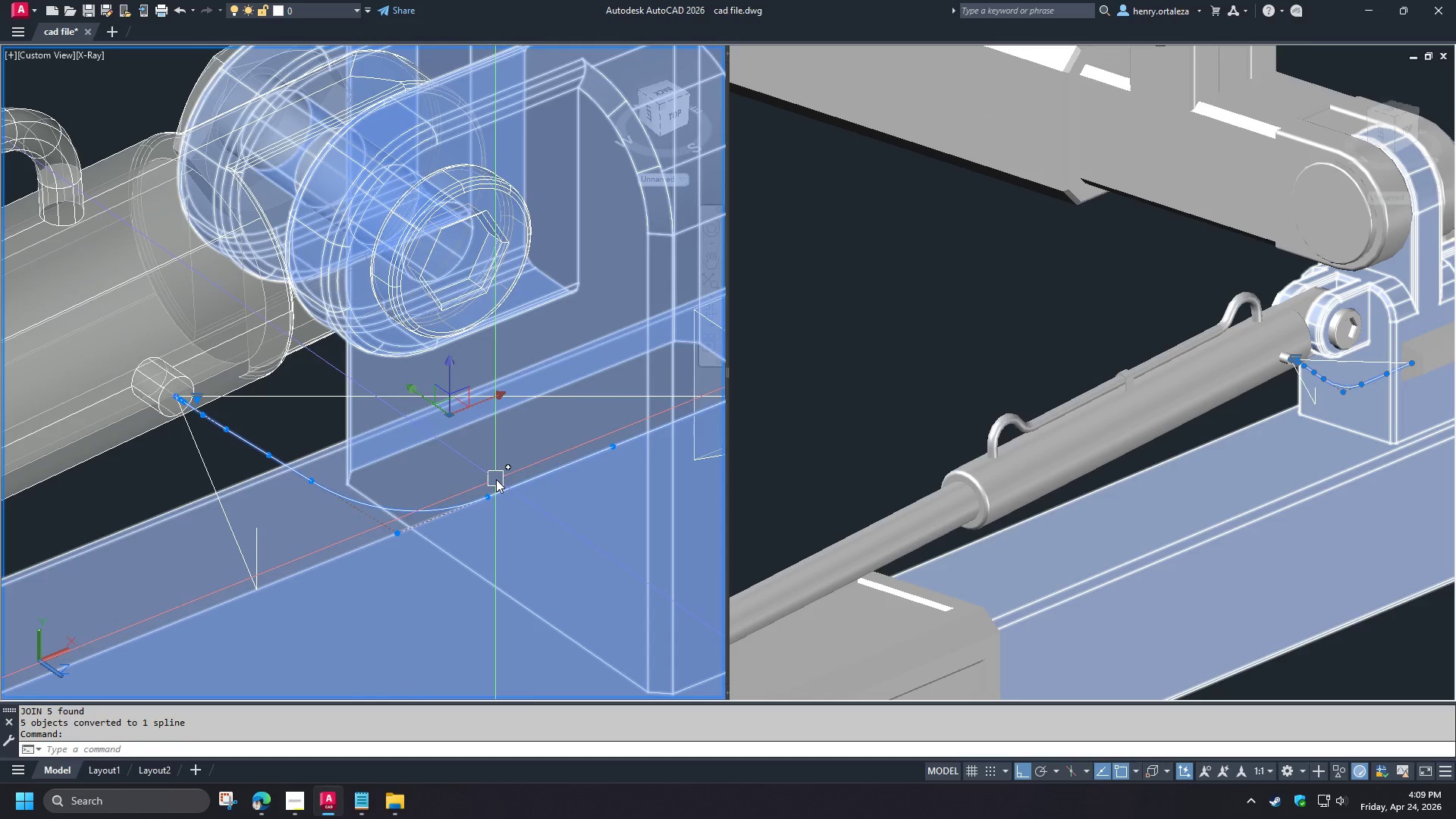 
key(Escape)
 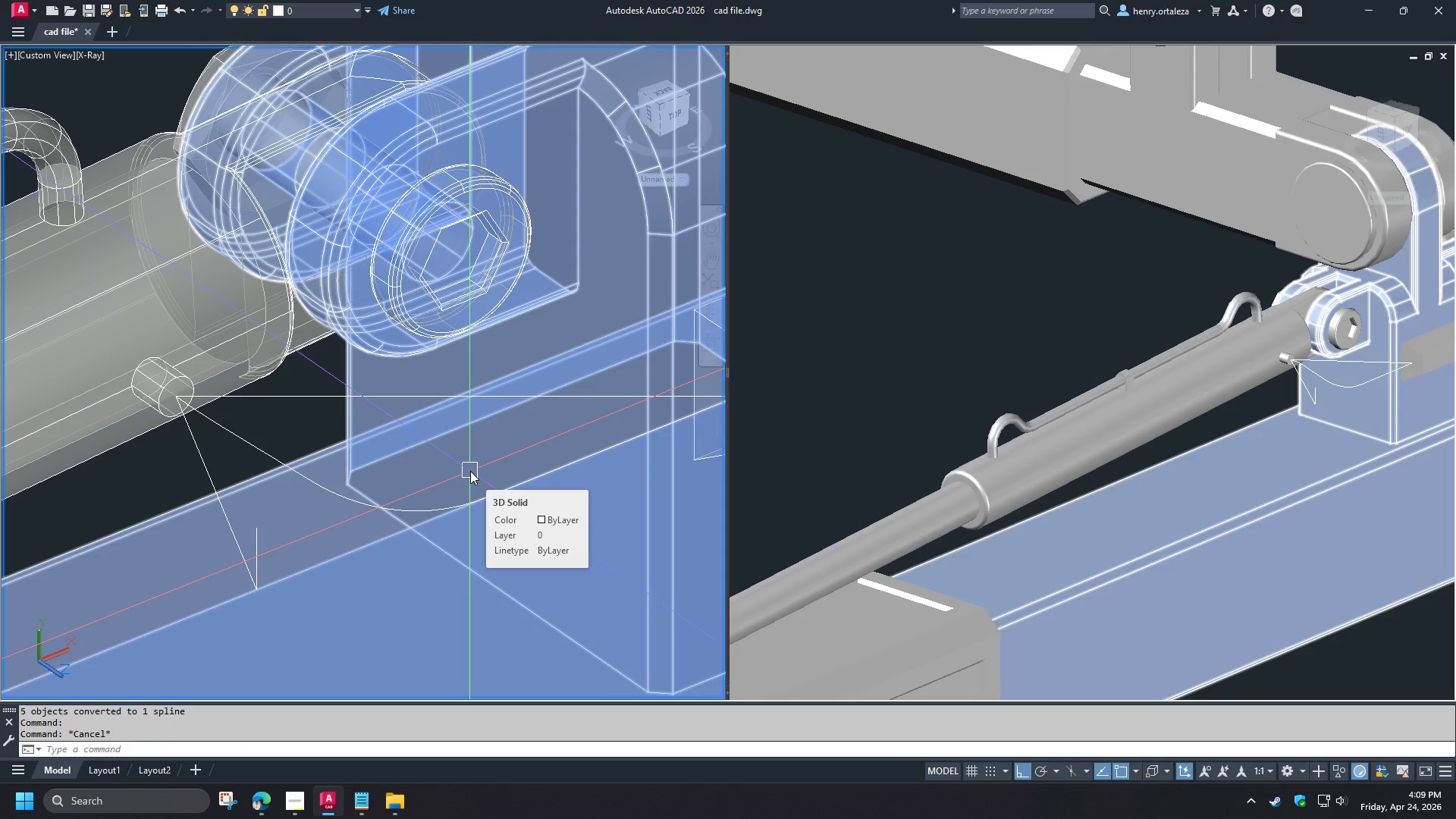 
key(Control+Z)
 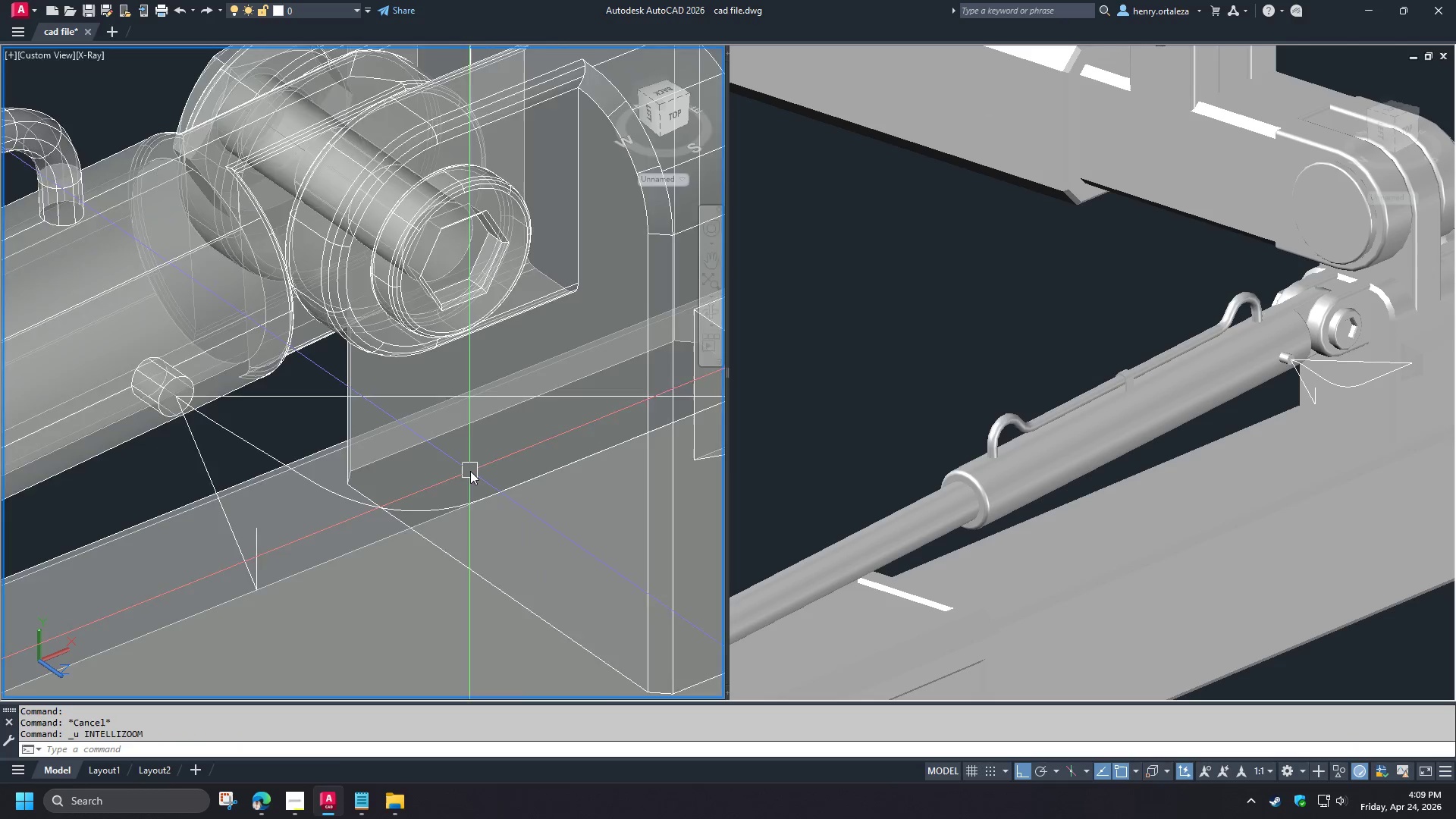 
key(Control+Z)
 